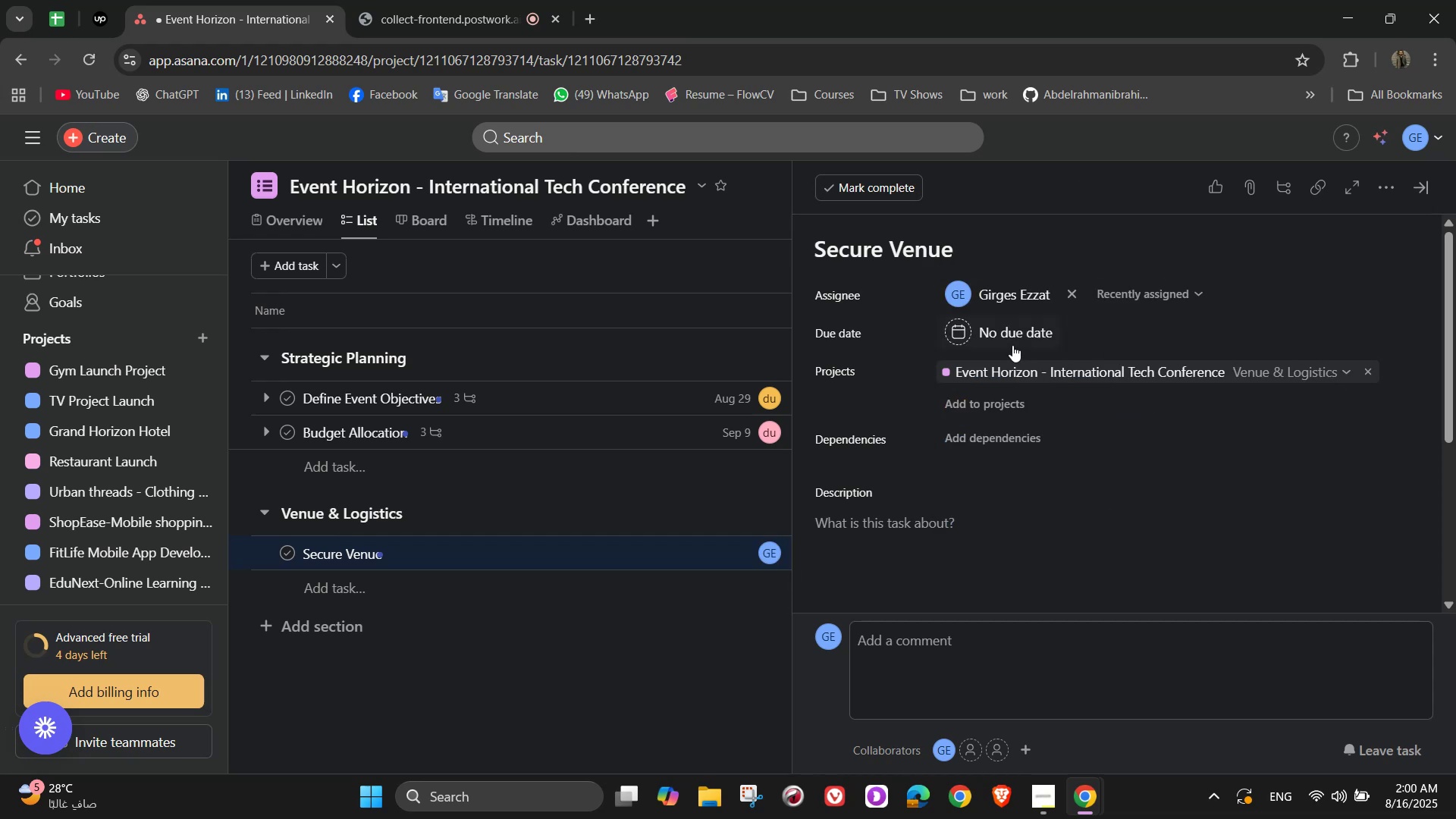 
left_click([1012, 338])
 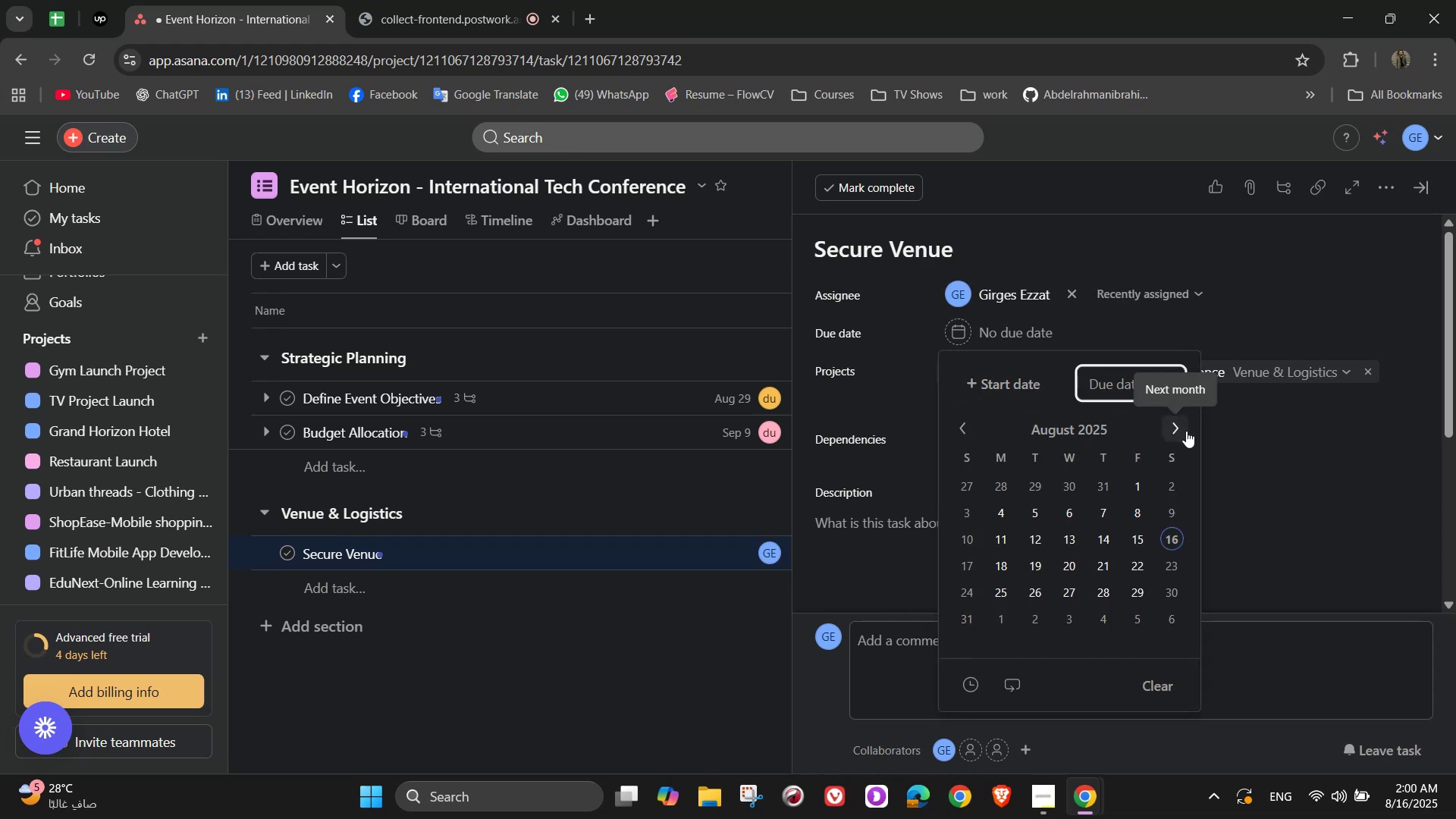 
left_click([1188, 432])
 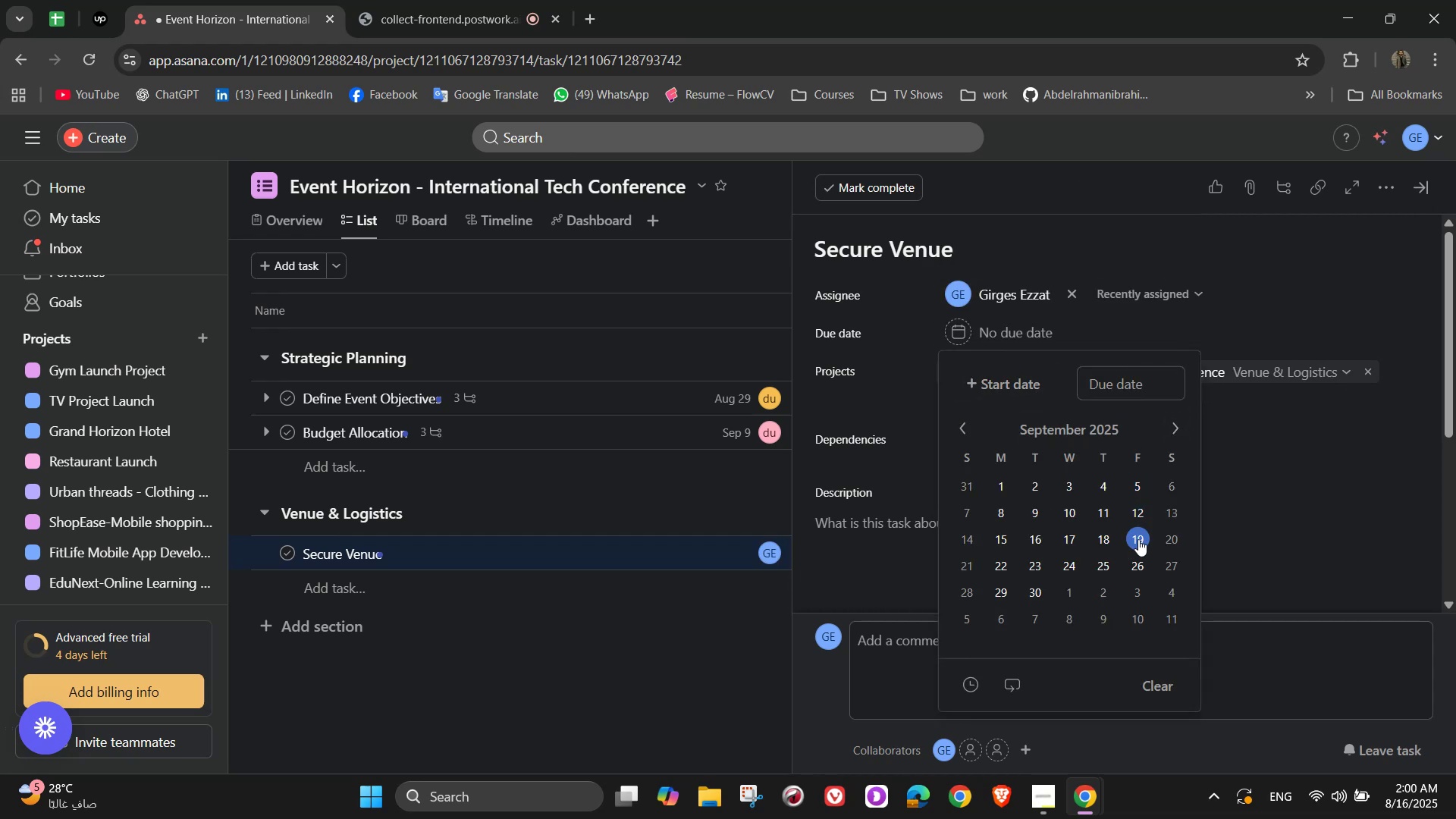 
double_click([1281, 260])
 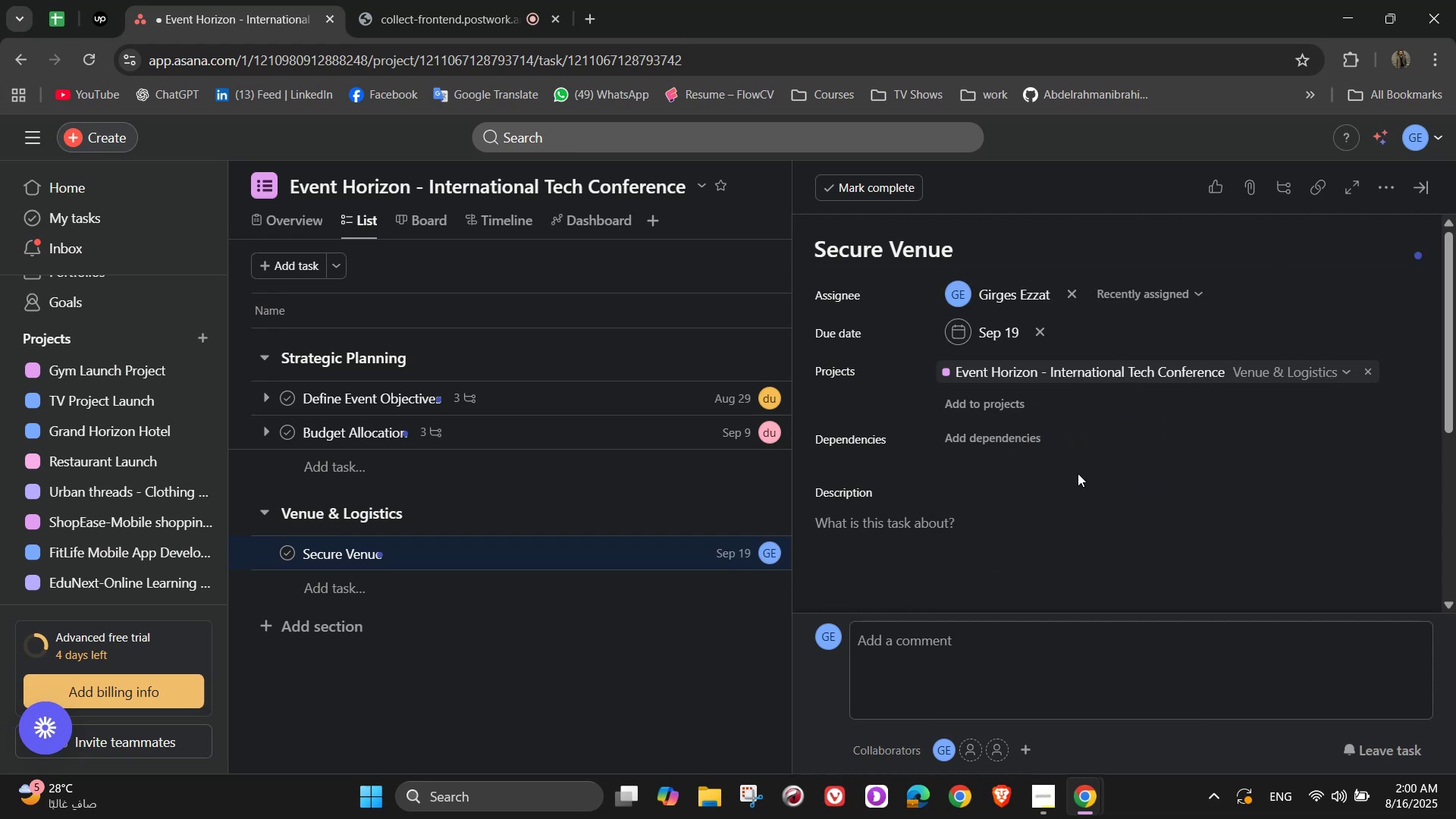 
scroll: coordinate [1127, 458], scroll_direction: down, amount: 1.0
 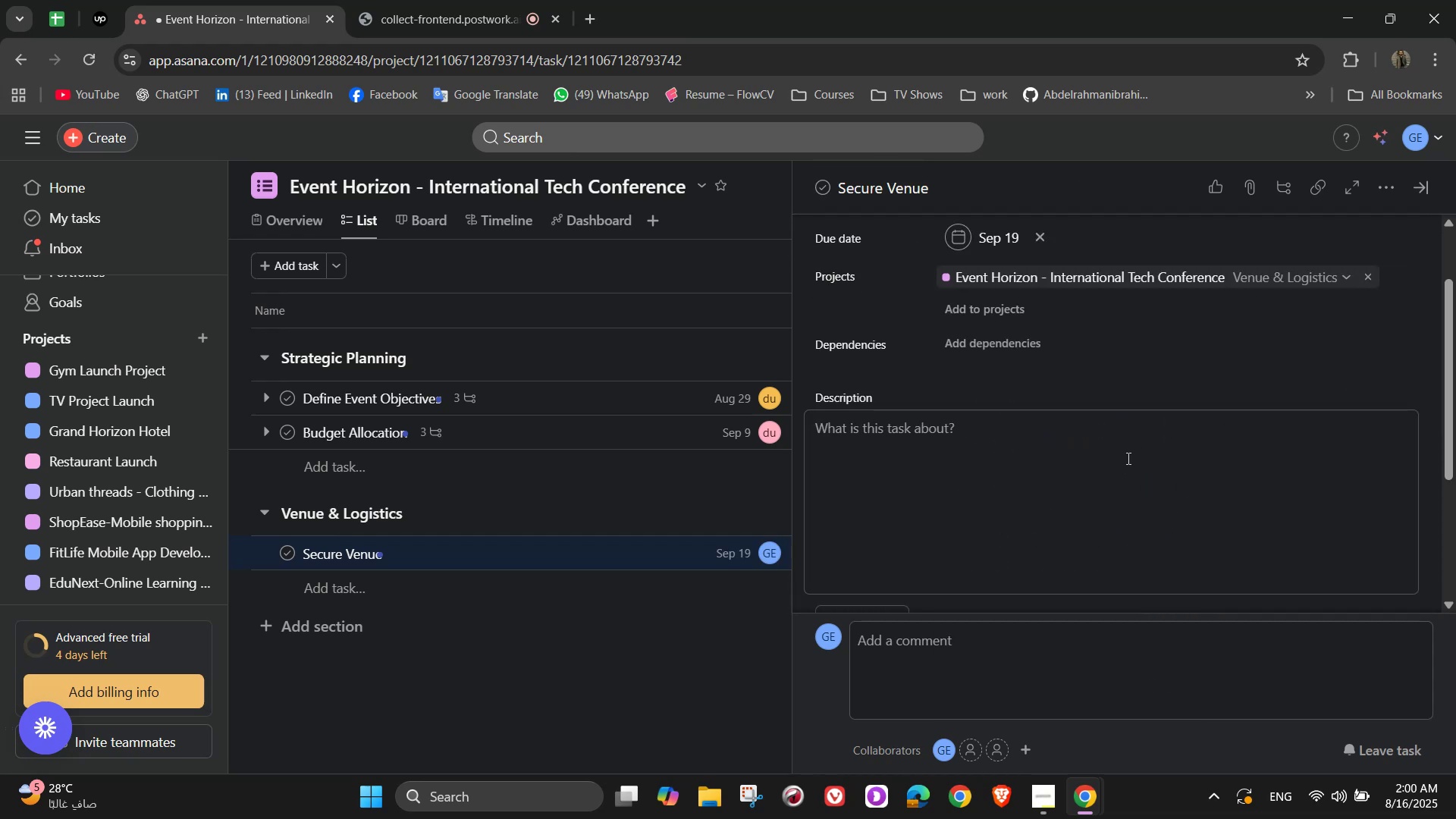 
left_click([1127, 458])
 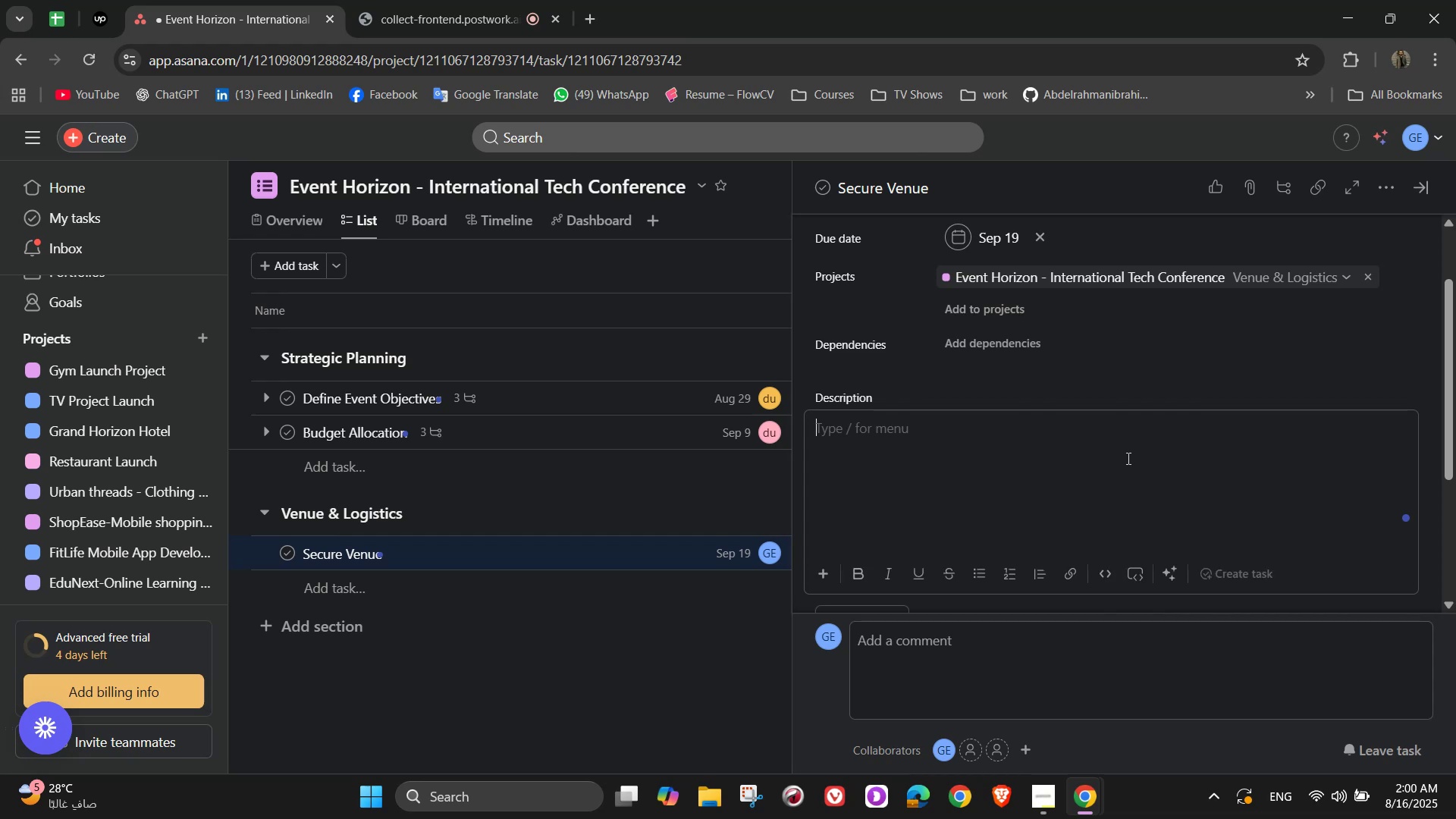 
key(Control+V)
 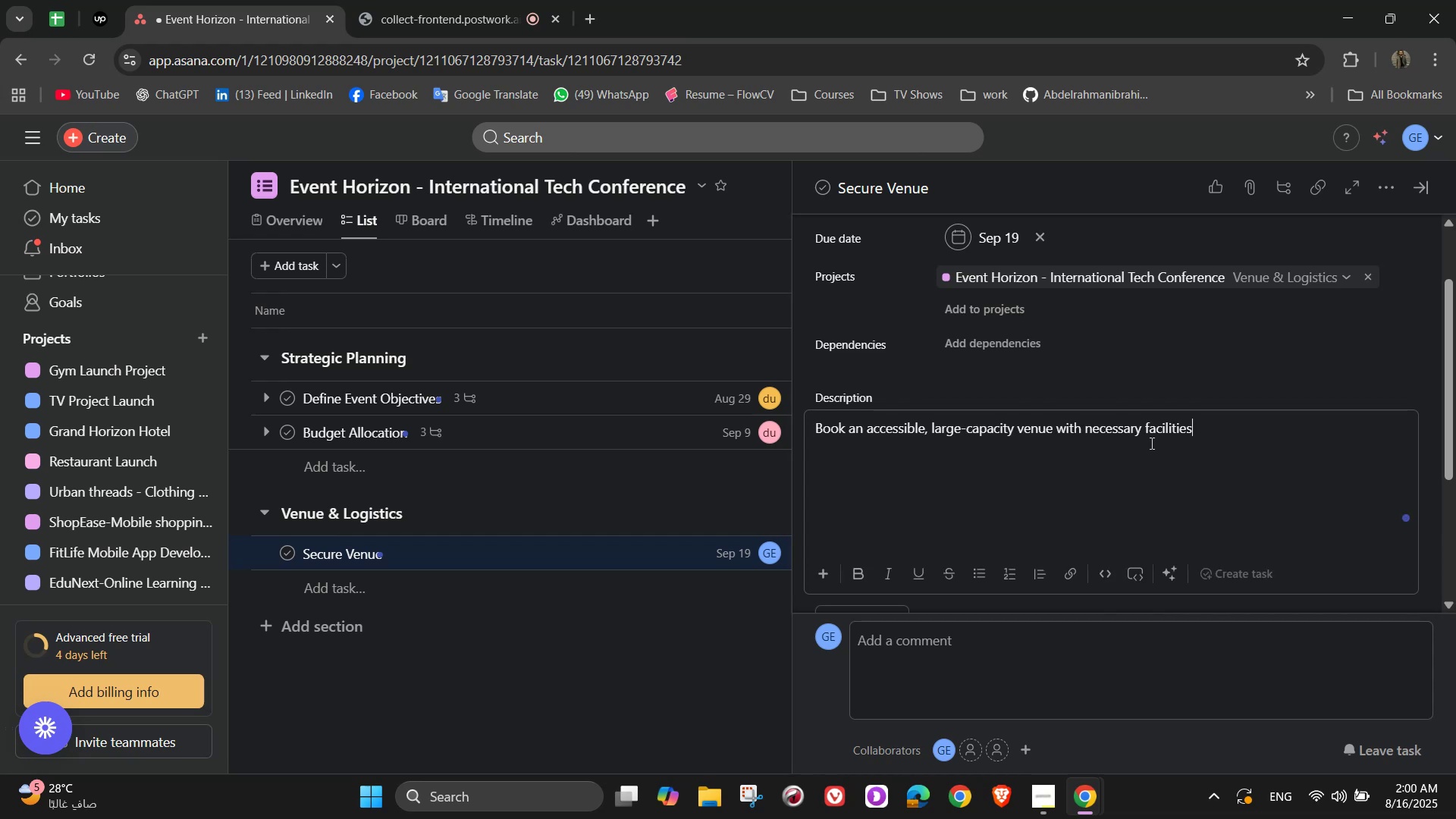 
scroll: coordinate [1150, 442], scroll_direction: down, amount: 2.0
 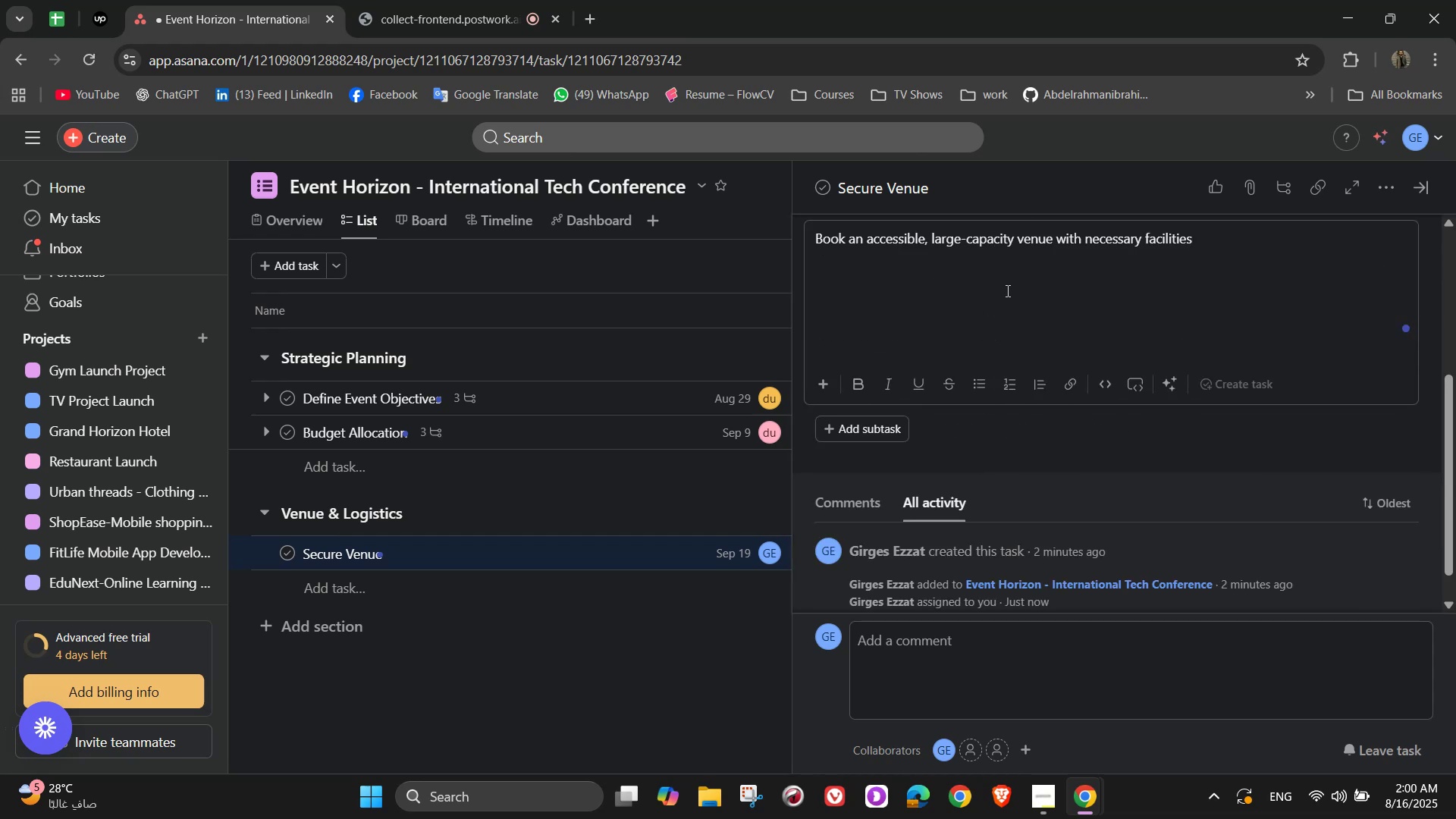 
left_click([1009, 290])
 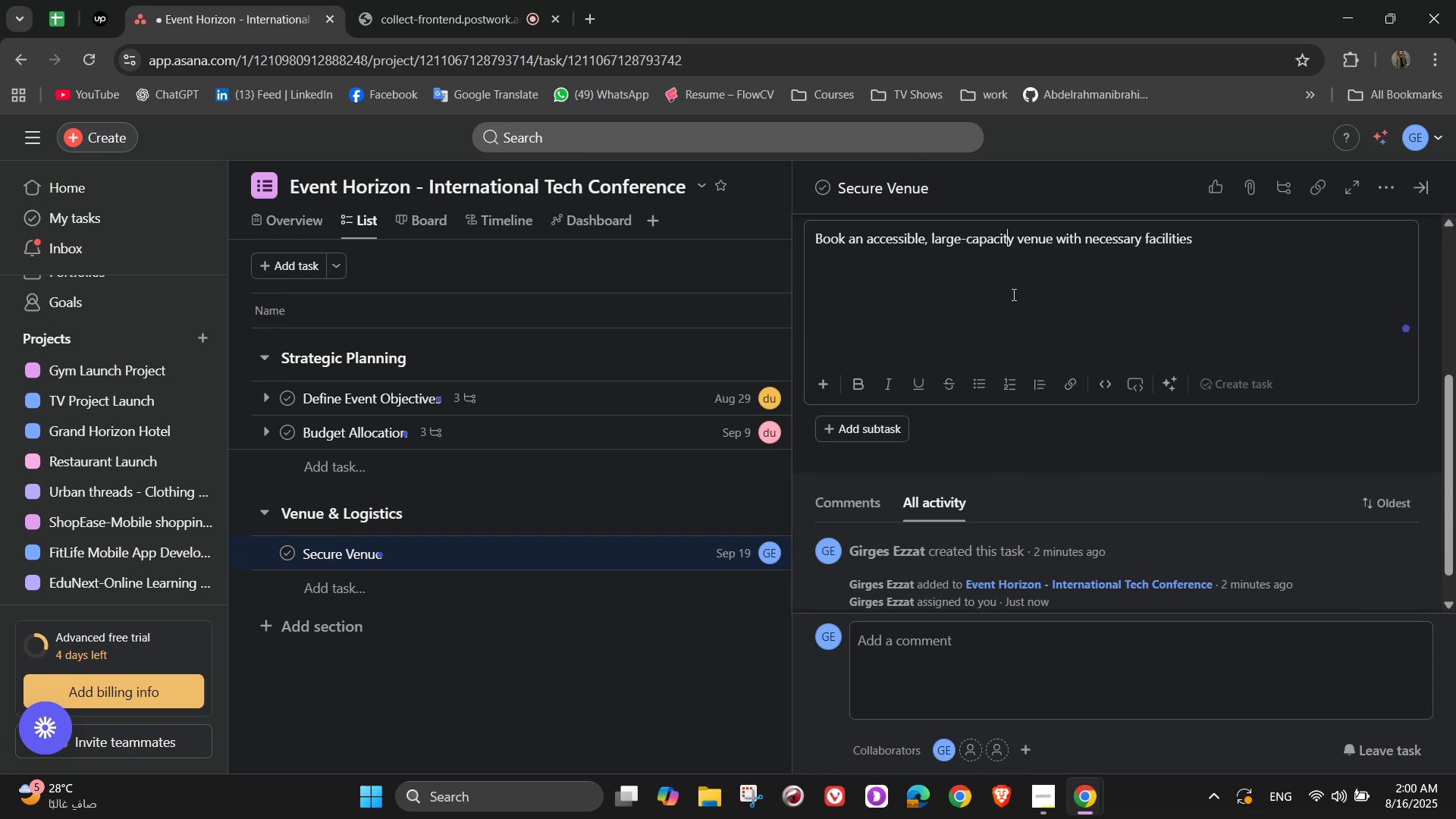 
scroll: coordinate [1207, 350], scroll_direction: up, amount: 5.0
 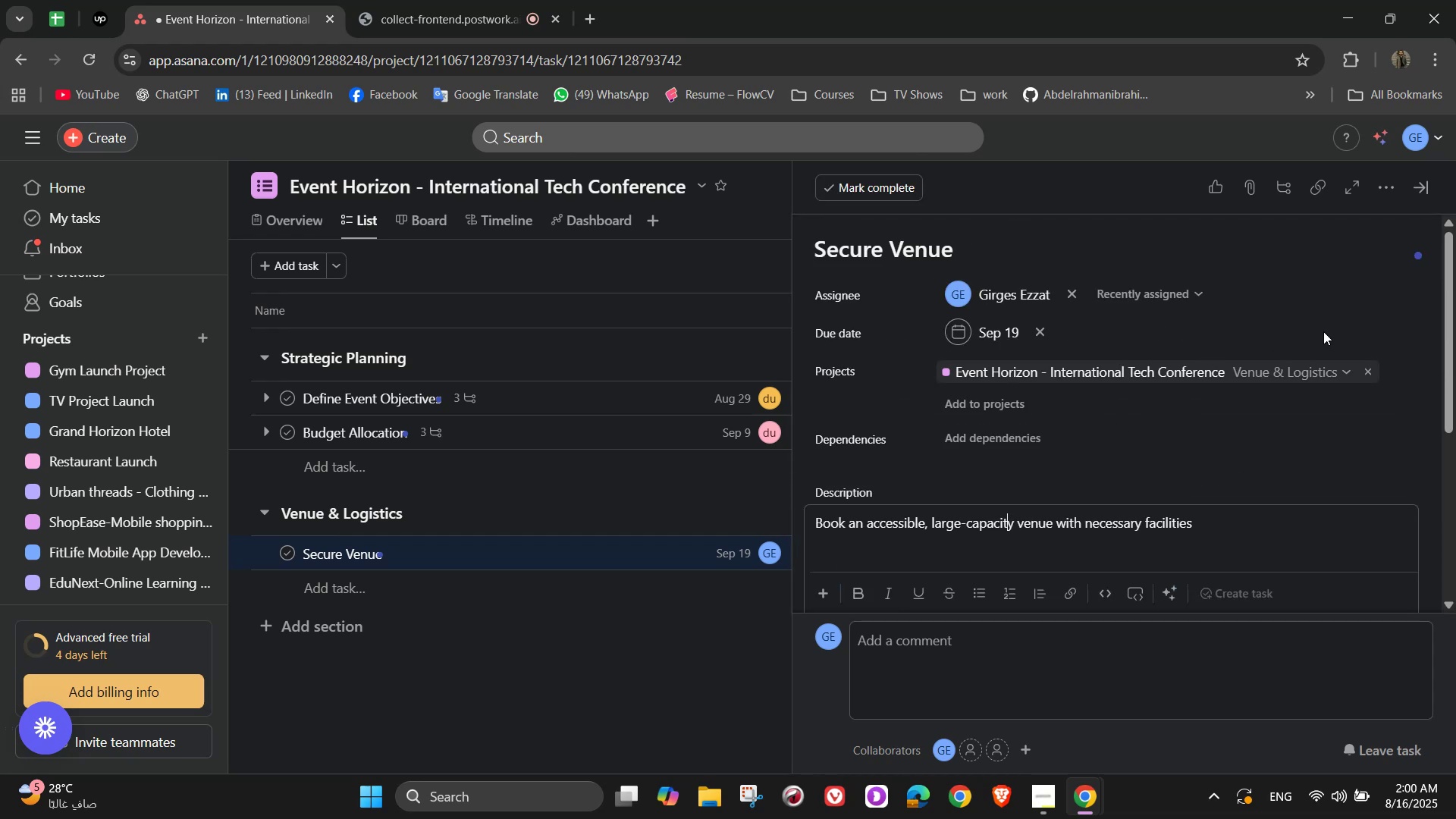 
scroll: coordinate [1269, 357], scroll_direction: down, amount: 4.0
 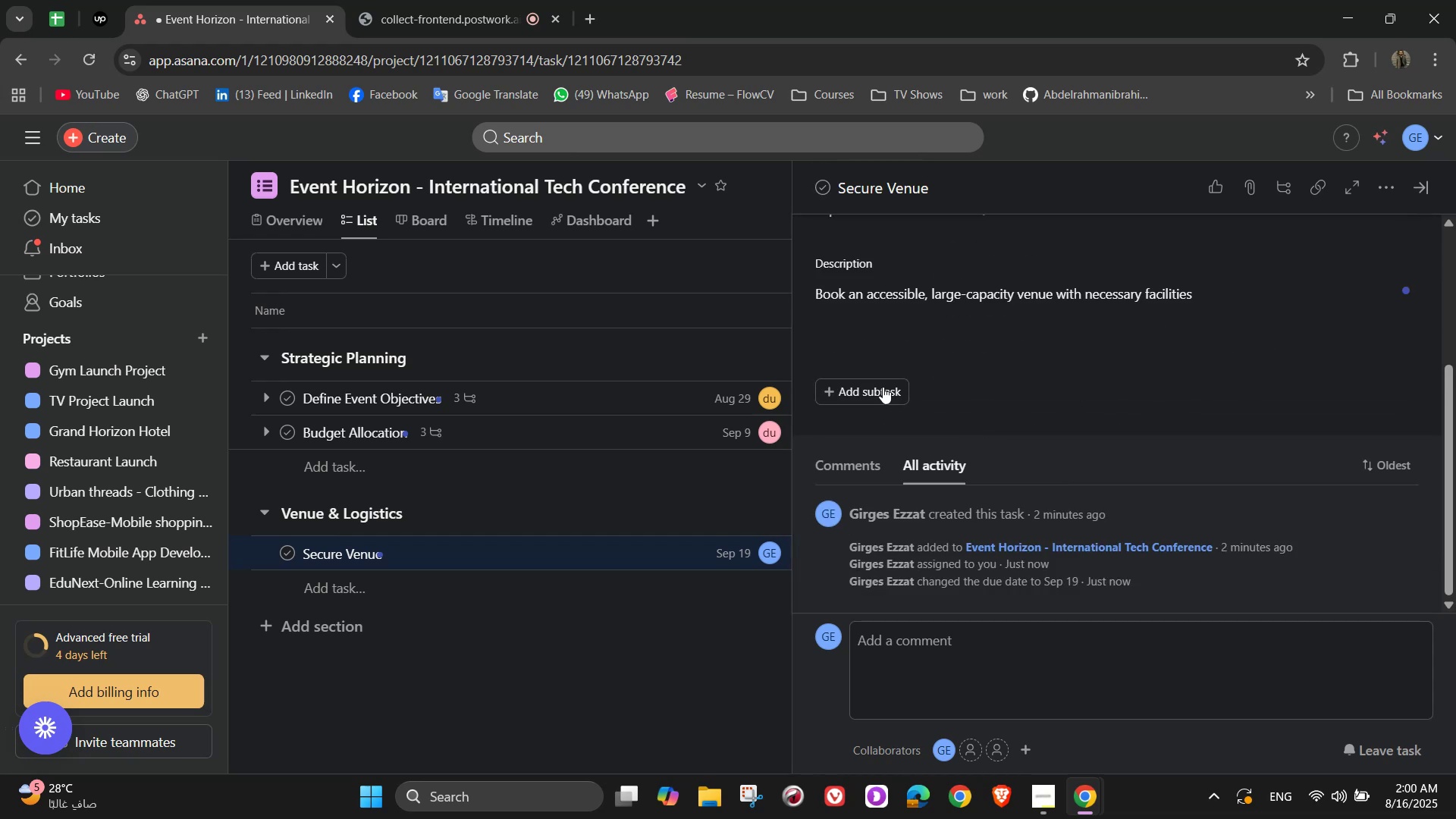 
double_click([868, 376])
 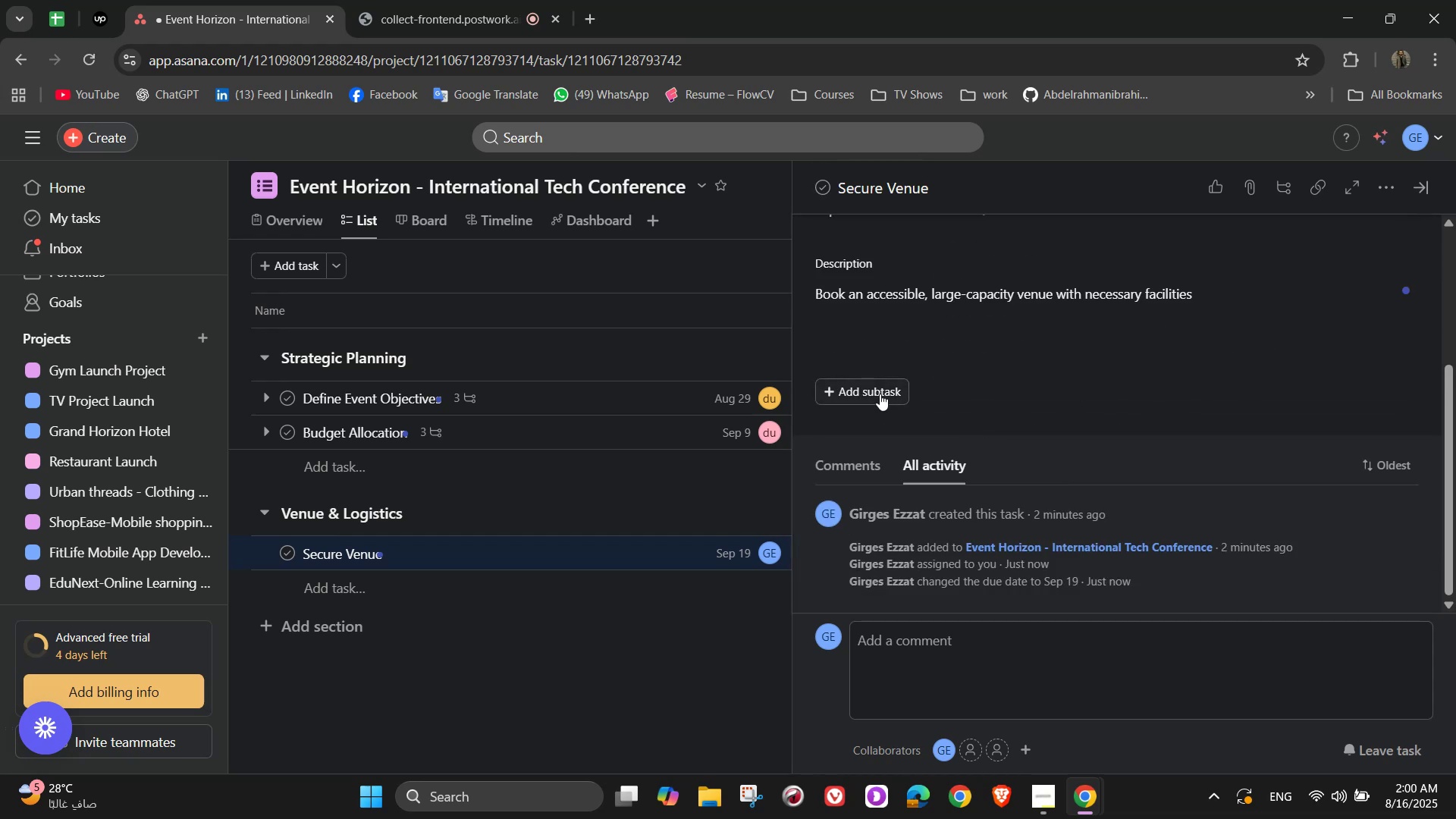 
triple_click([880, 394])
 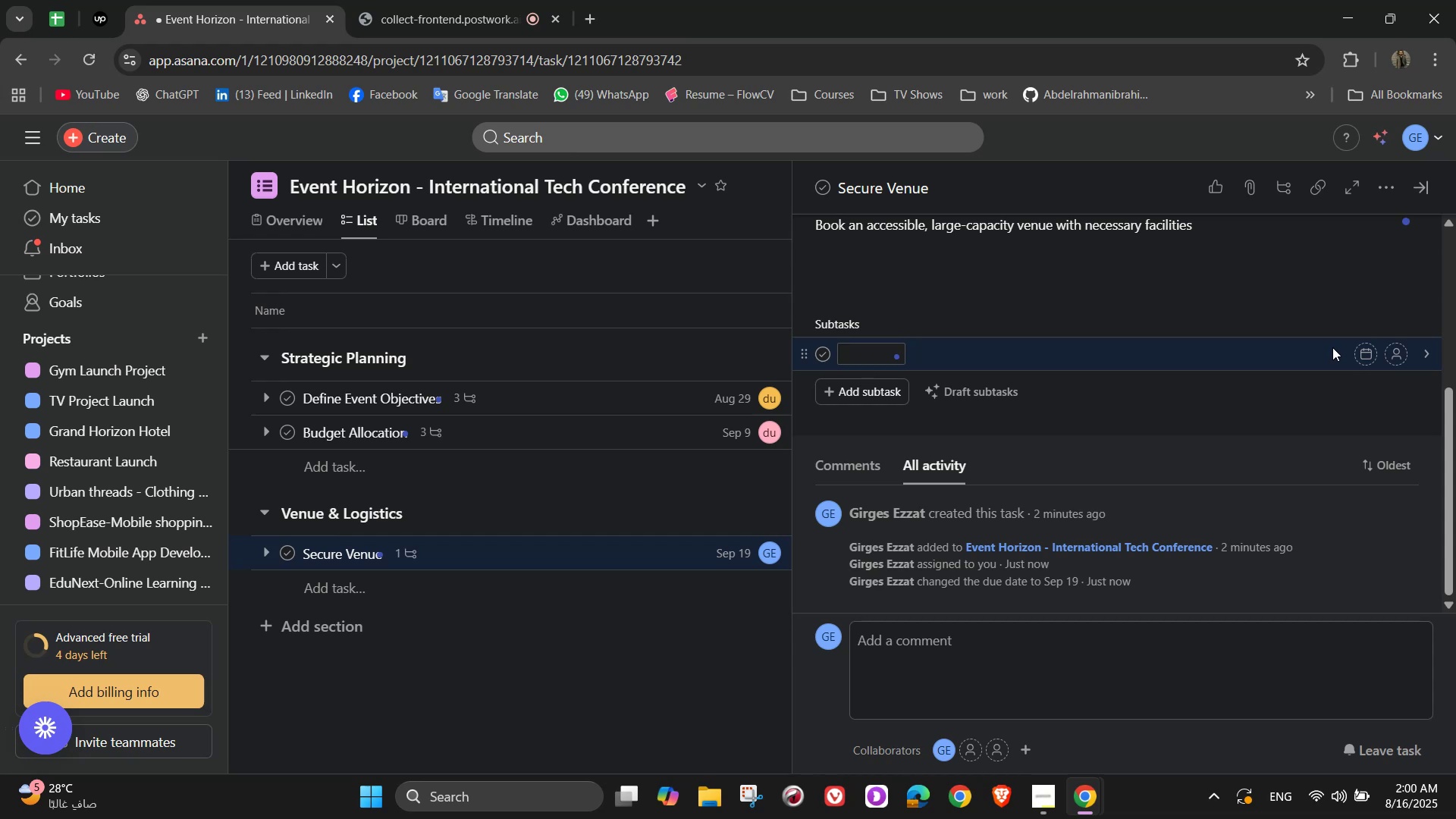 
wait(7.36)
 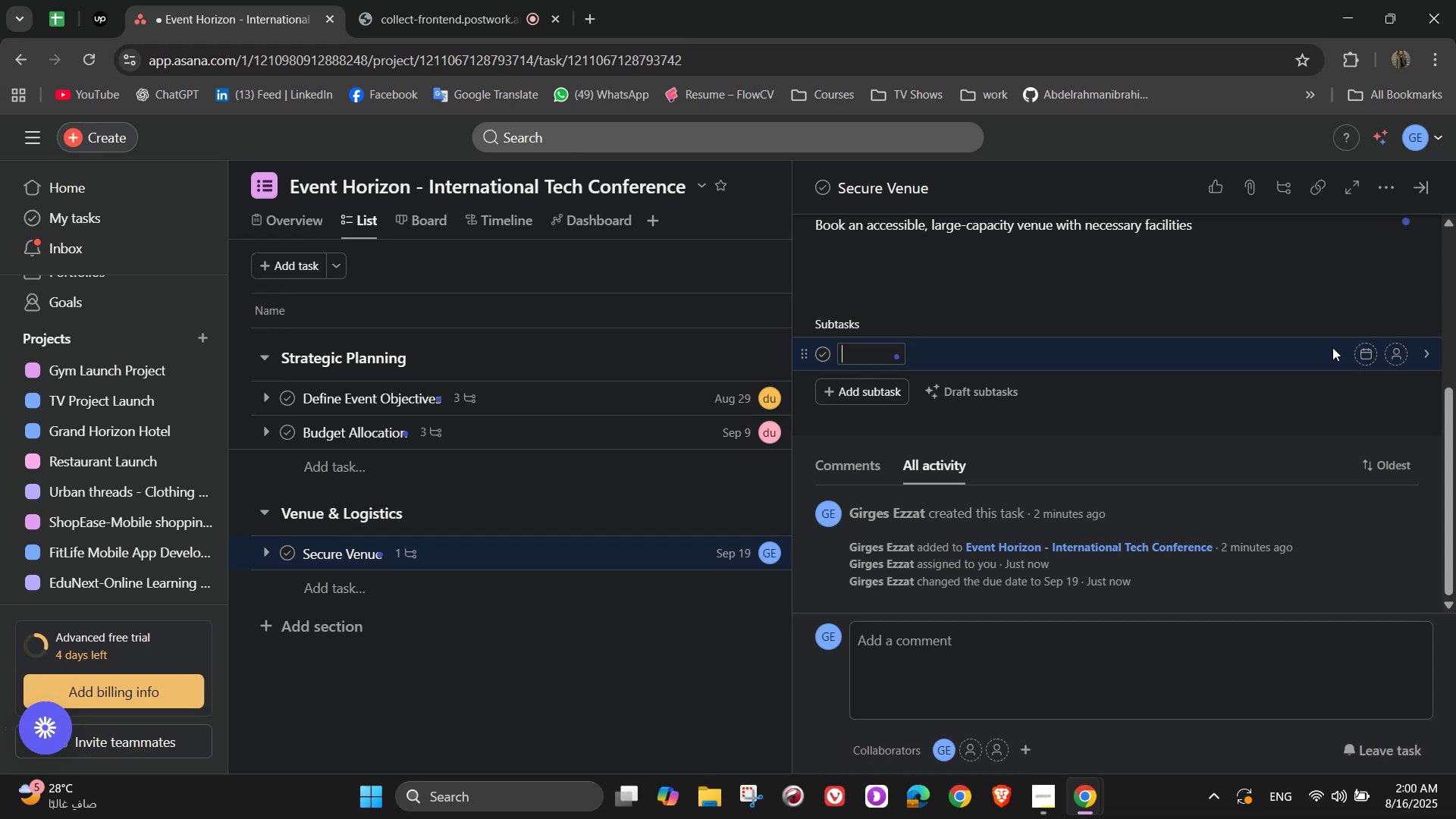 
type(Visit shortlist )
 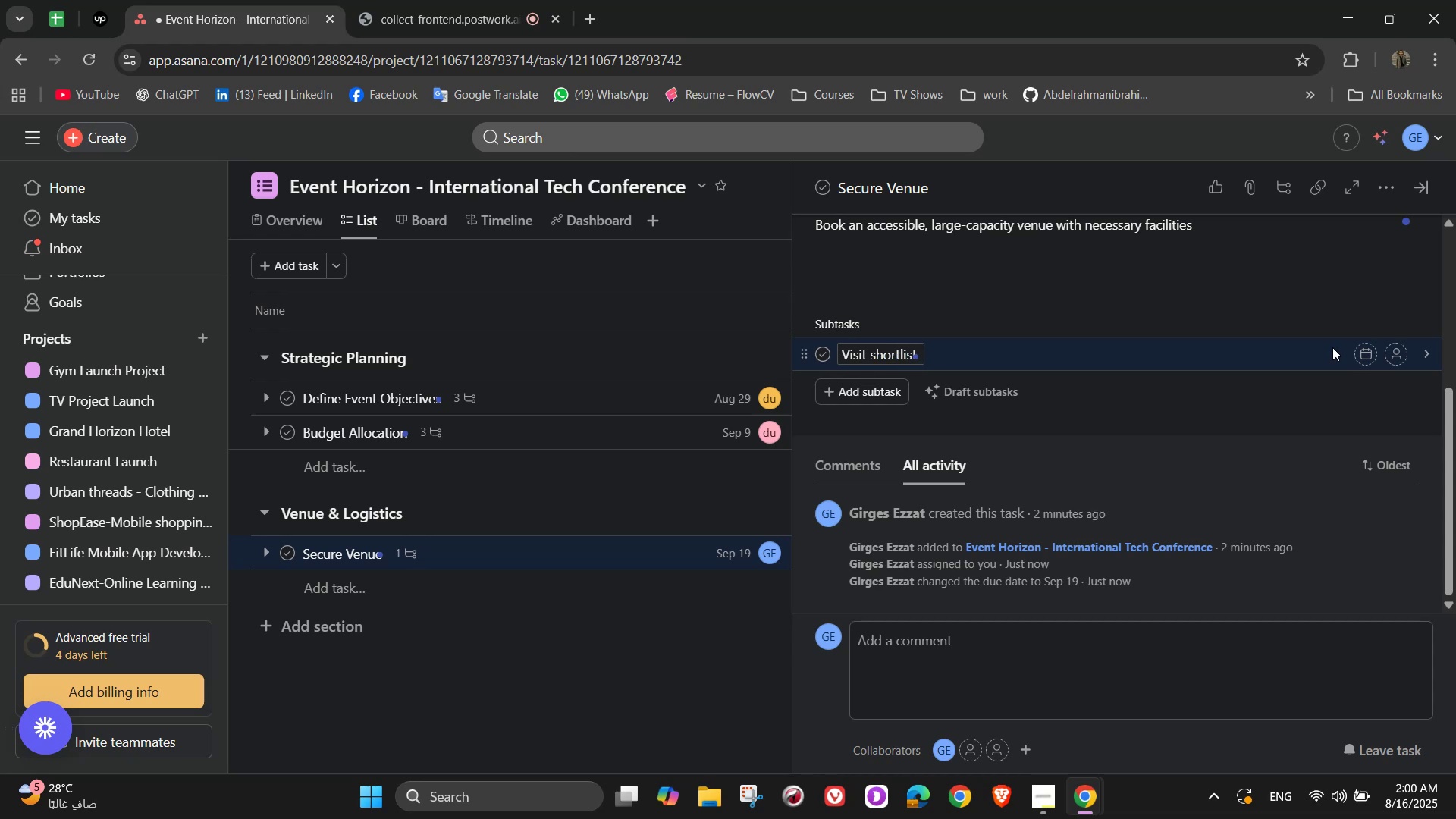 
type([NumLock][NumLock])
key(Backspace)
type(ed venues)
 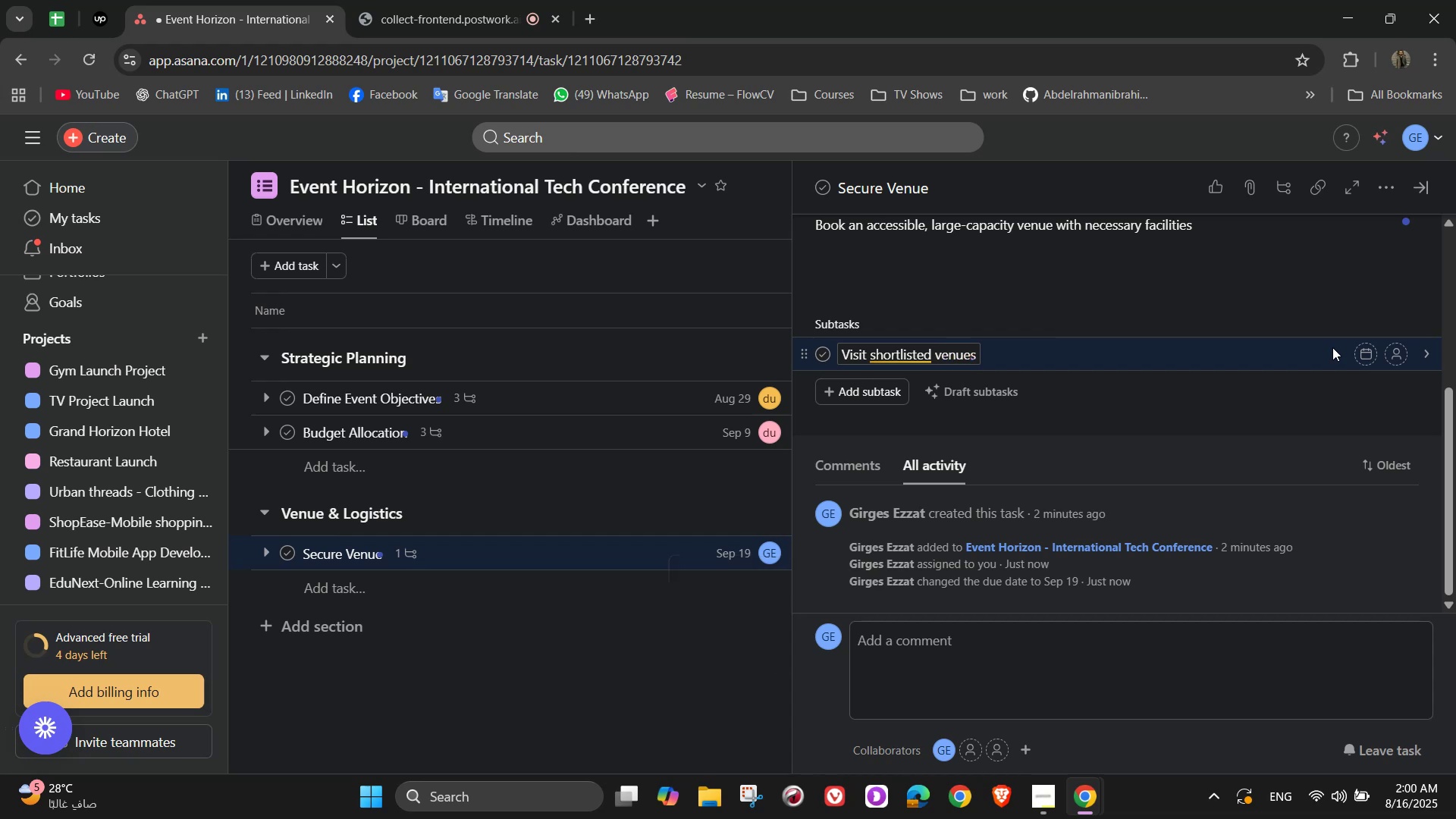 
key(Enter)
 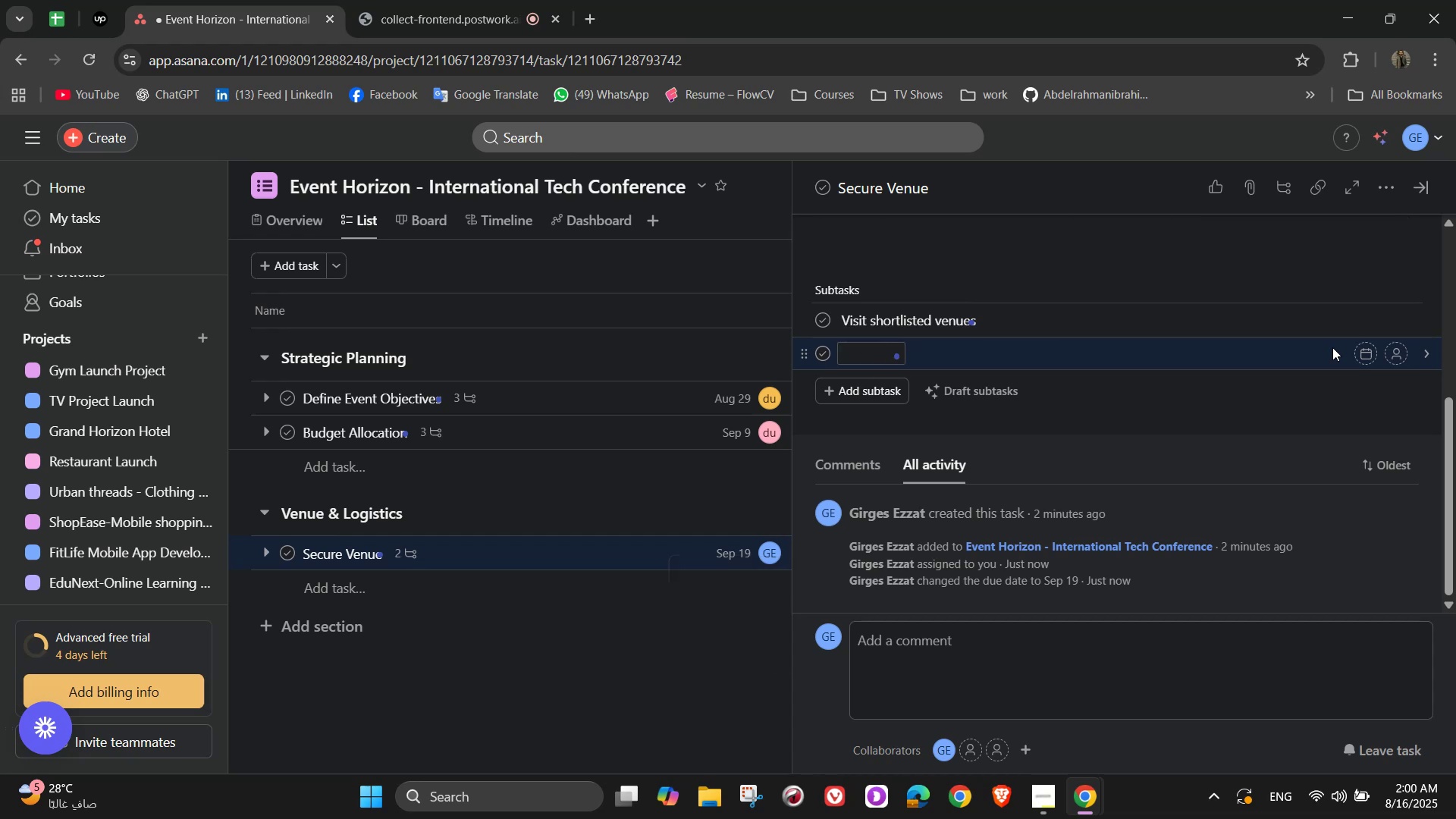 
wait(8.45)
 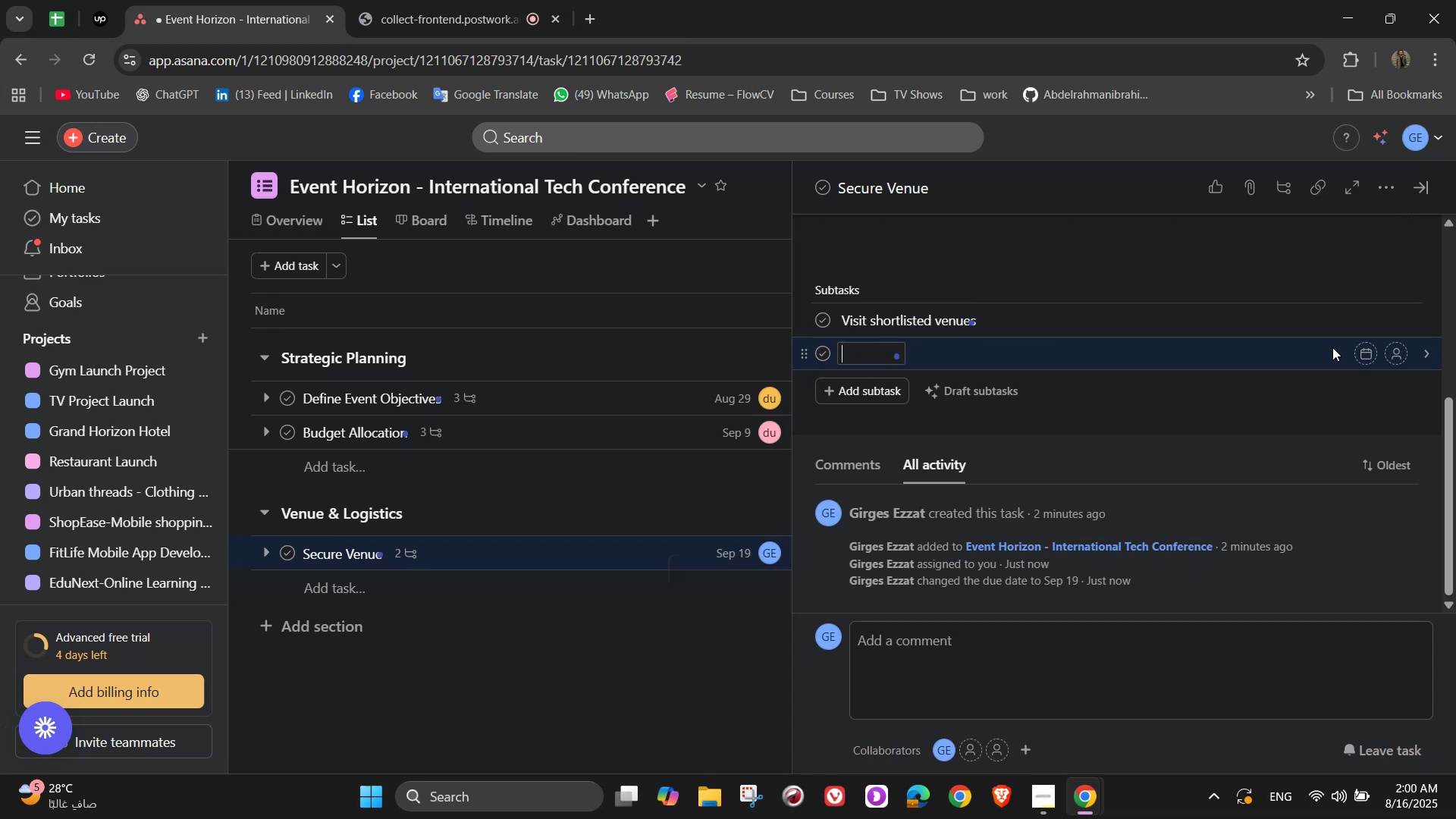 
type(Negotiate rental contract)
 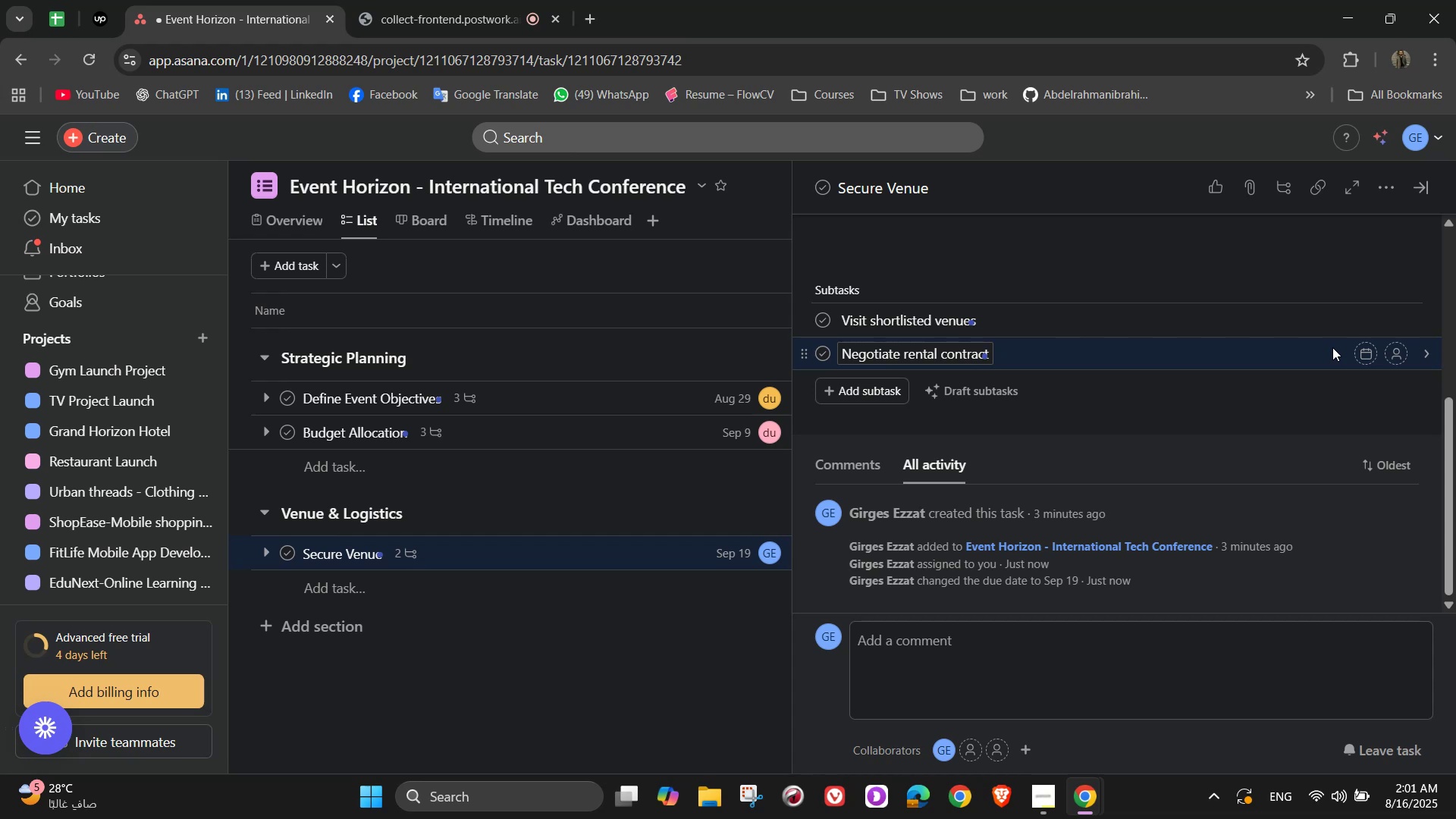 
wait(16.54)
 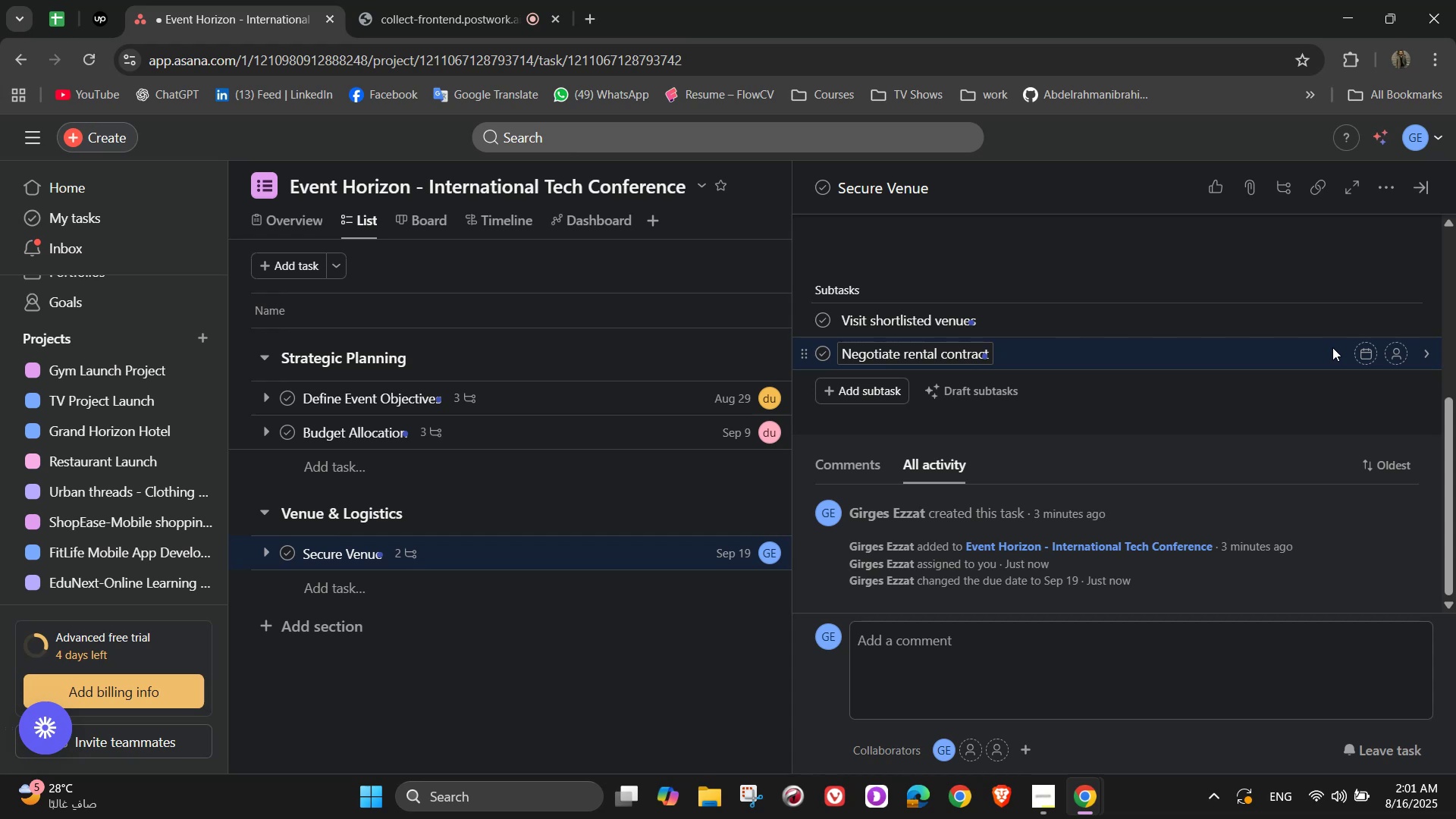 
key(S)
 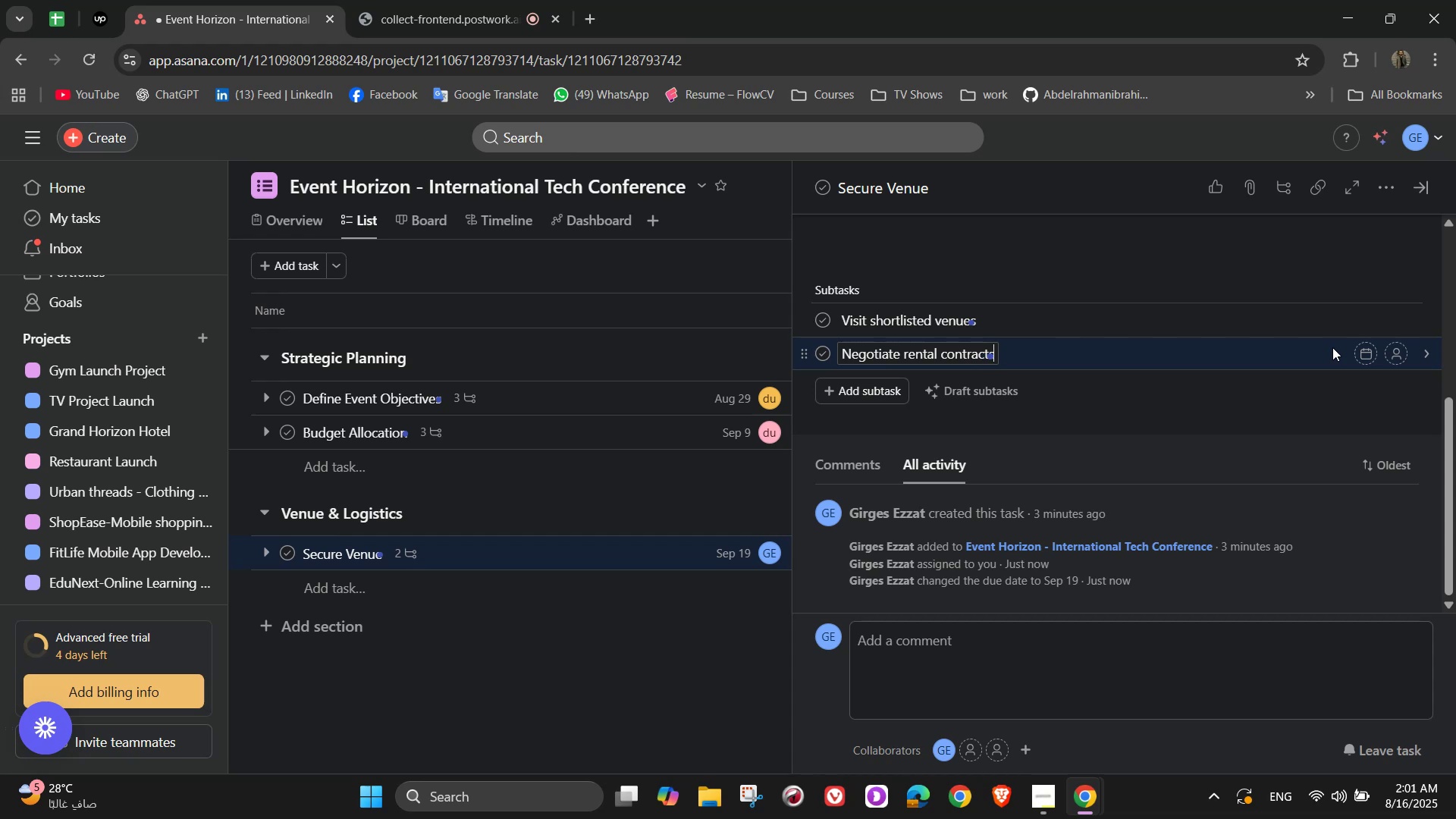 
key(Enter)
 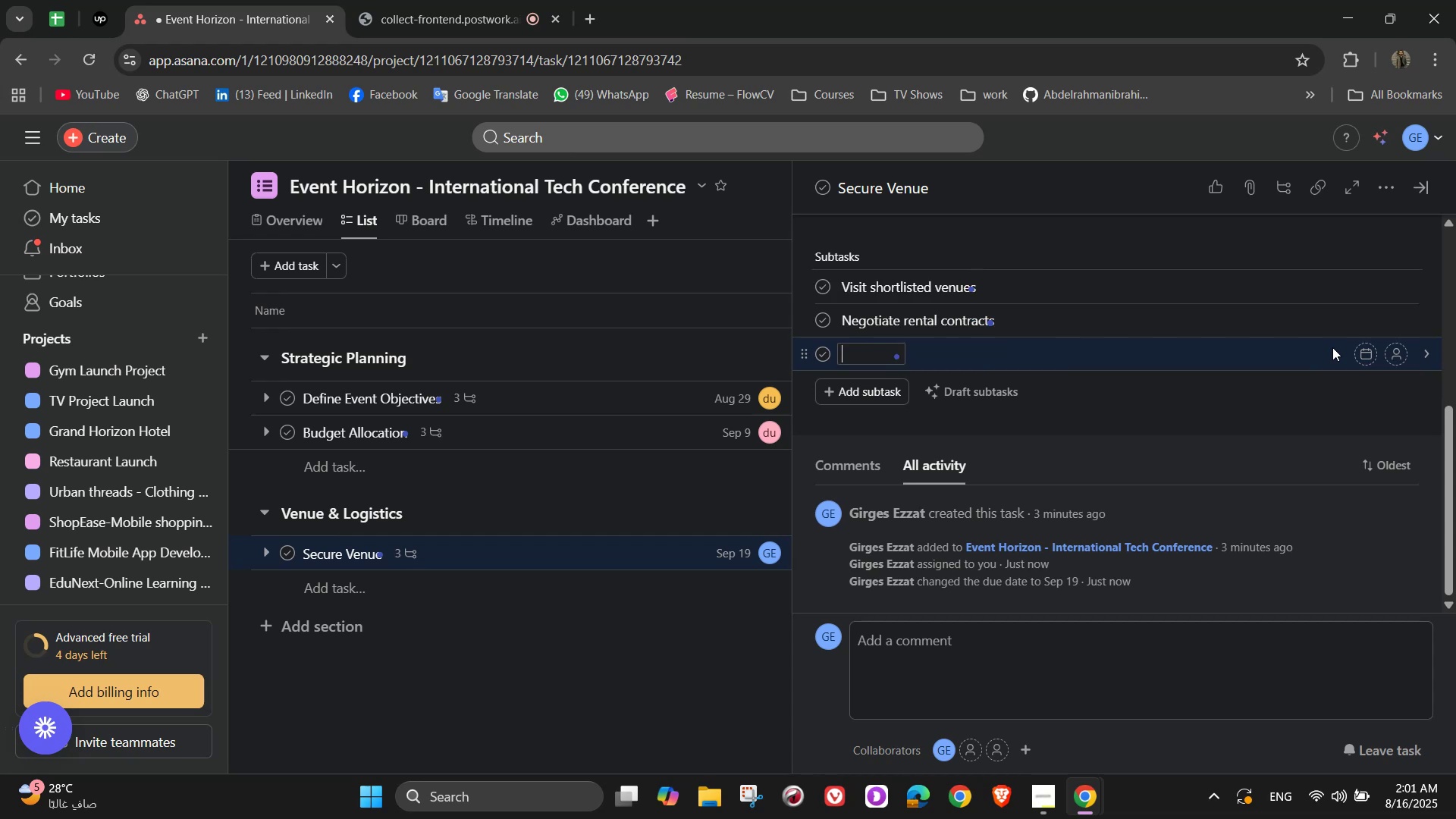 
type(Arrange )
 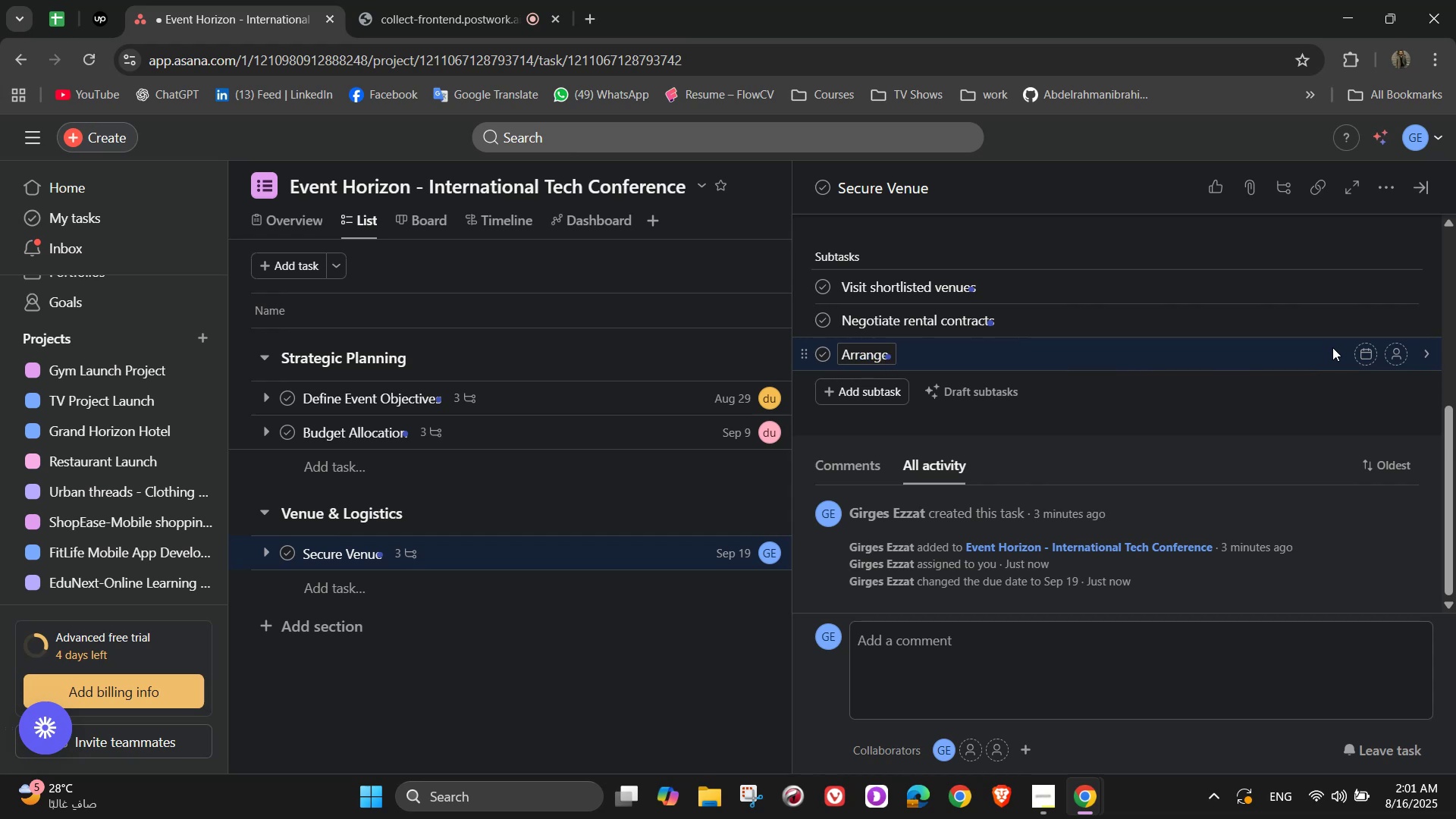 
type(insurance )
 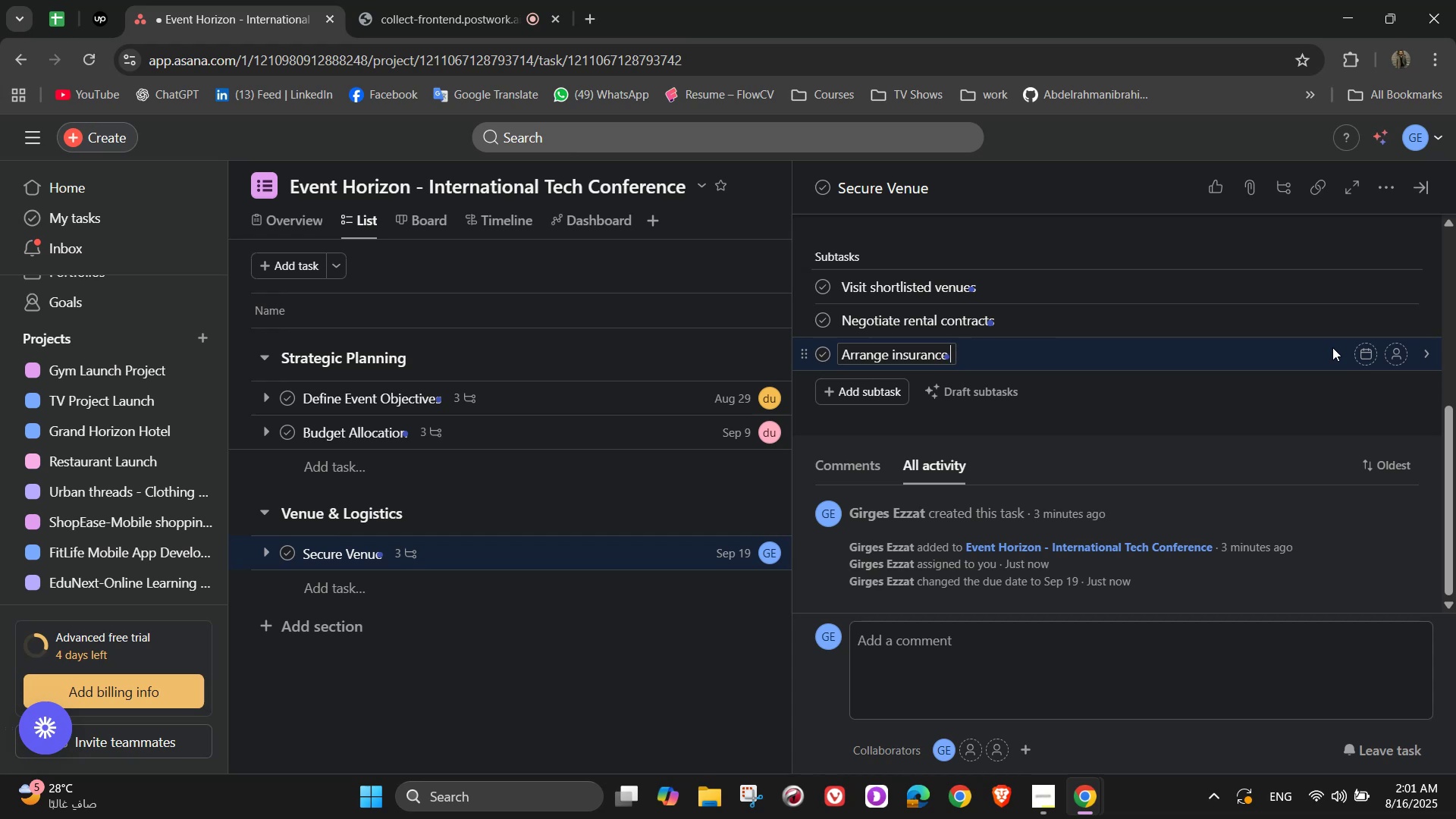 
hold_key(key=ShiftLeft, duration=1.51)
 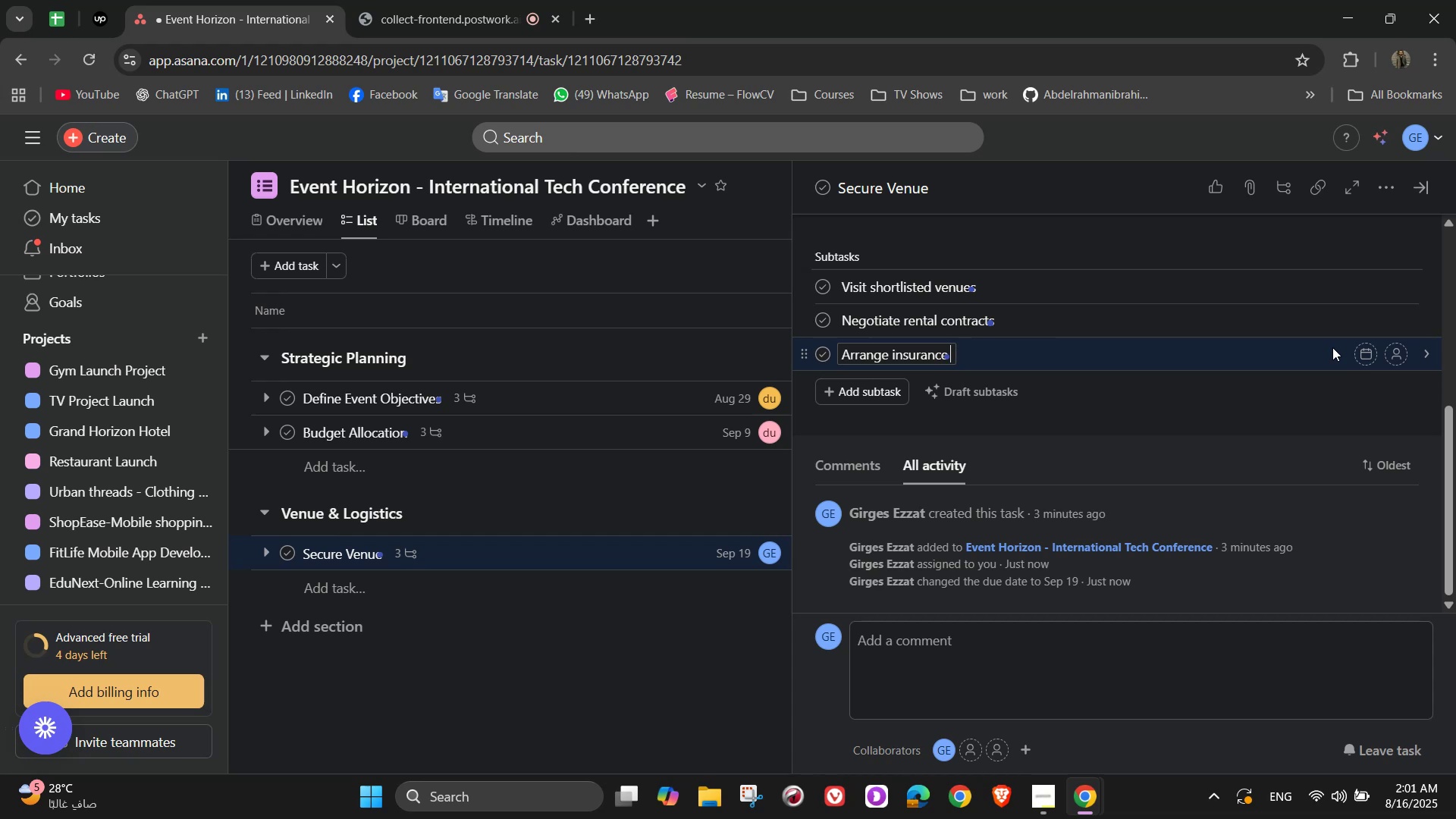 
key(C)
 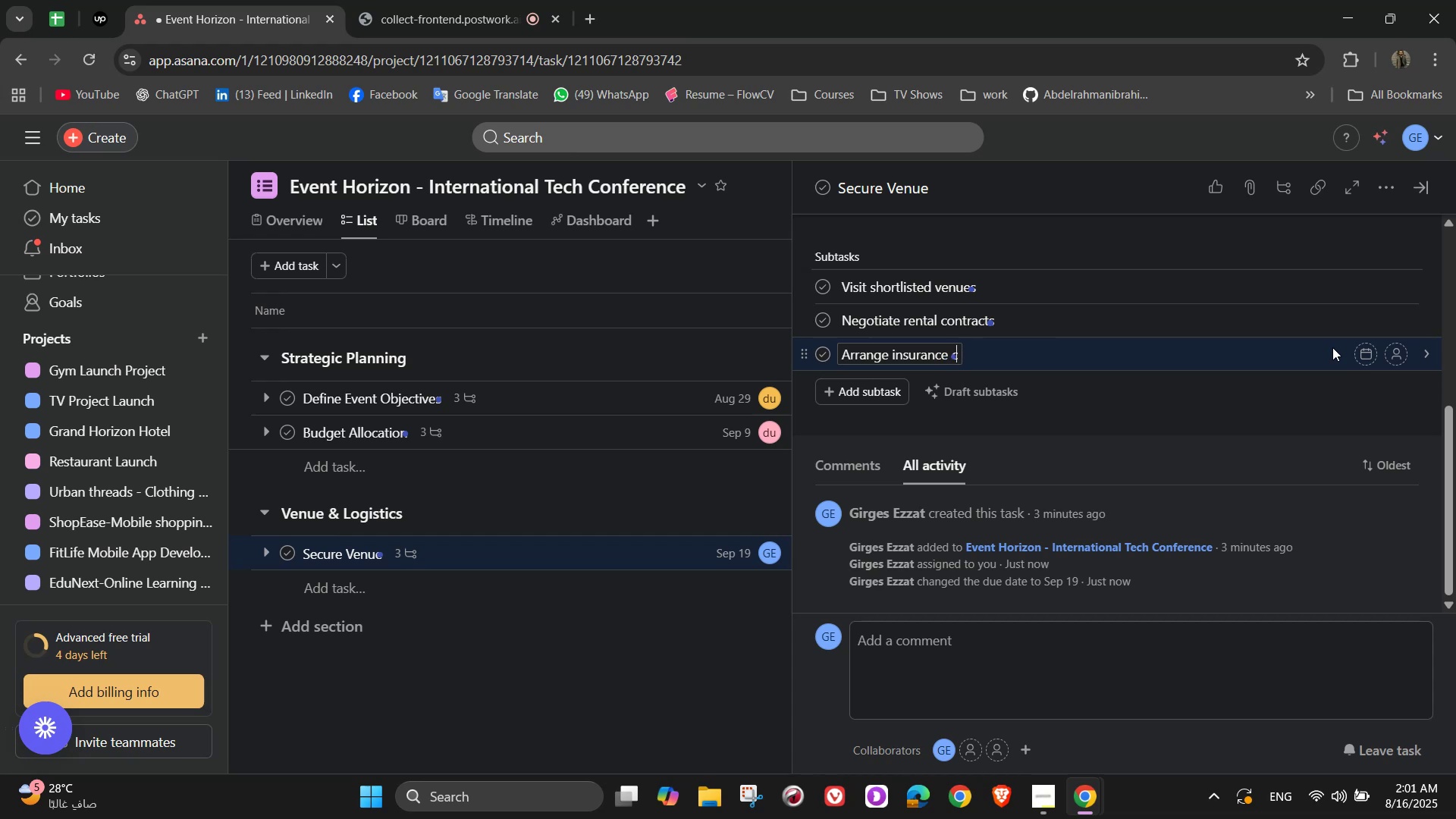 
type(overage)
 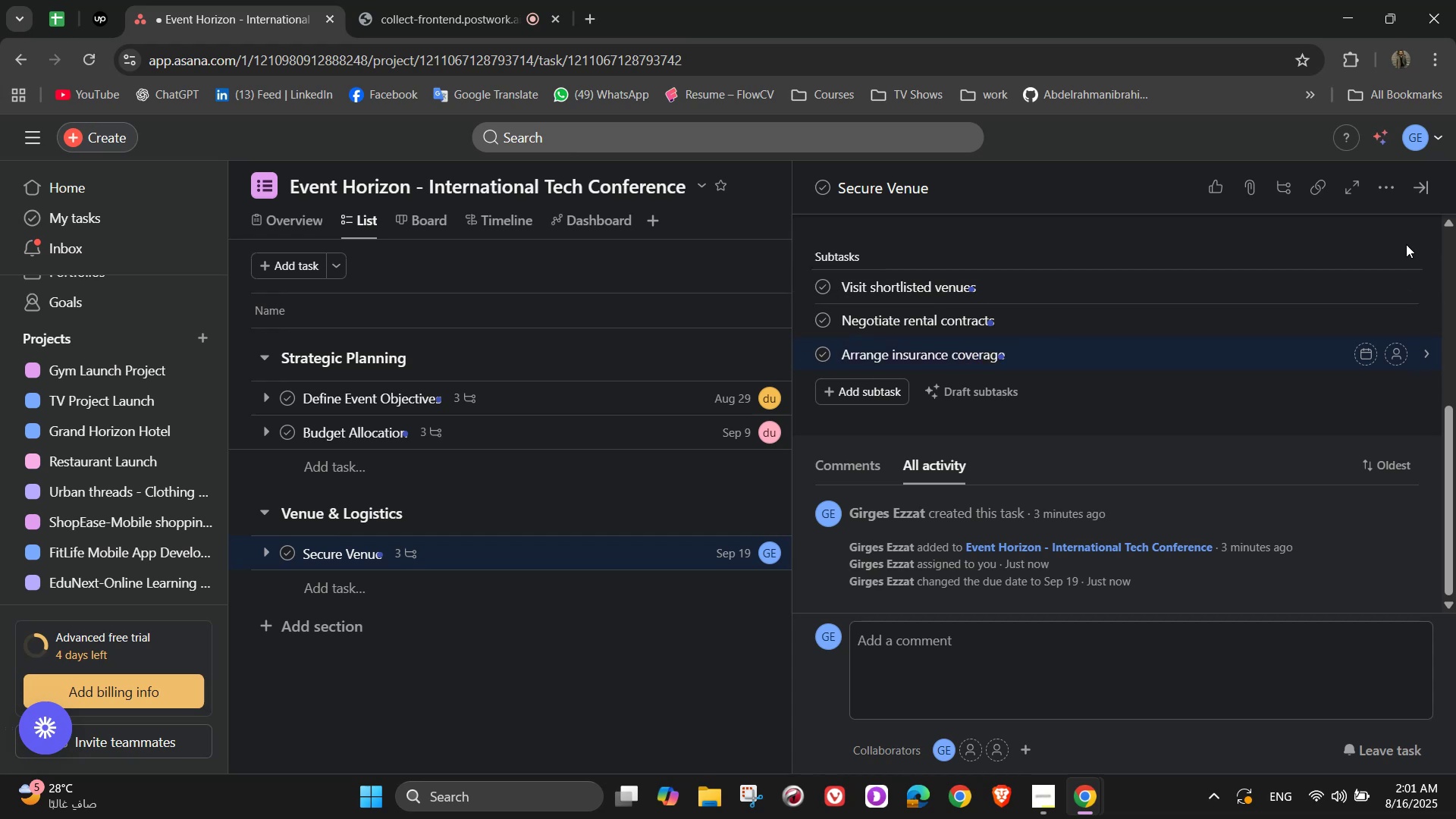 
left_click([1395, 285])
 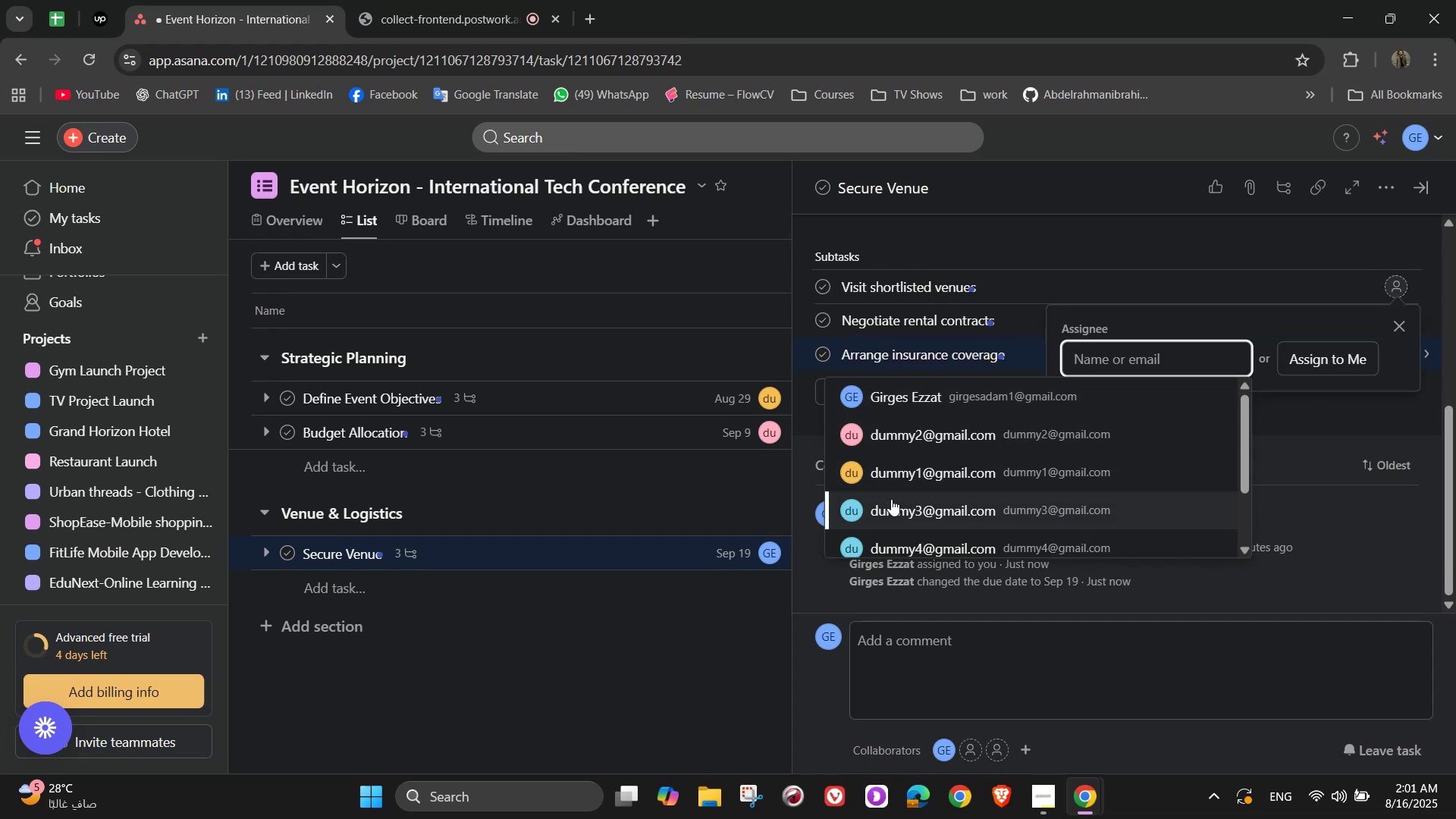 
left_click([900, 506])
 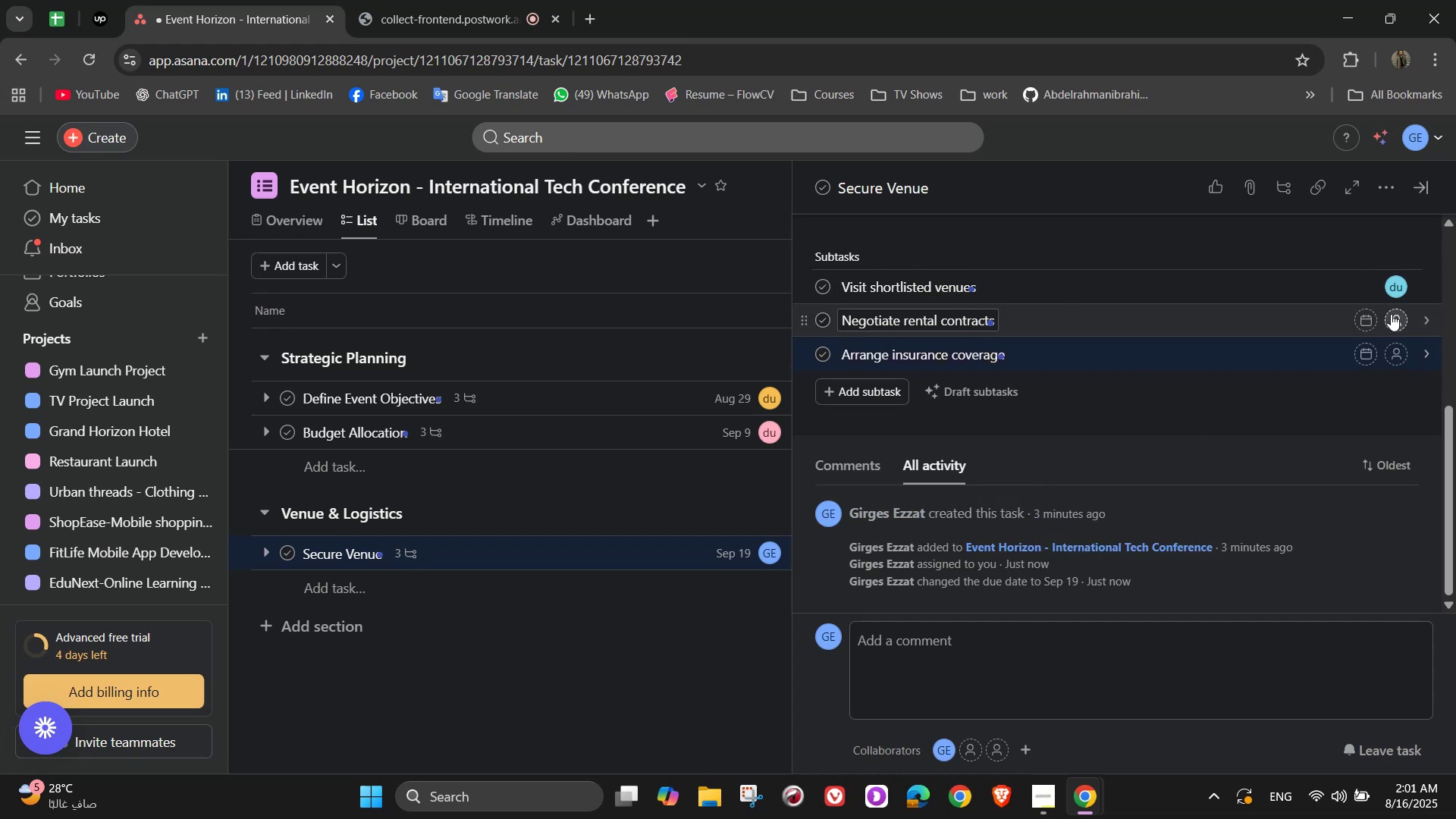 
left_click([1398, 322])
 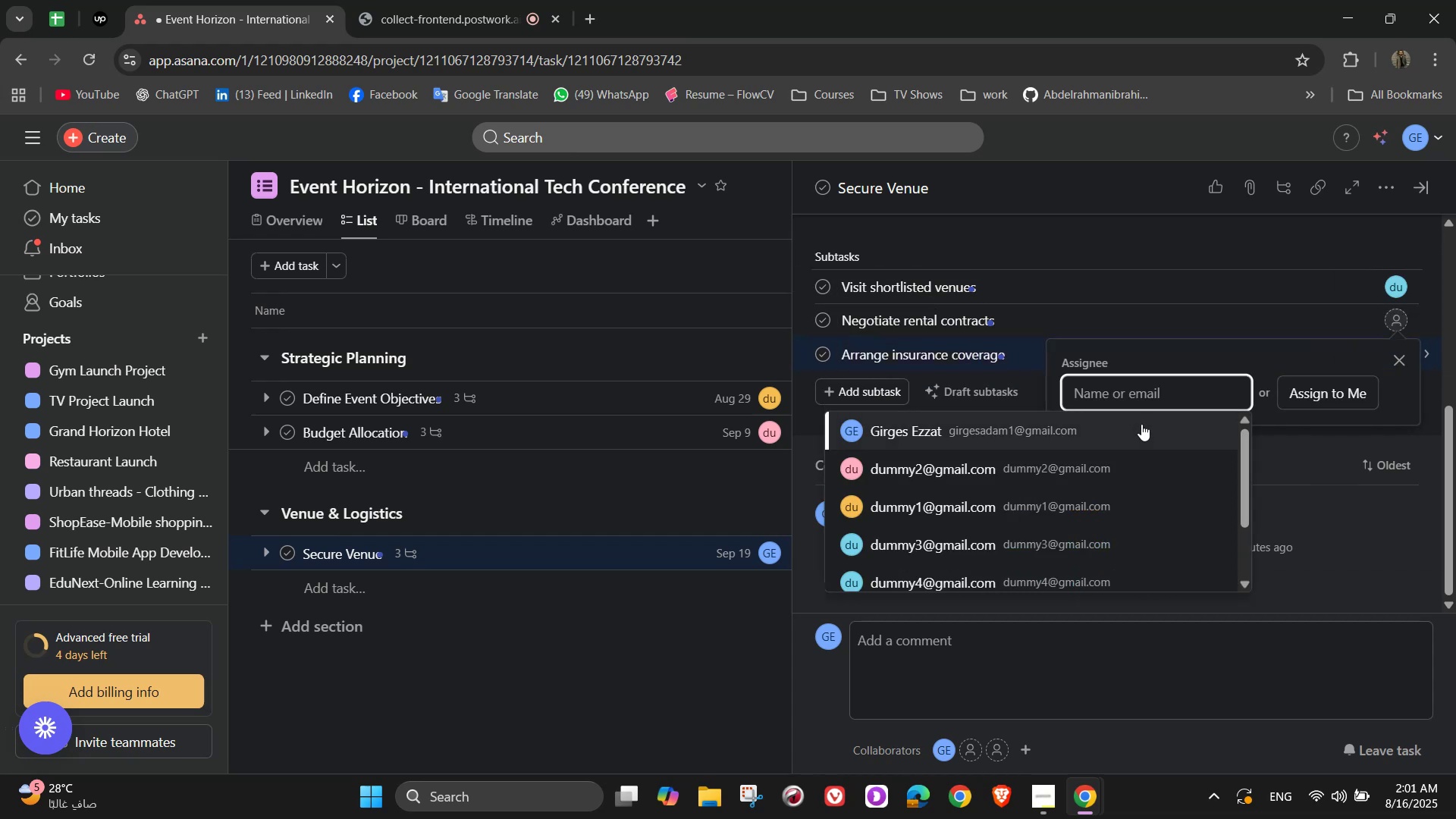 
left_click([1141, 424])
 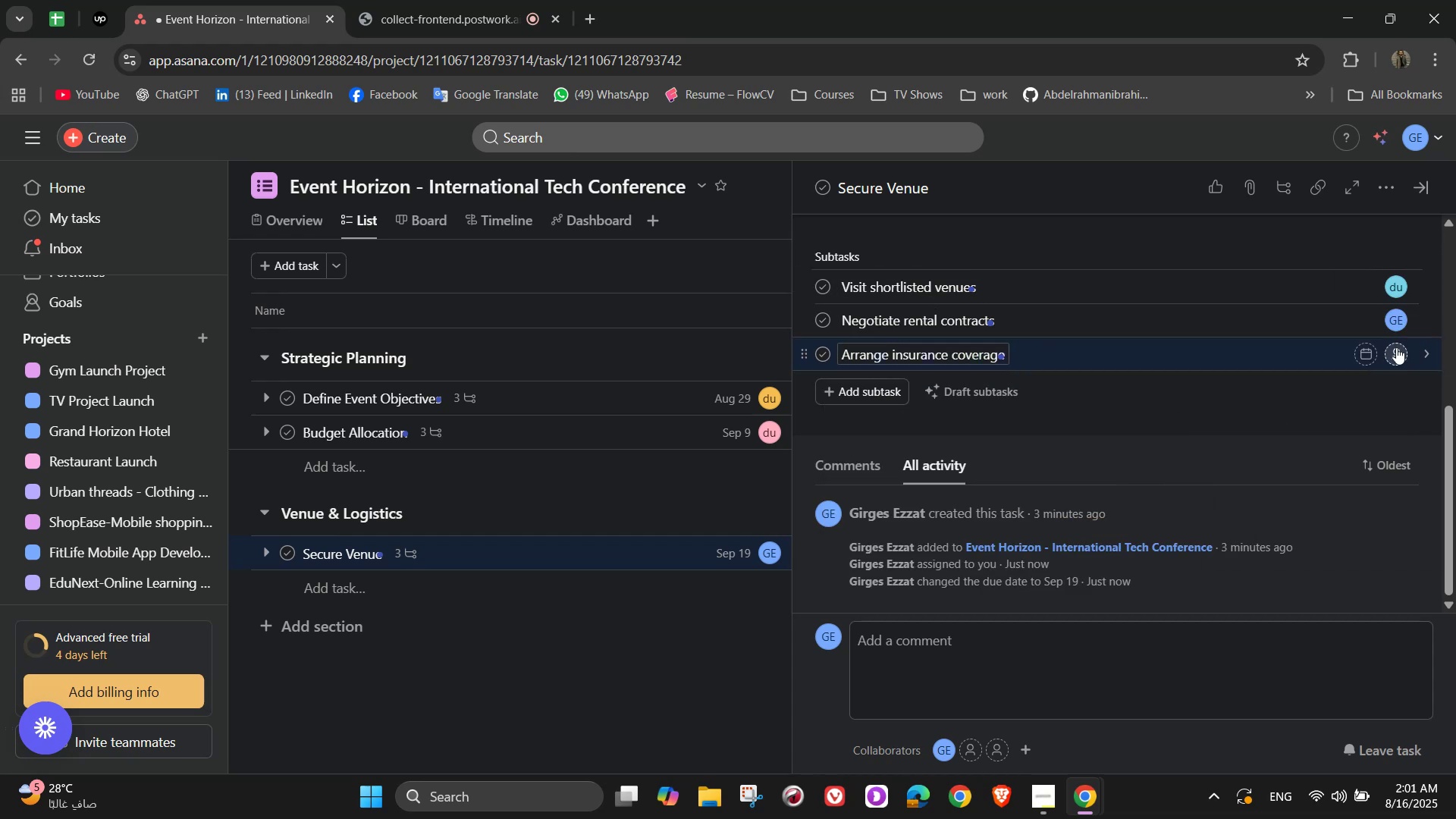 
left_click([1398, 350])
 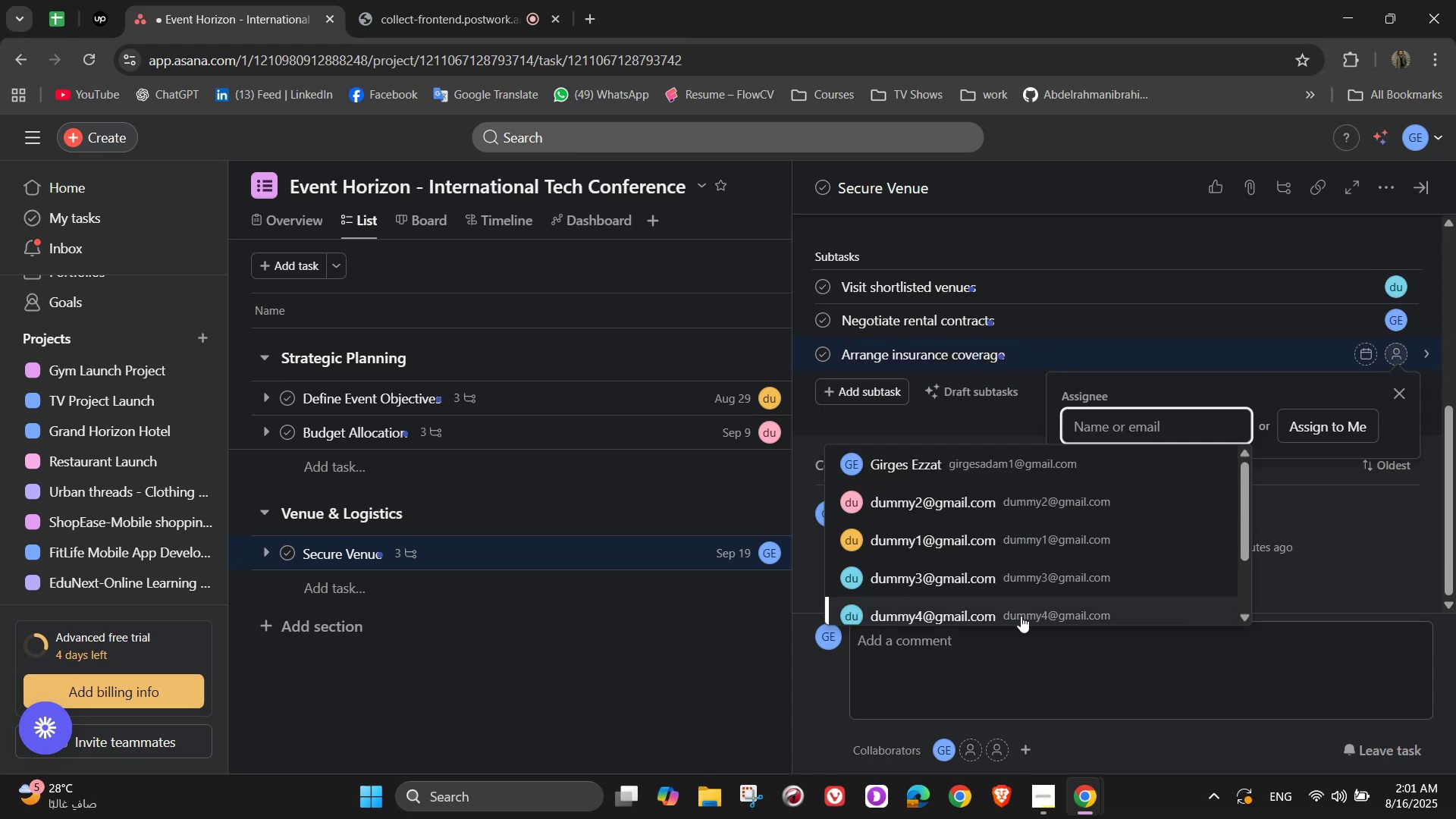 
left_click([1018, 614])
 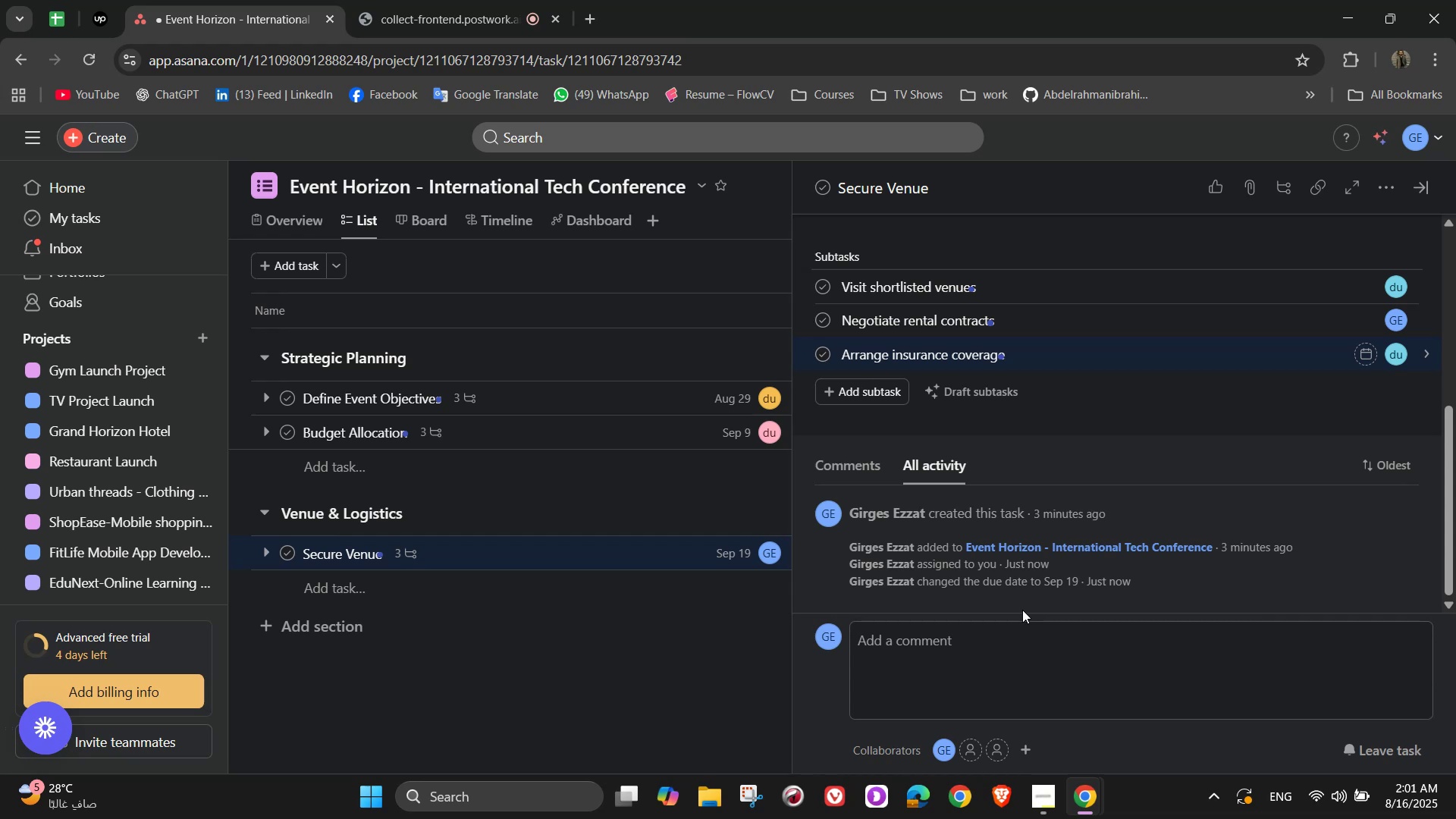 
scroll: coordinate [1202, 312], scroll_direction: up, amount: 7.0
 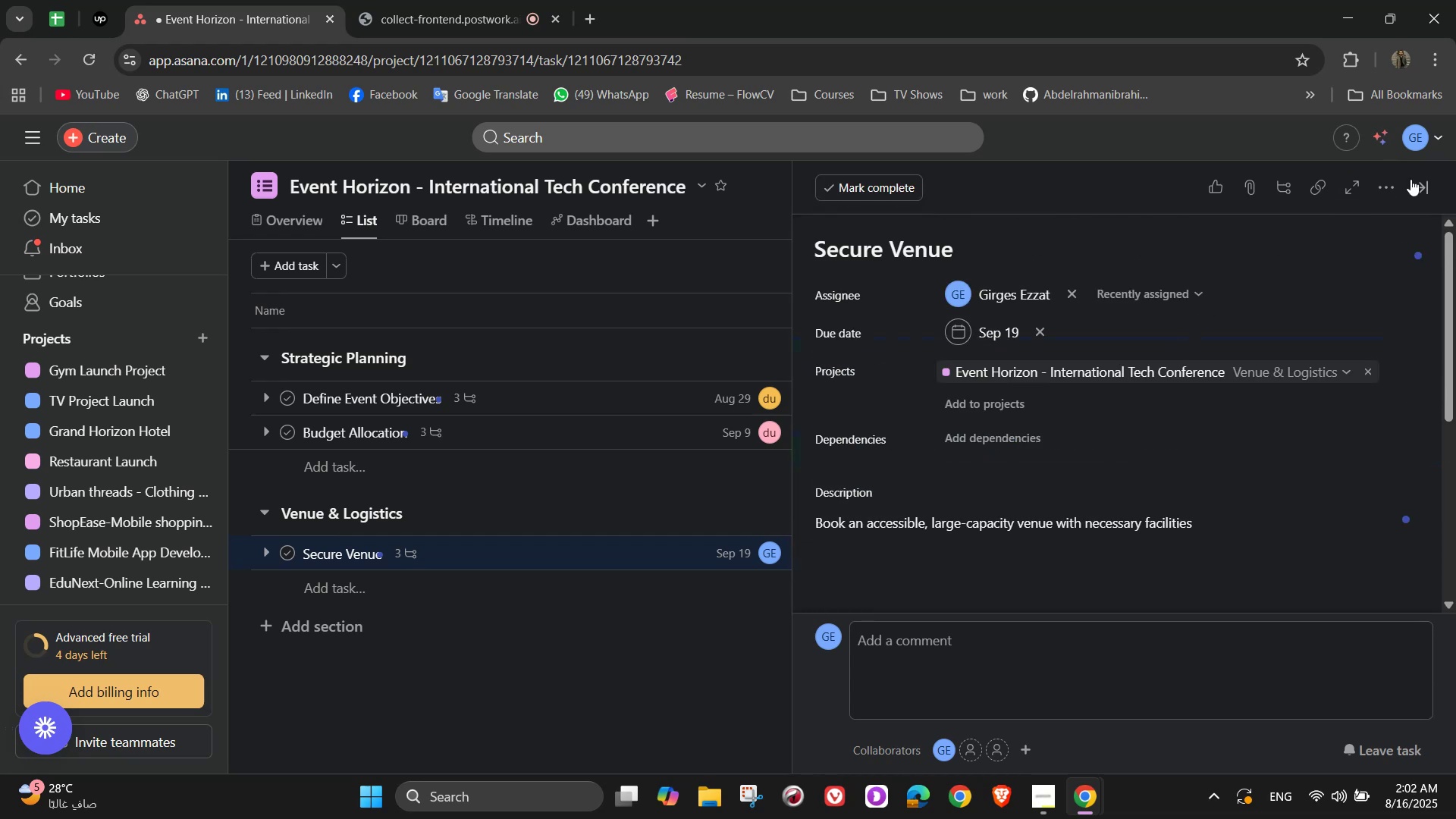 
left_click([1426, 185])
 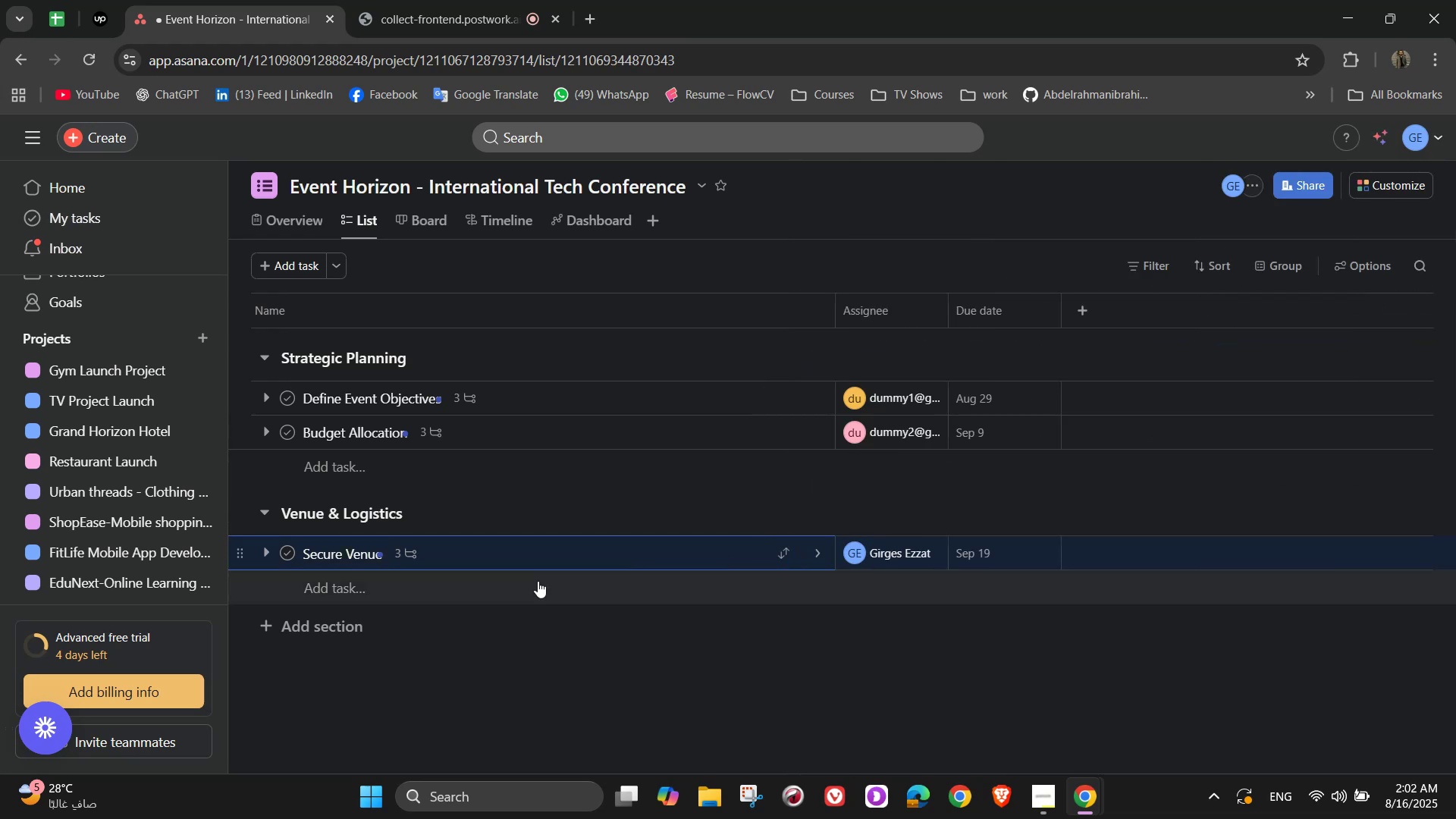 
left_click([535, 583])
 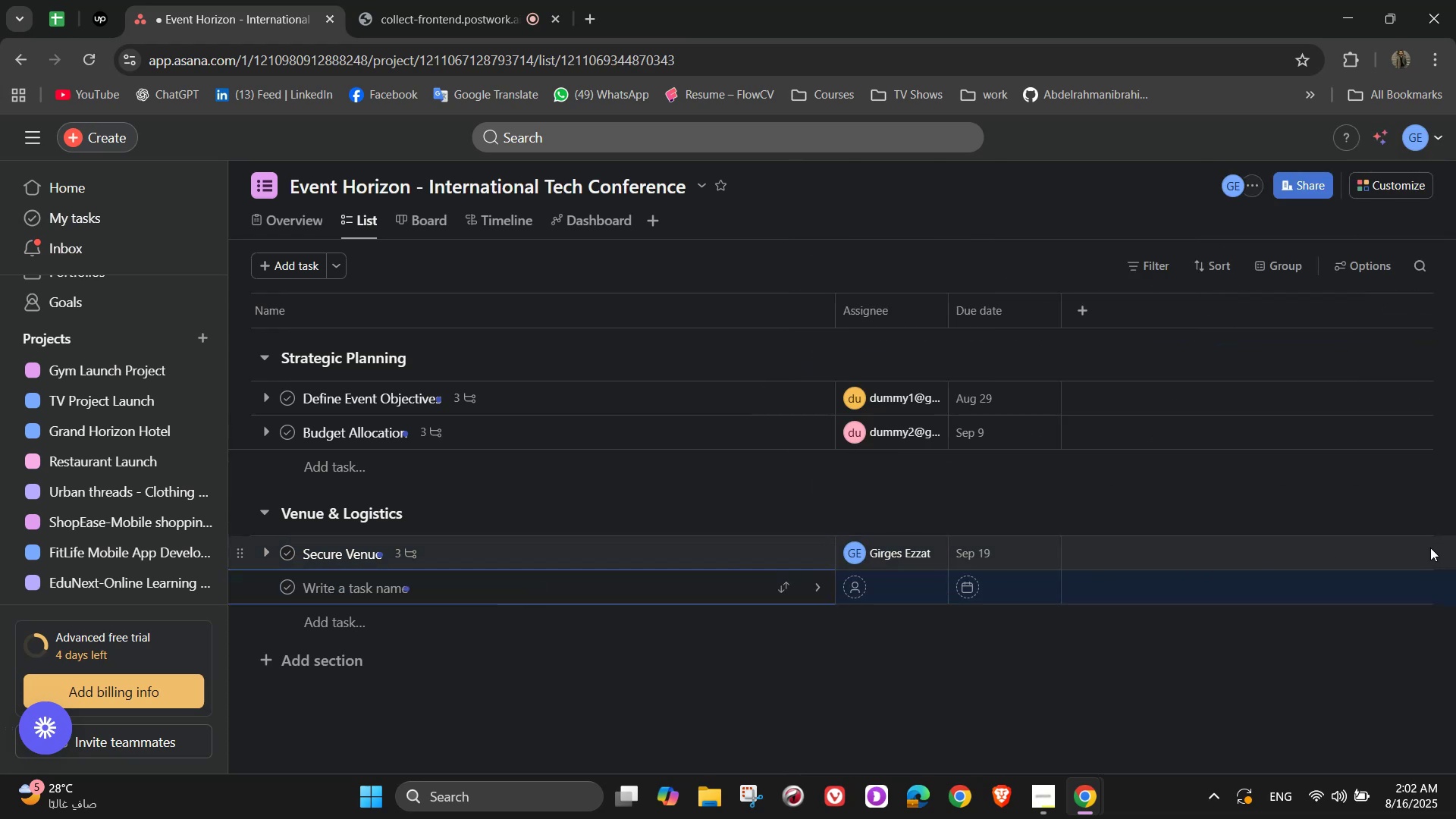 
type(Technin)
key(Backspace)
type(cal Setup)
 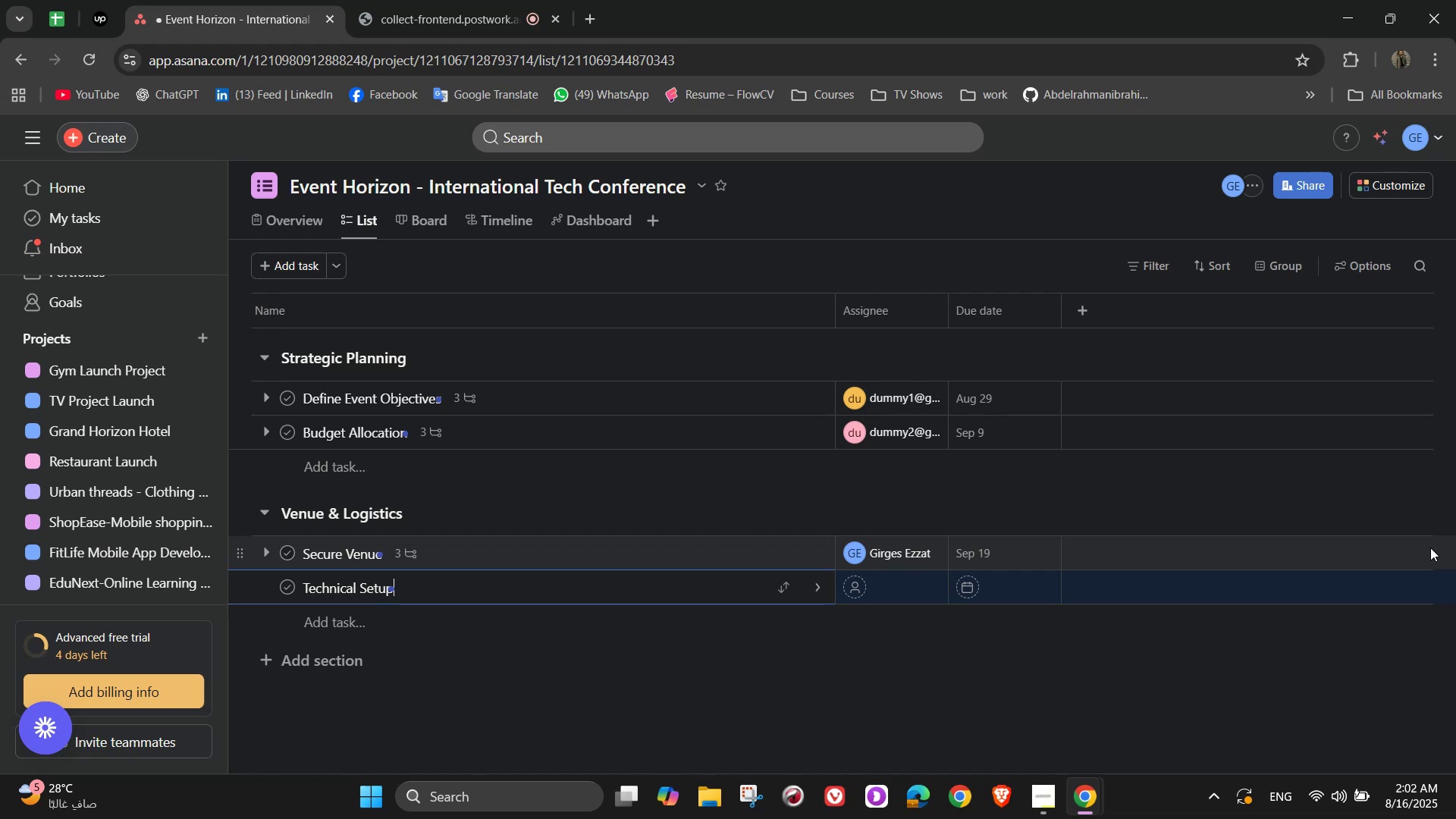 
wait(7.3)
 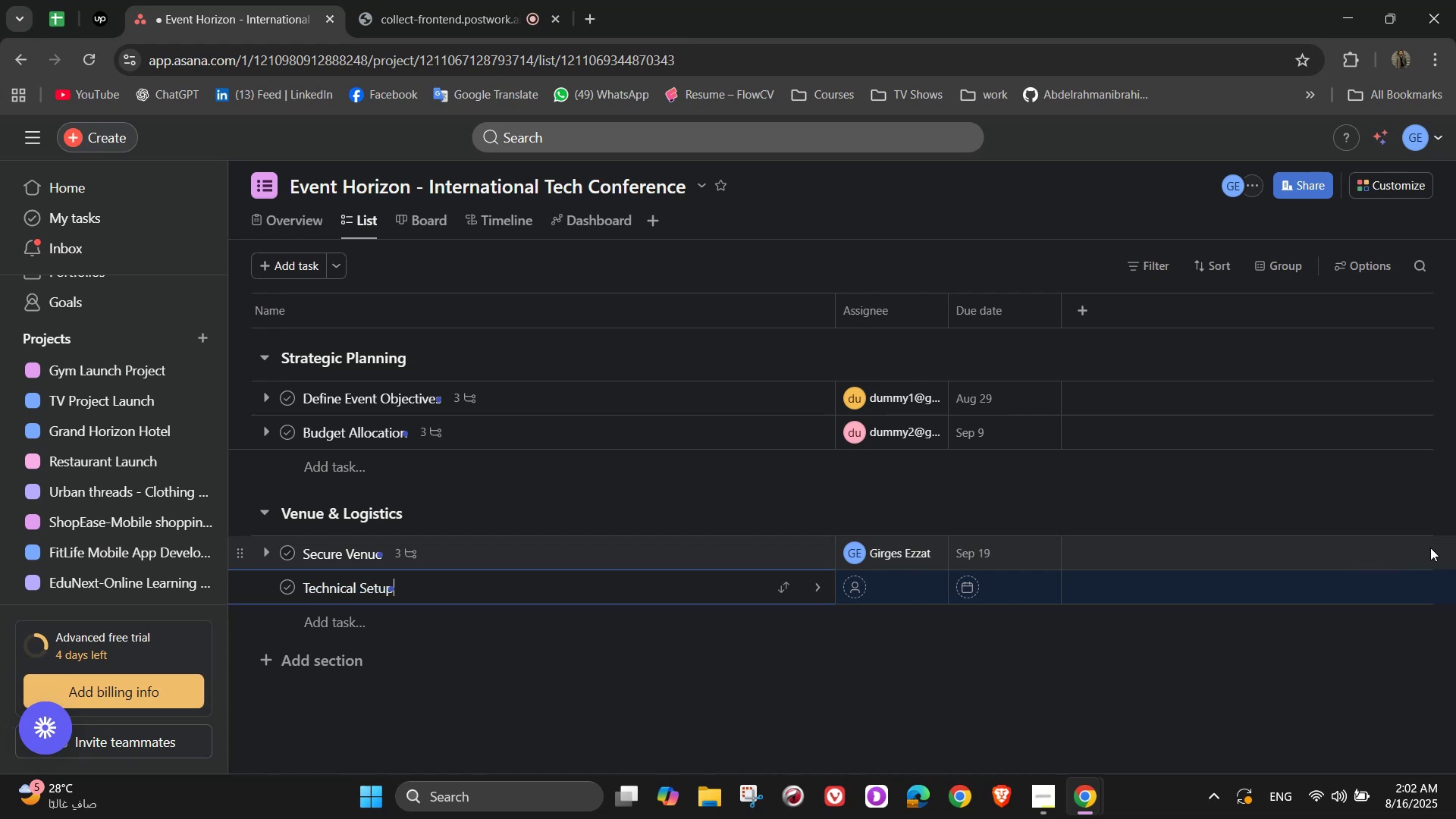 
left_click([820, 588])
 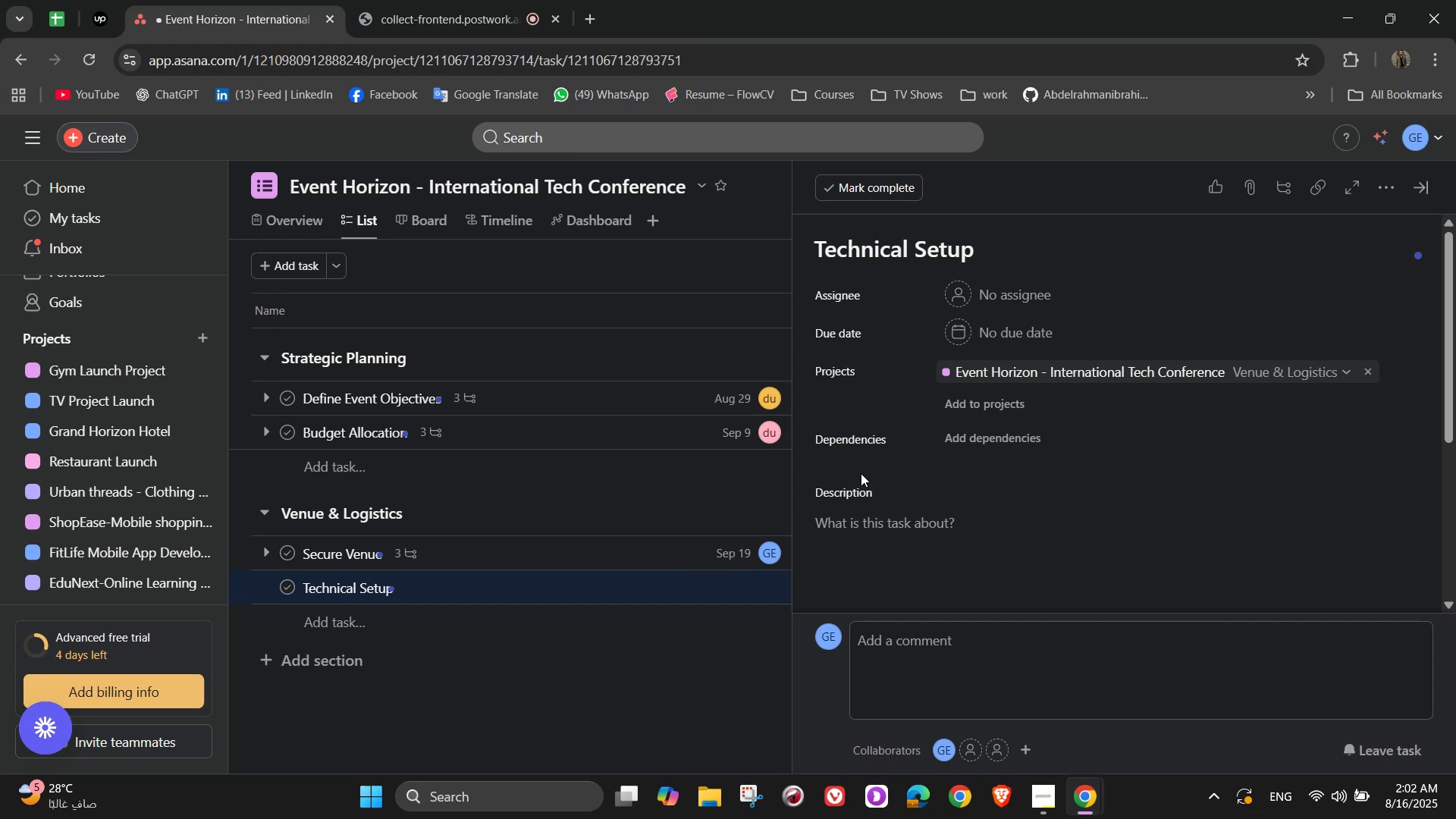 
wait(11.0)
 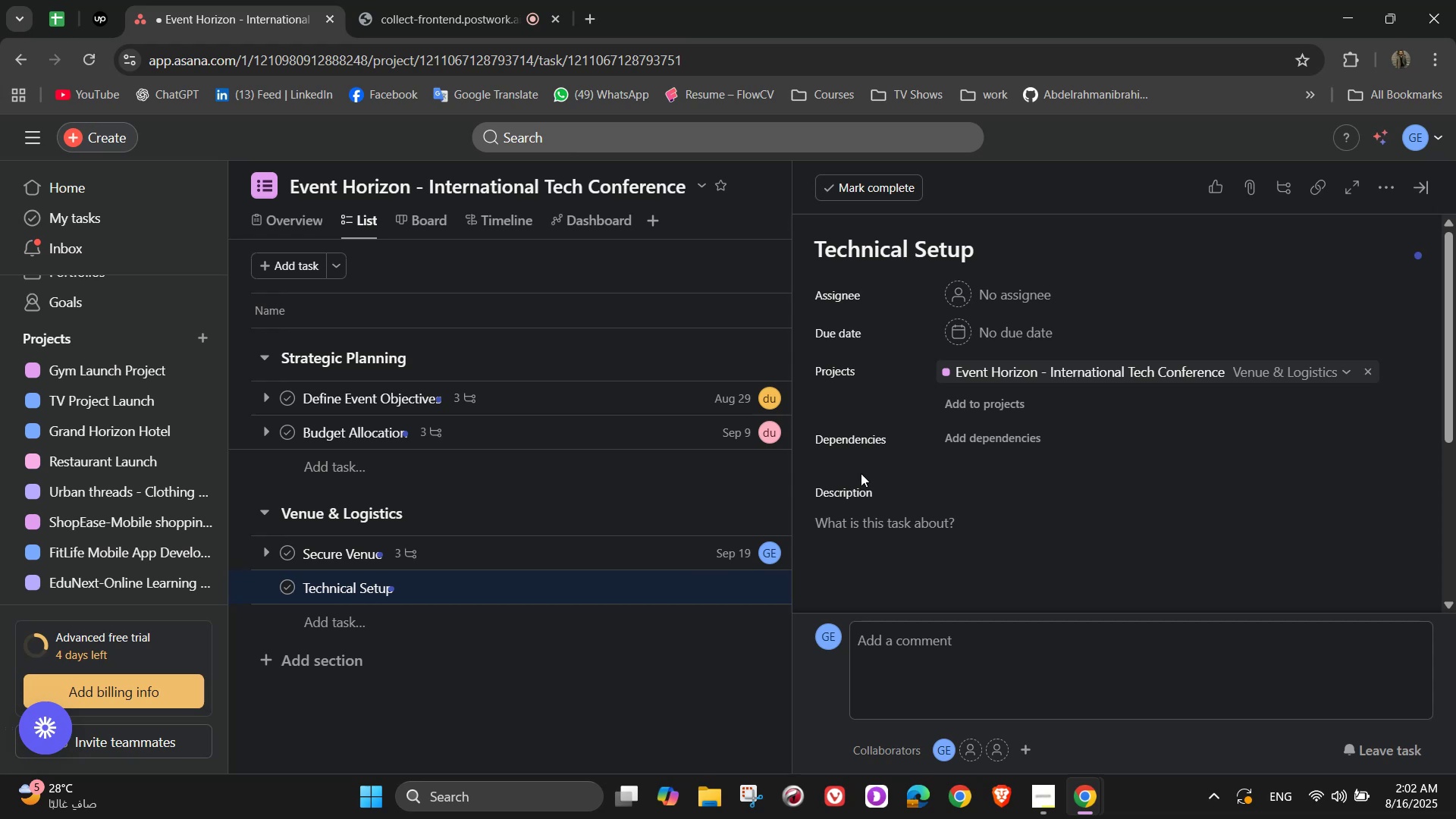 
left_click([1013, 302])
 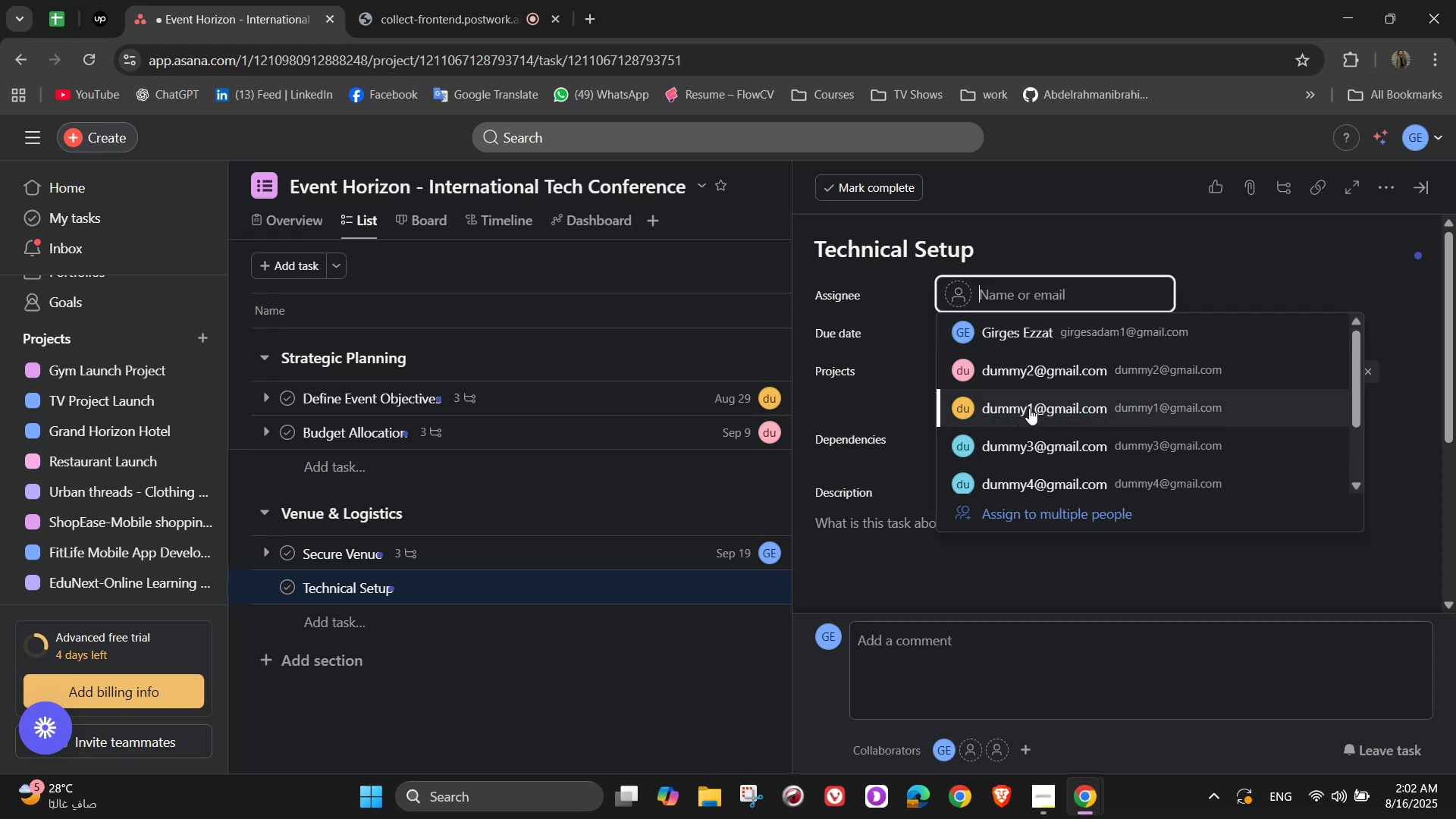 
wait(5.64)
 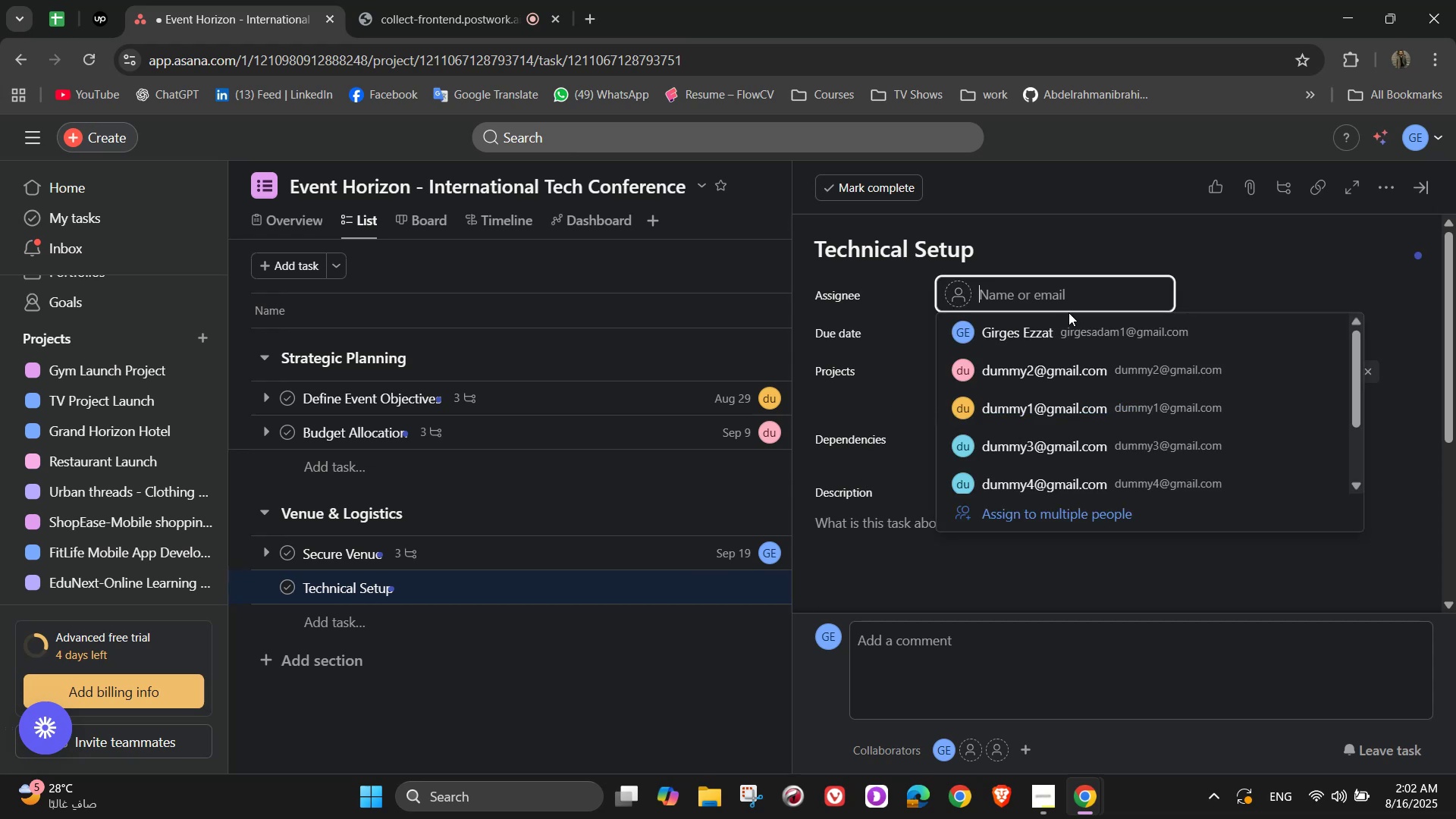 
left_click([1030, 446])
 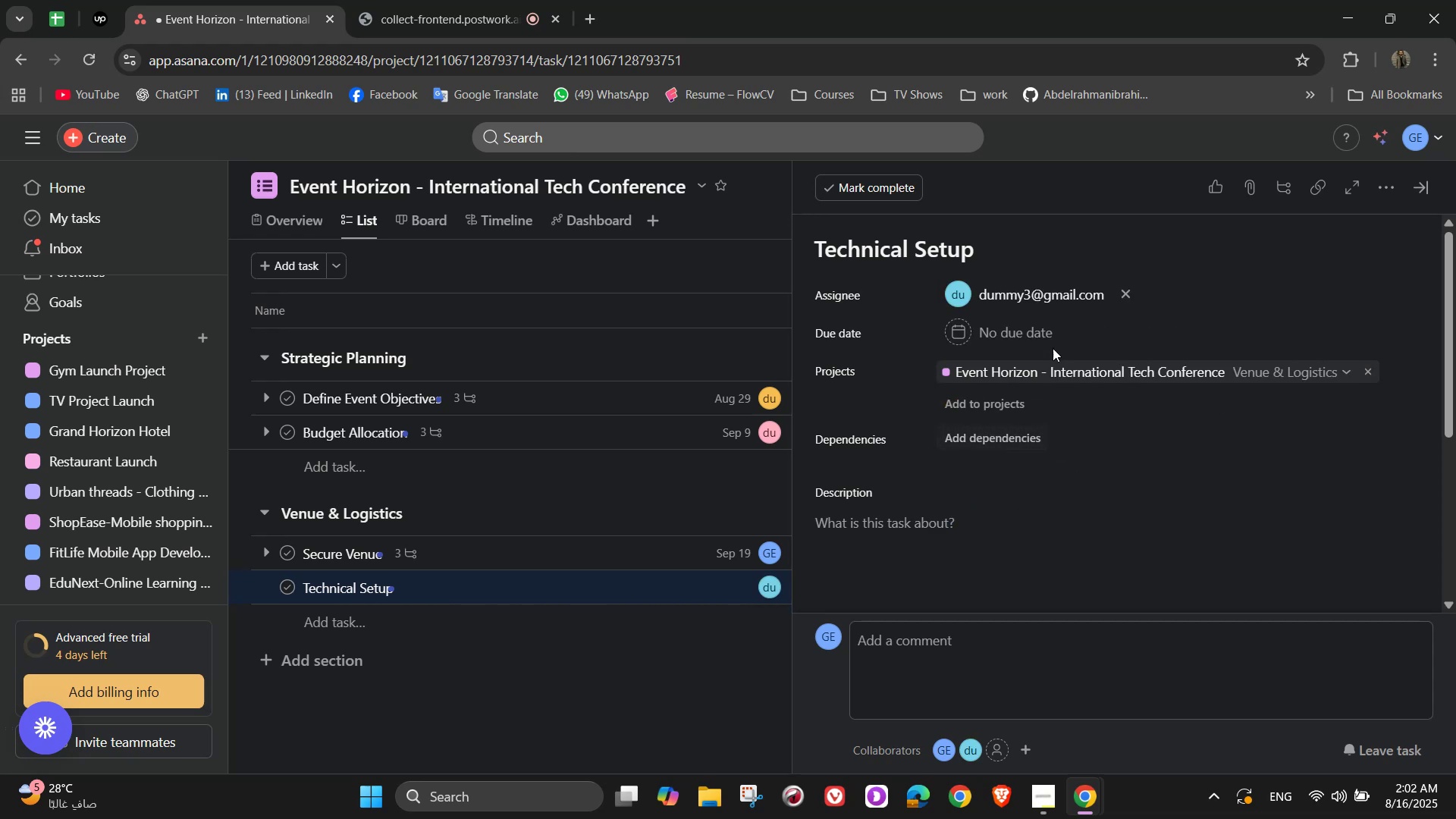 
left_click([1053, 346])
 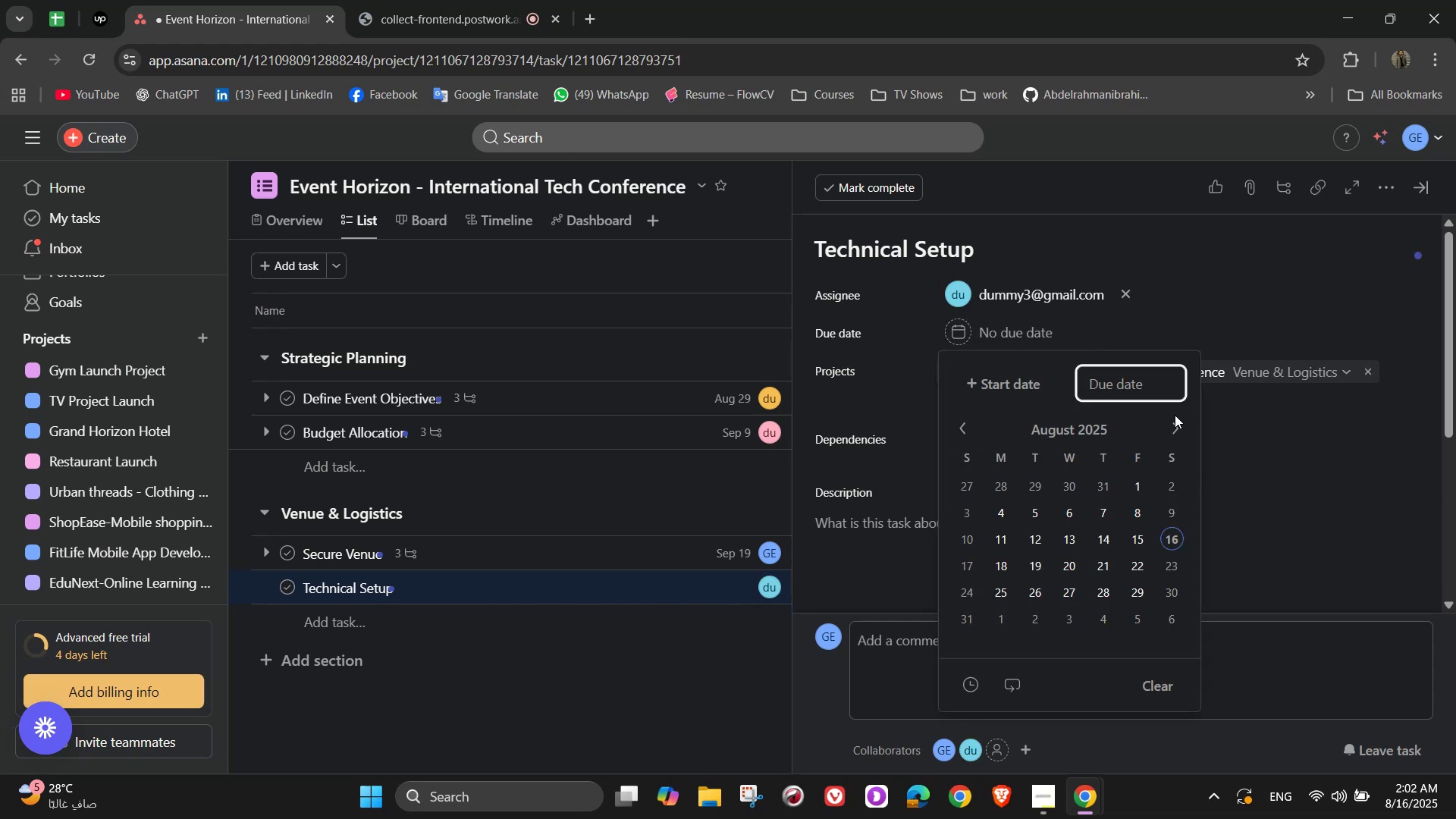 
left_click([1181, 423])
 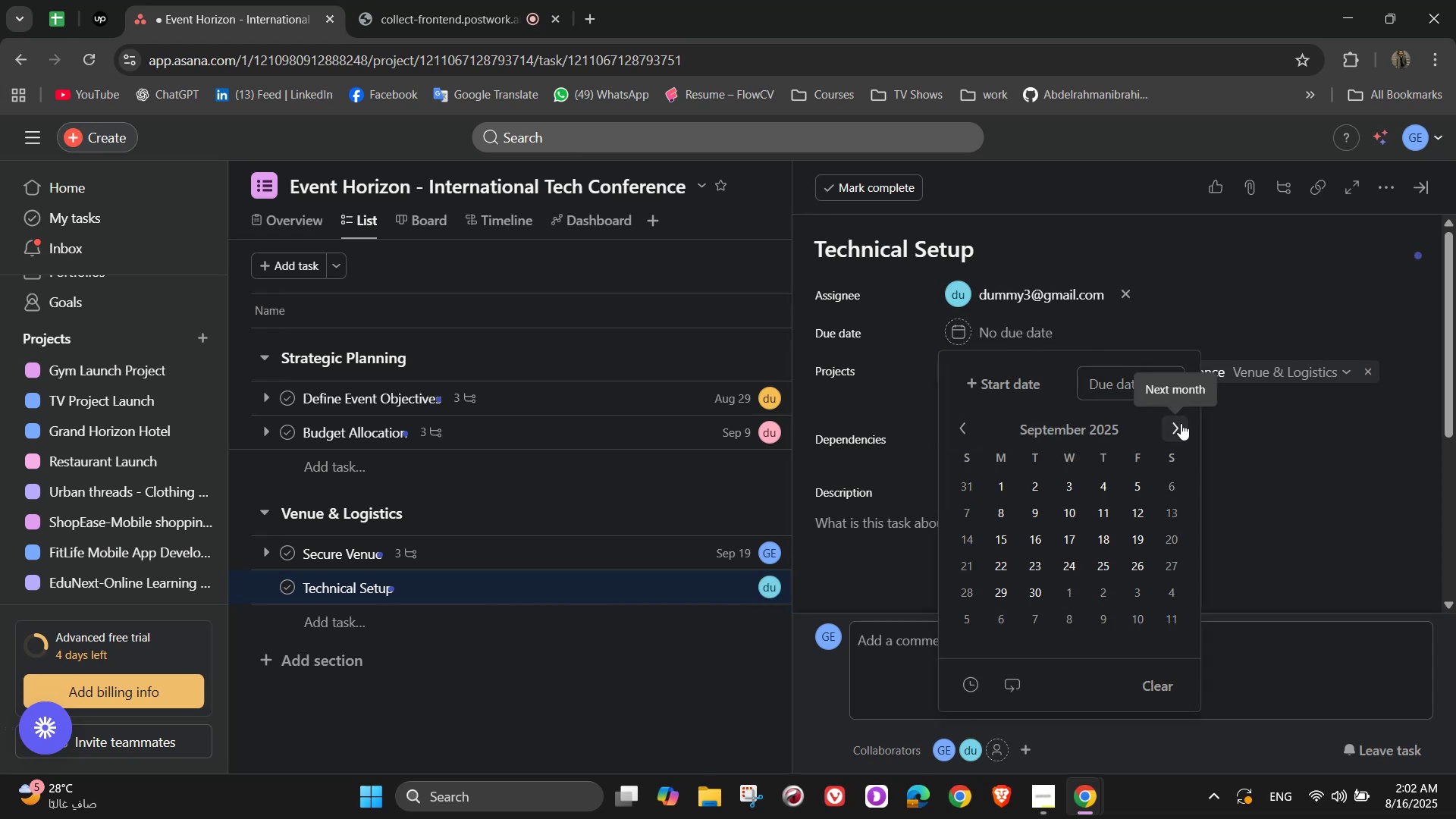 
left_click([1181, 423])
 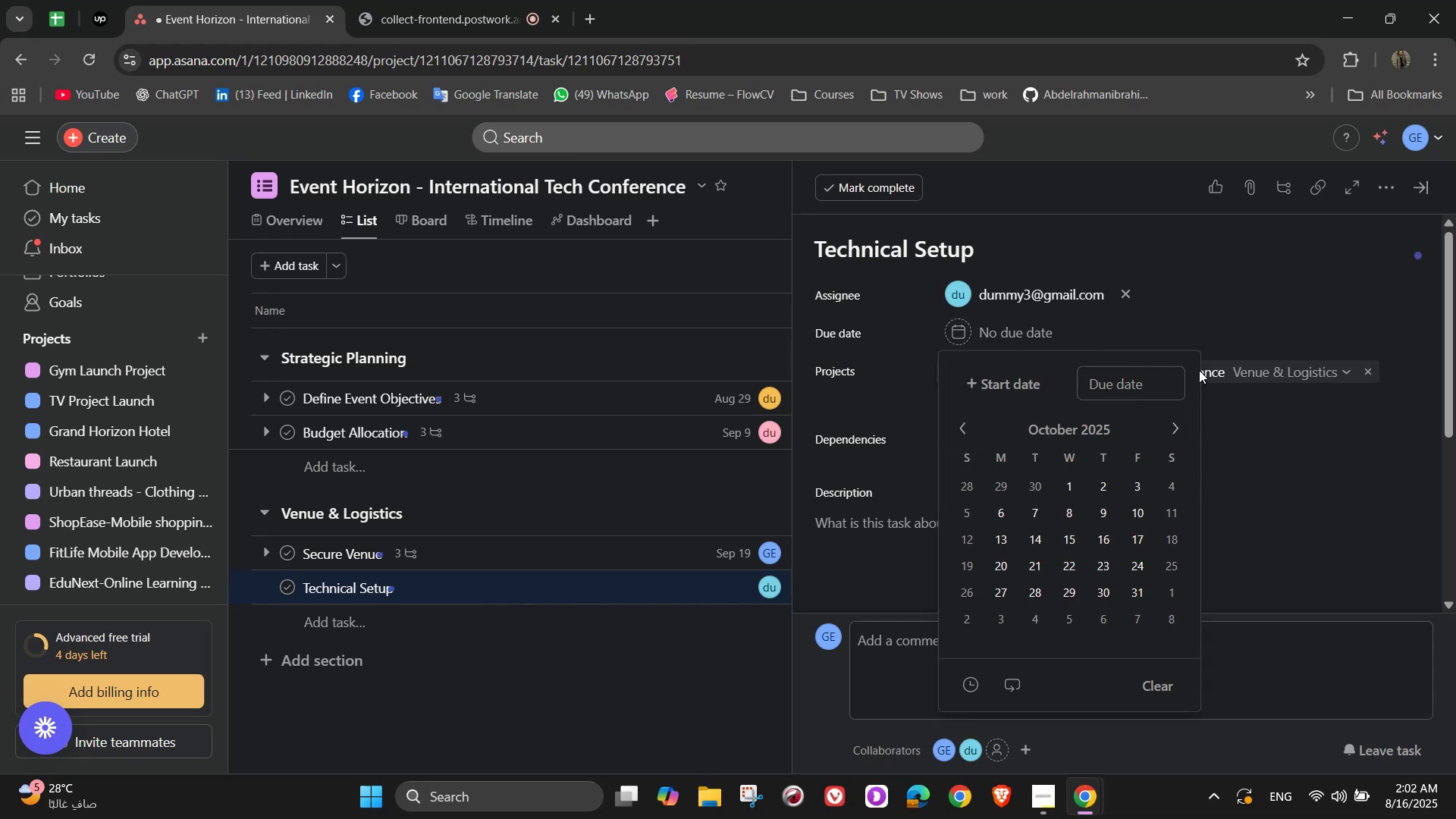 
wait(7.06)
 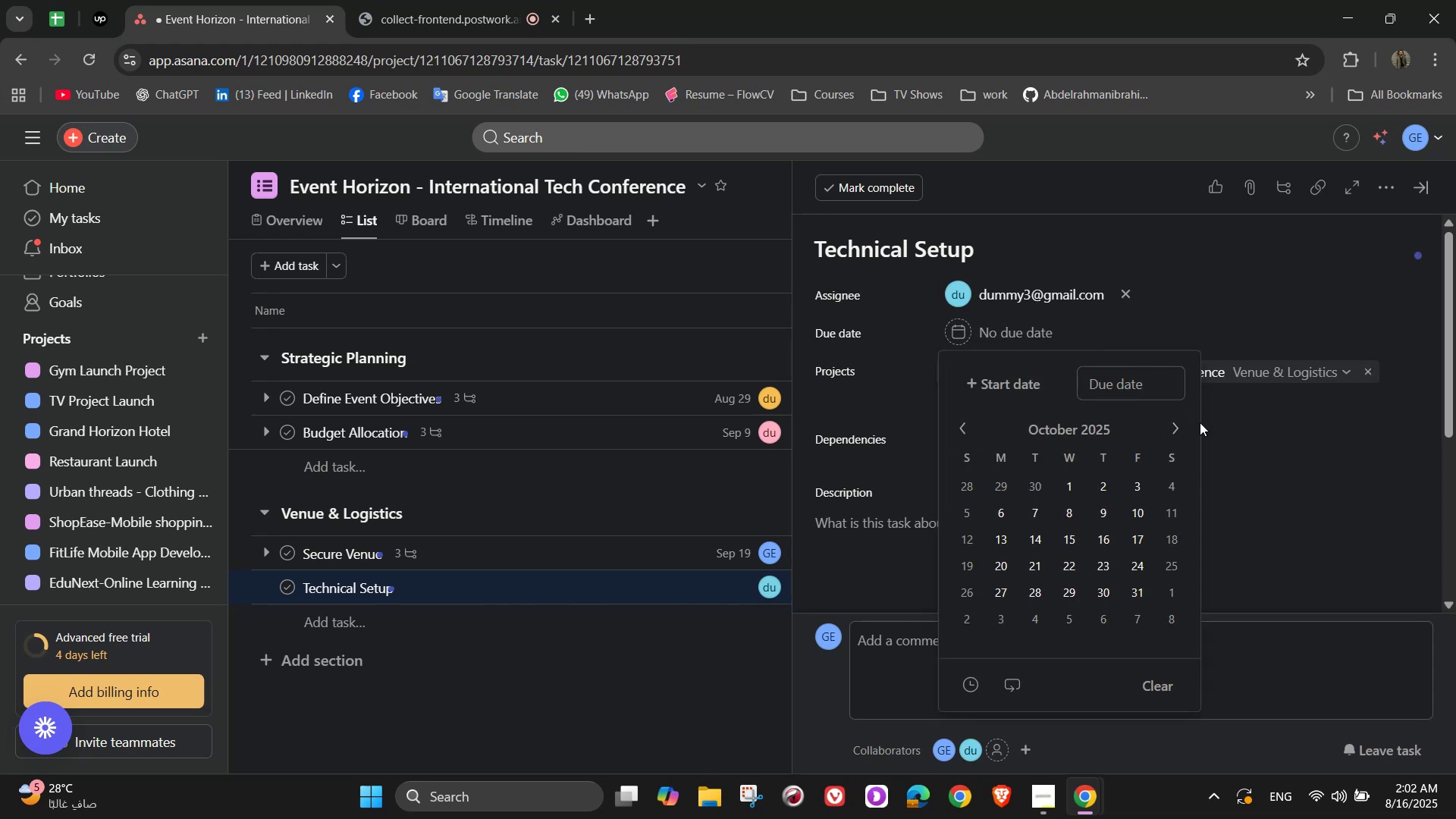 
mouse_move([1178, 442])
 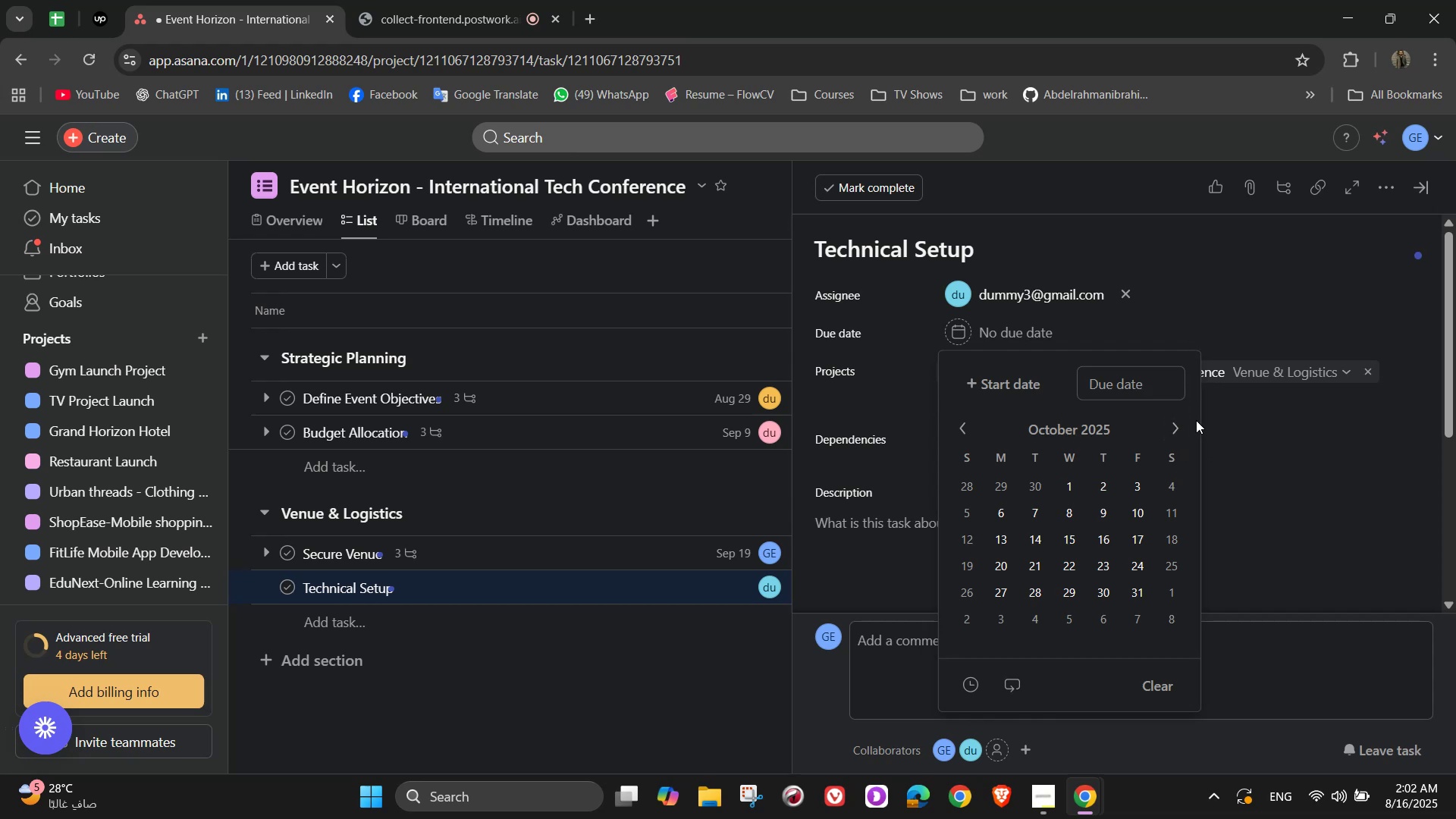 
left_click([963, 429])
 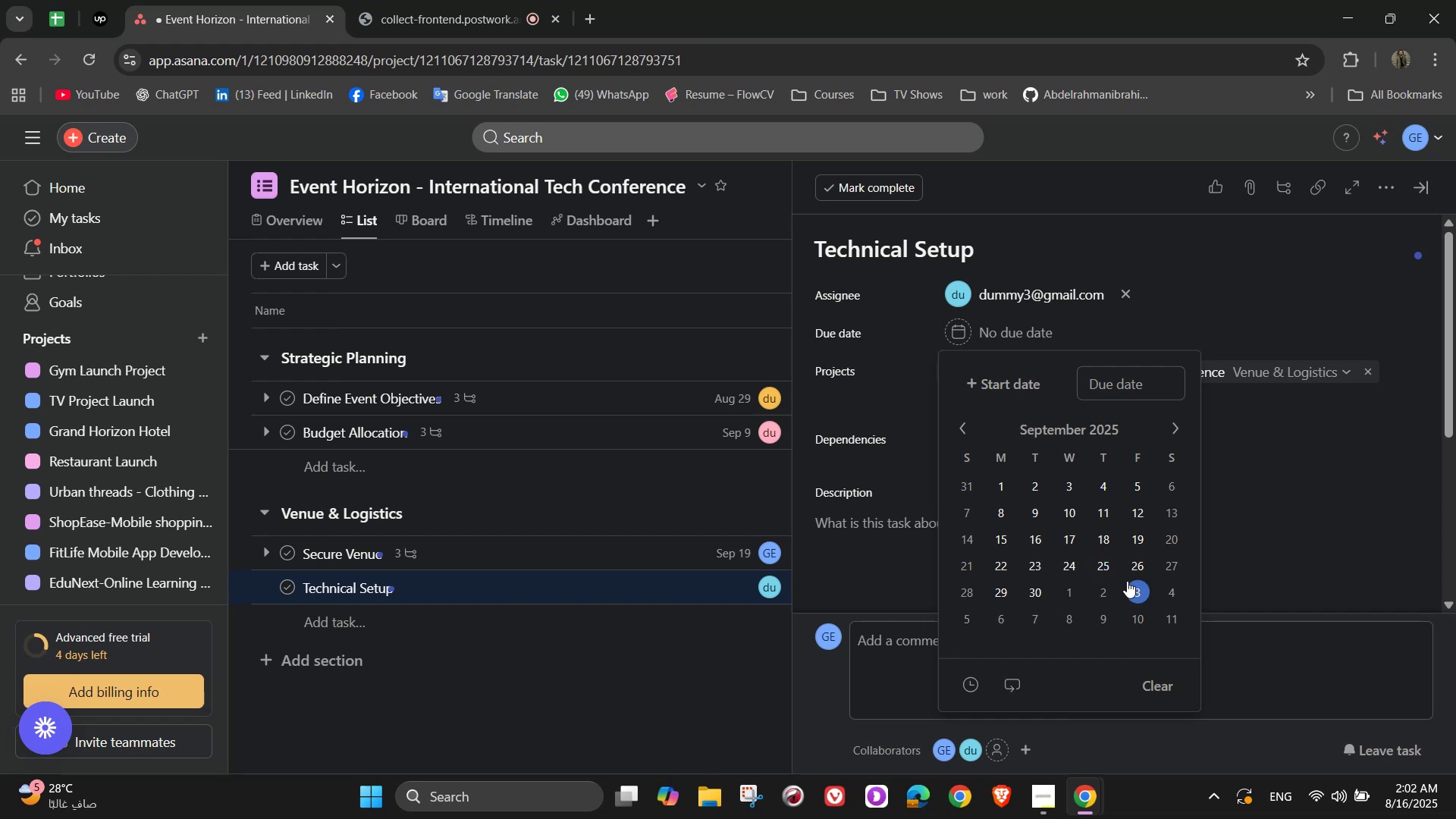 
left_click([1035, 589])
 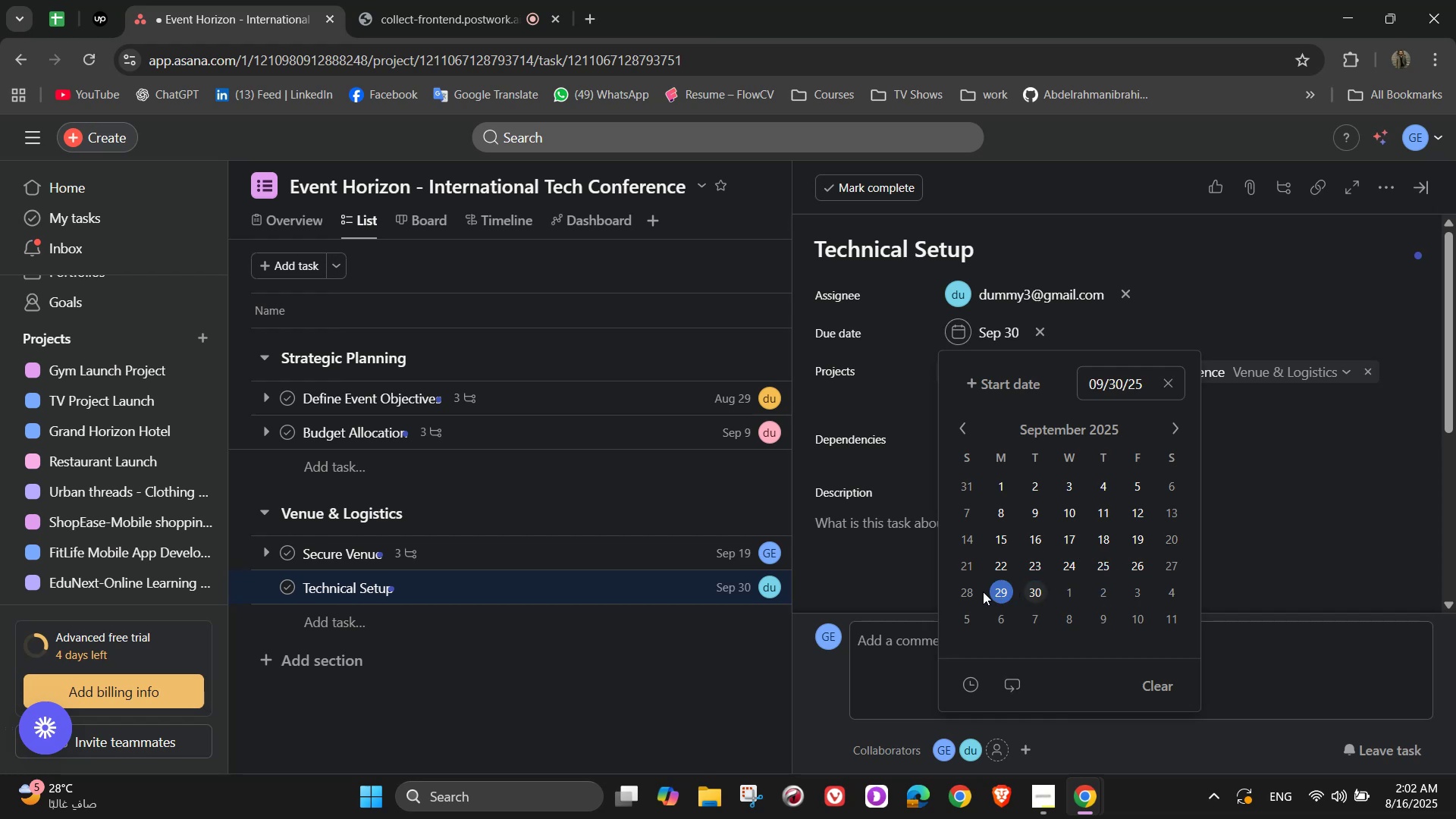 
left_click([990, 594])
 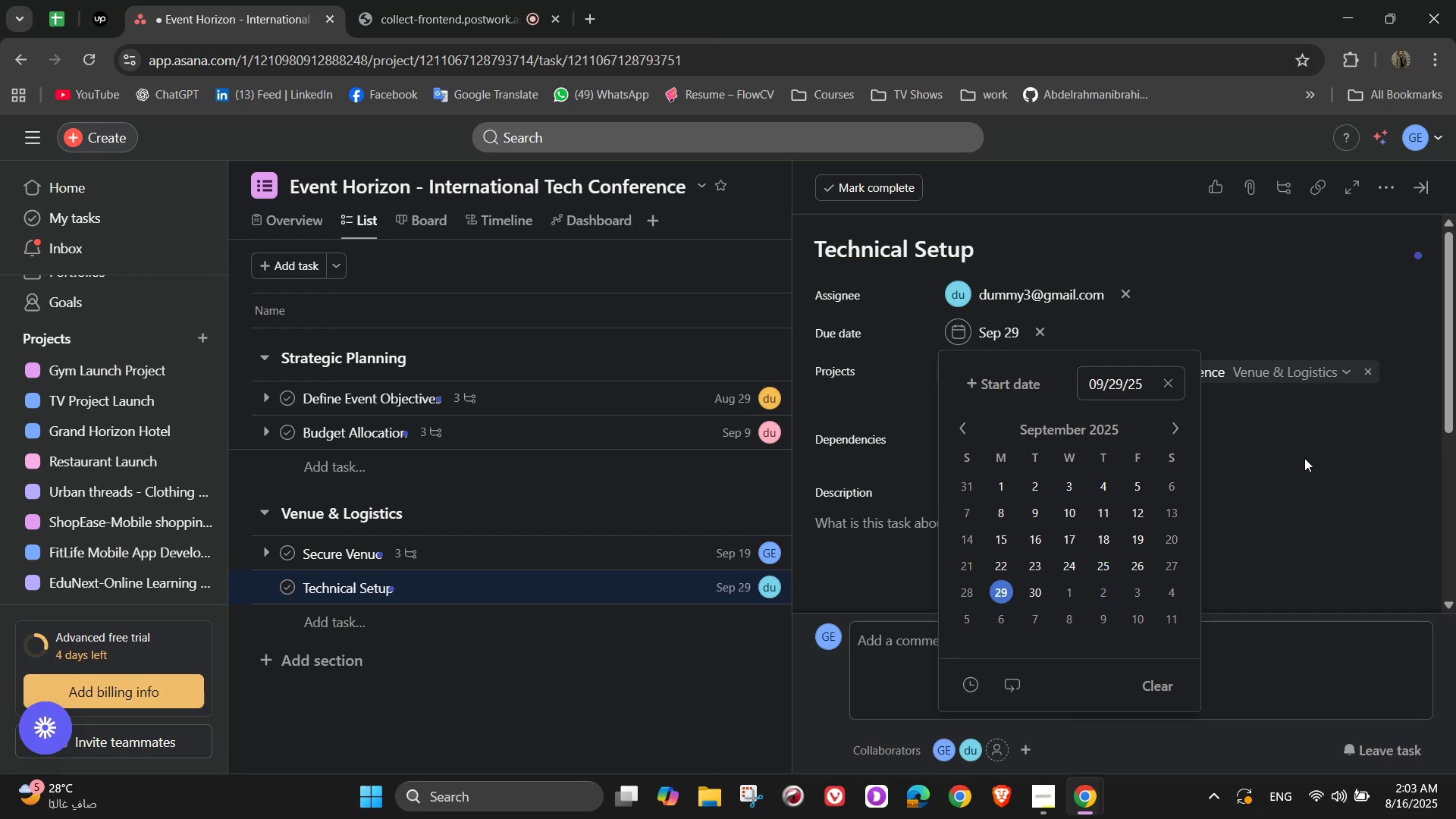 
left_click([1306, 457])
 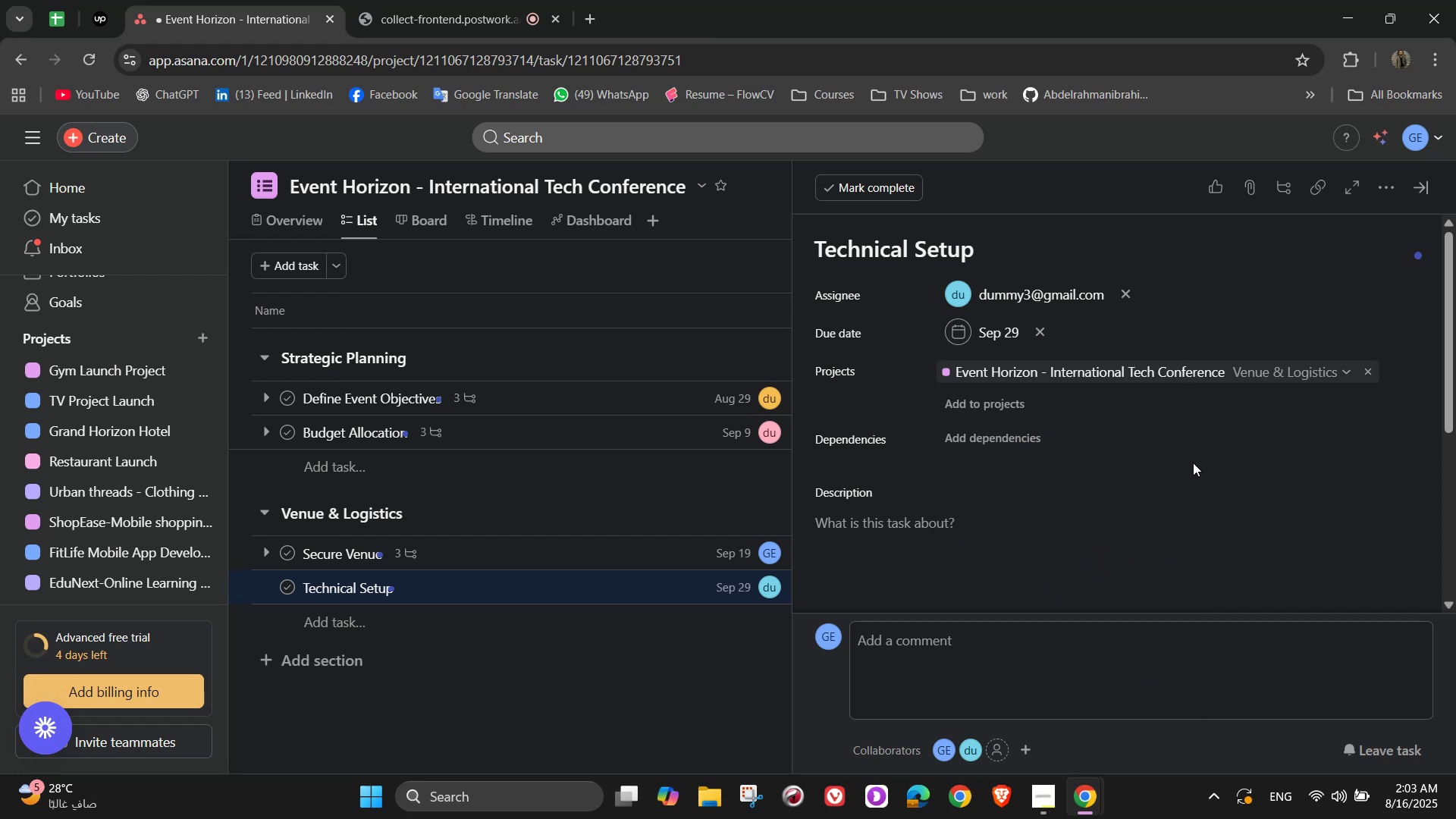 
wait(6.87)
 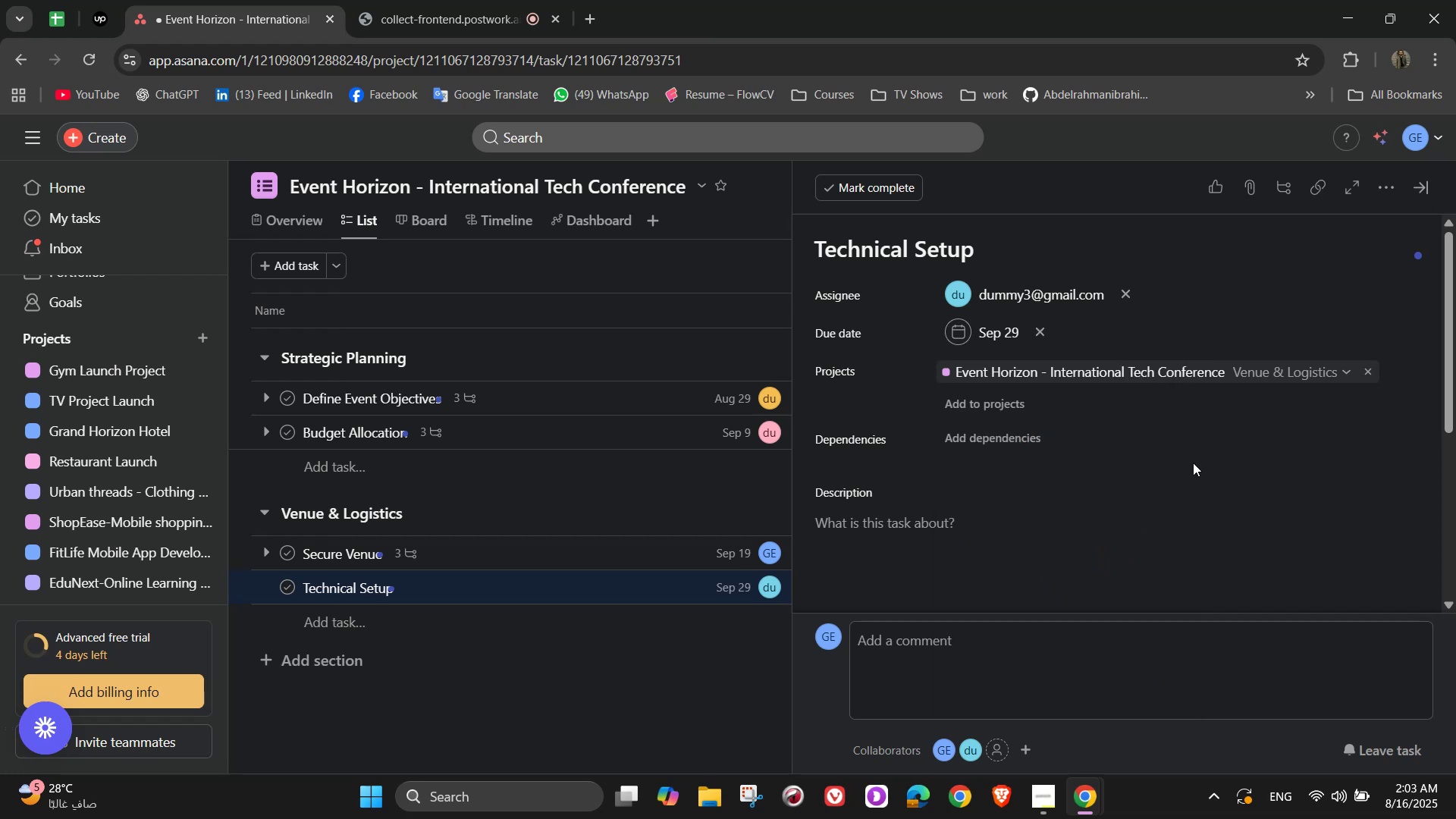 
left_click([1114, 556])
 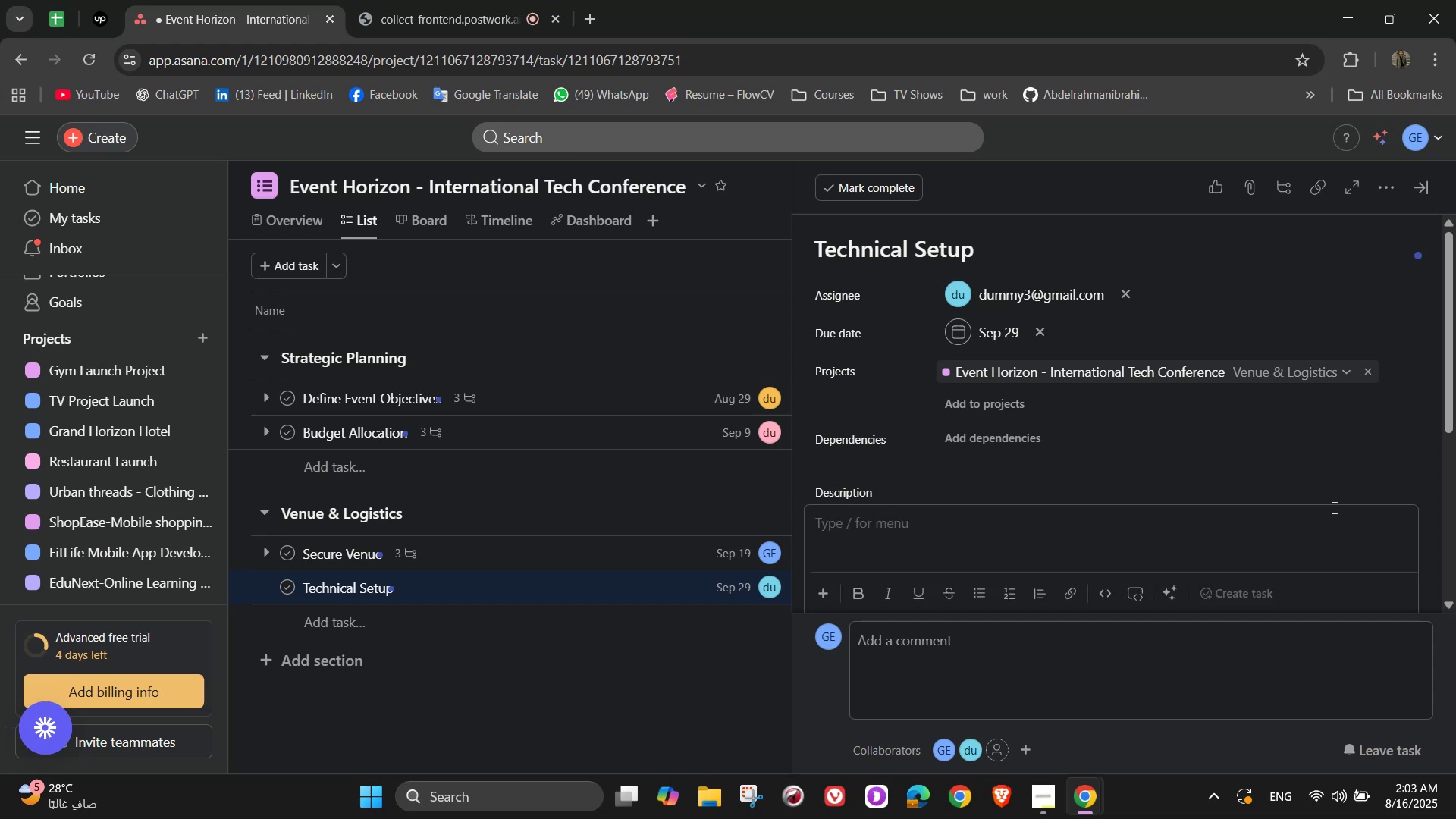 
hold_key(key=ShiftLeft, duration=1.51)
 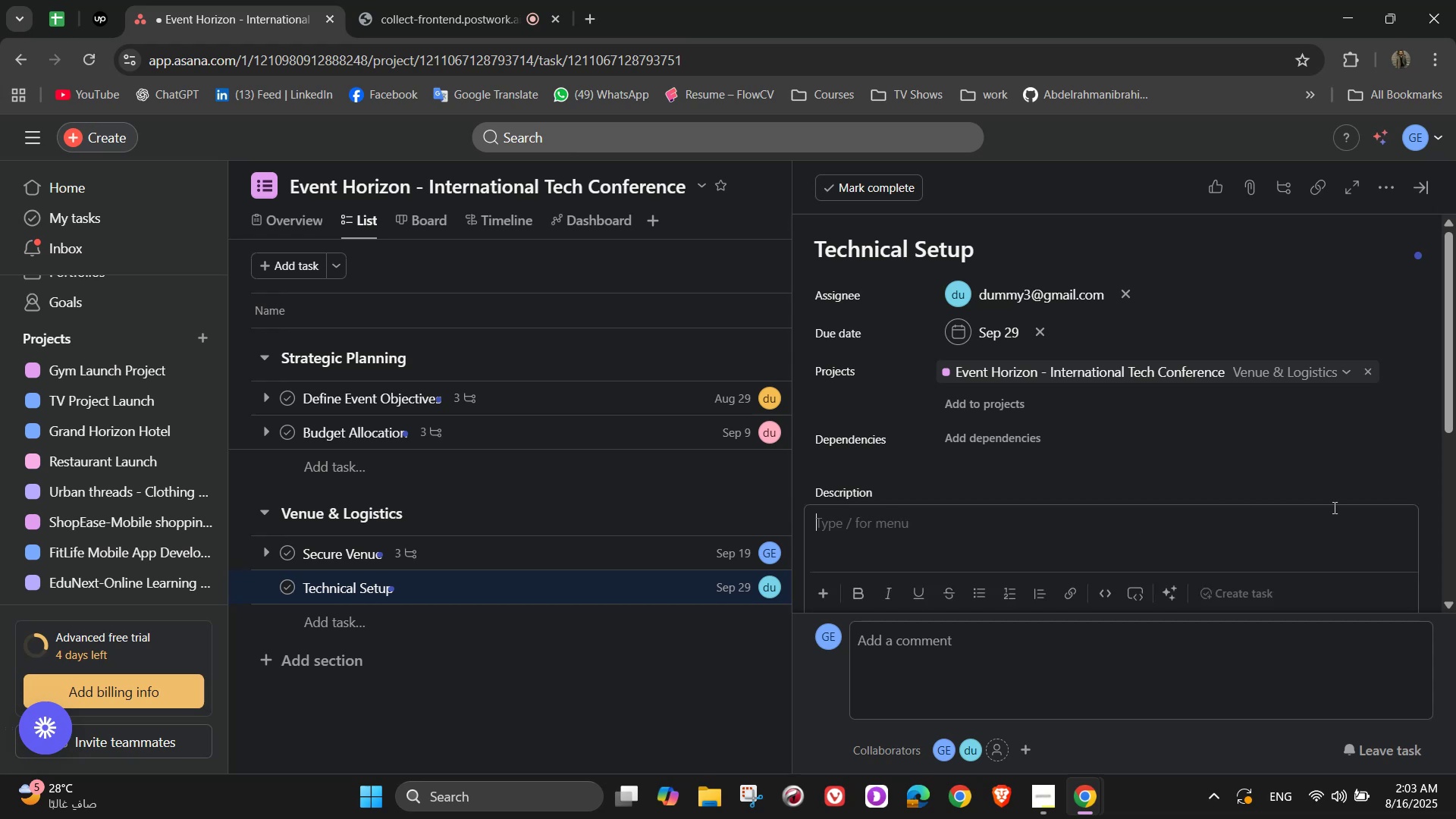 
type(Arrange stager)
key(Backspace)
type(, lighting, soud)
key(Backspace)
key(Backspace)
type(und systems, and intrnet connectivity)
 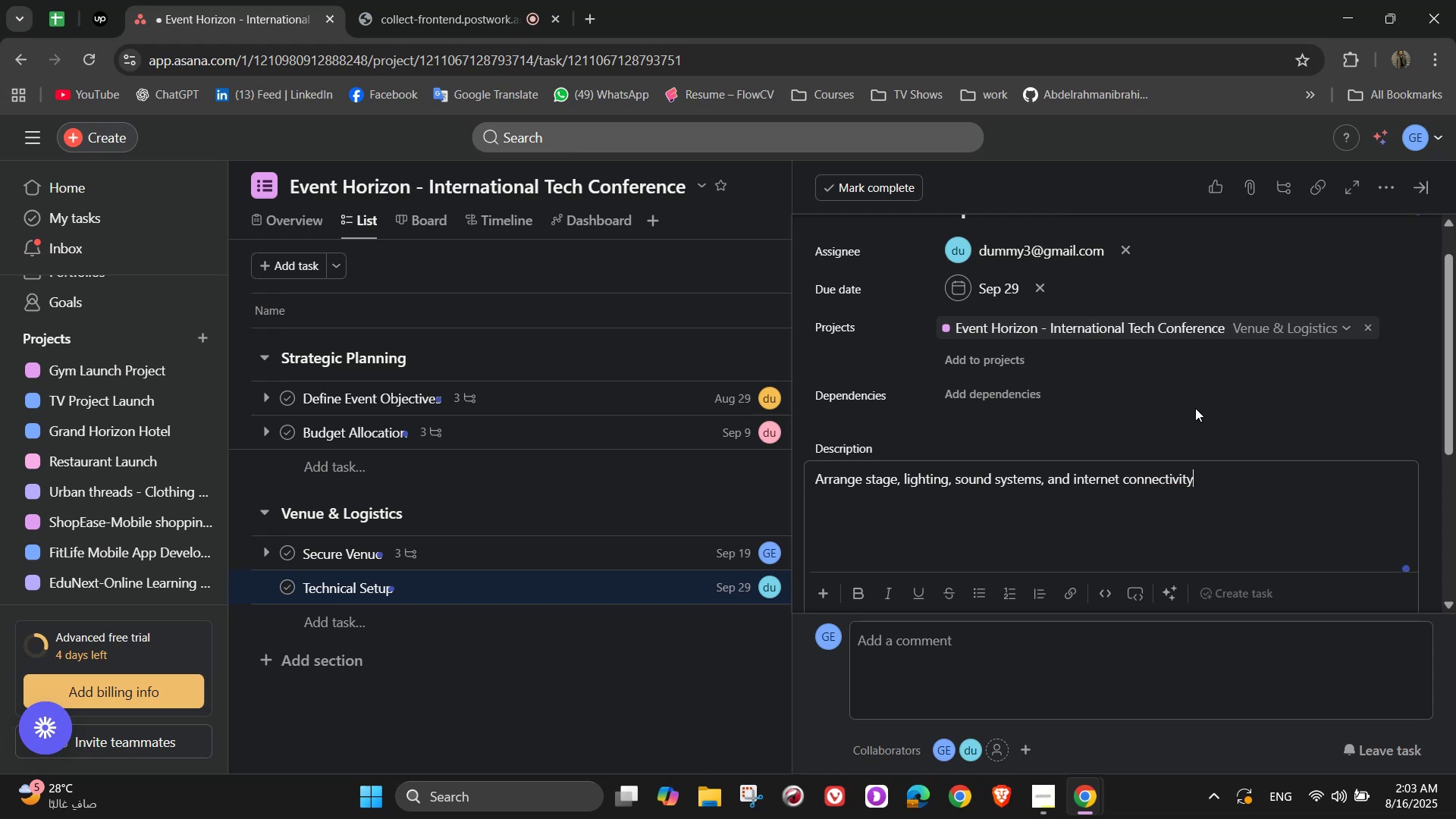 
wait(8.46)
 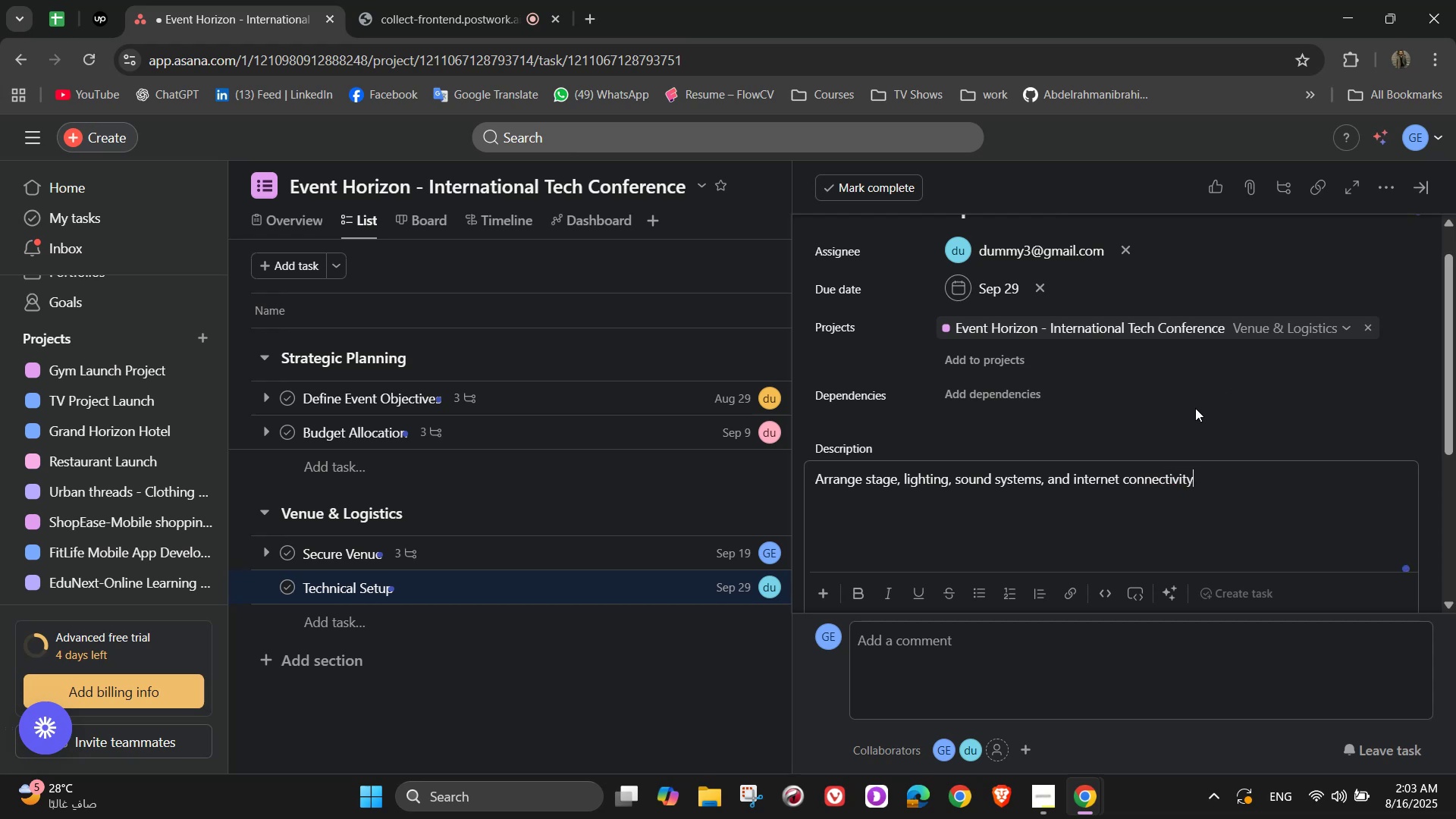 
scroll: coordinate [1026, 436], scroll_direction: down, amount: 5.0
 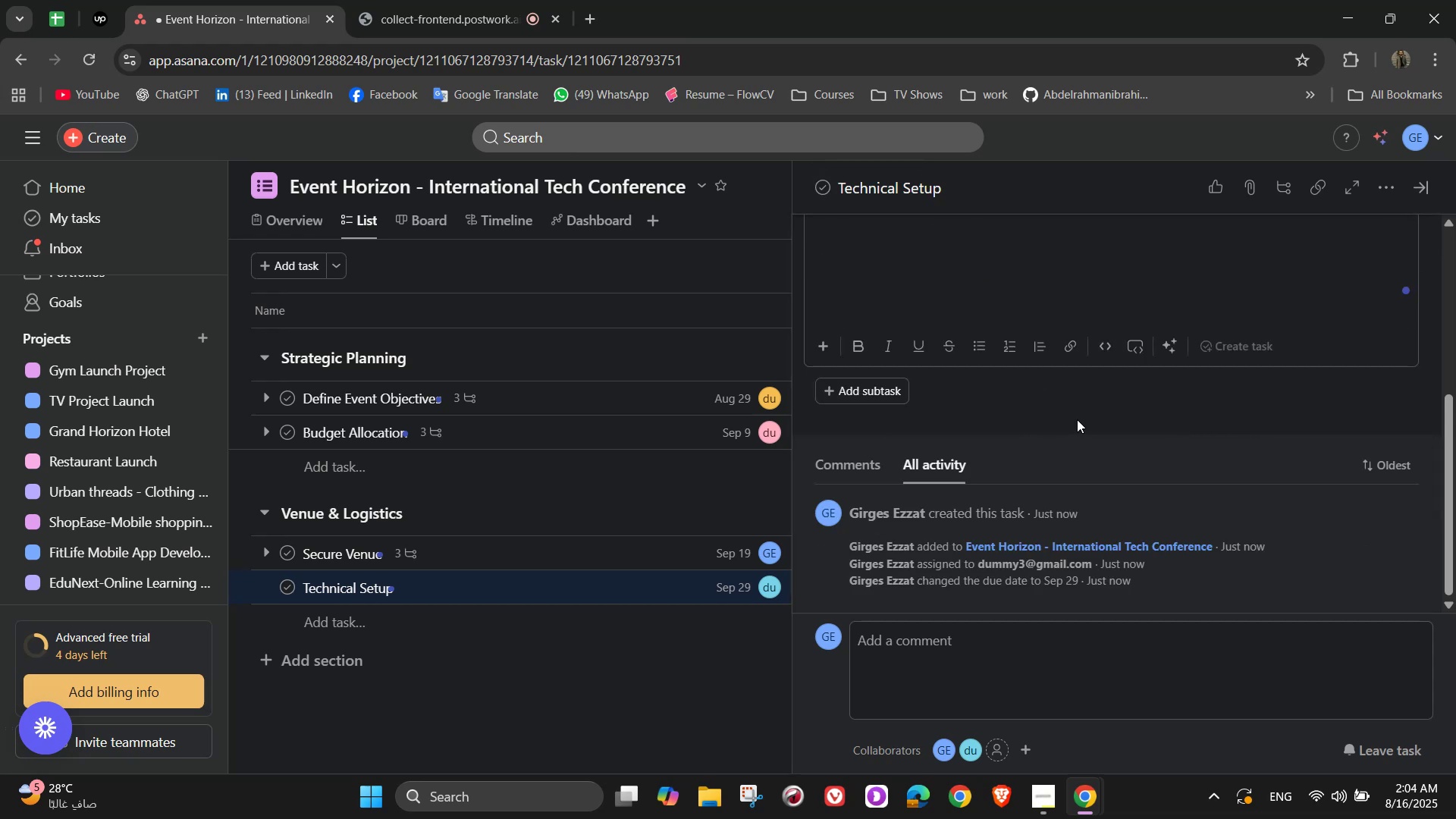 
left_click([1077, 419])
 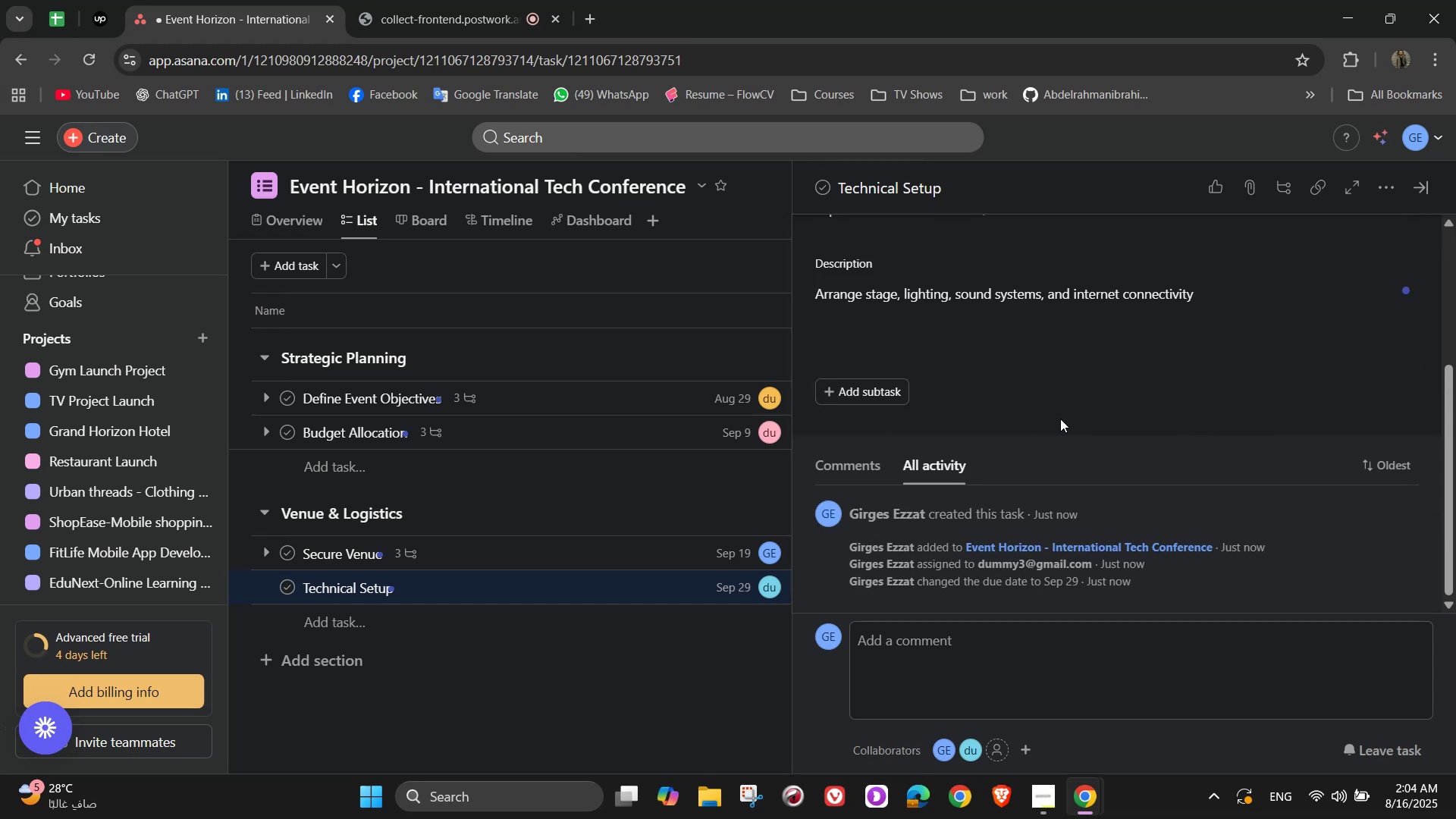 
scroll: coordinate [1028, 426], scroll_direction: up, amount: 2.0
 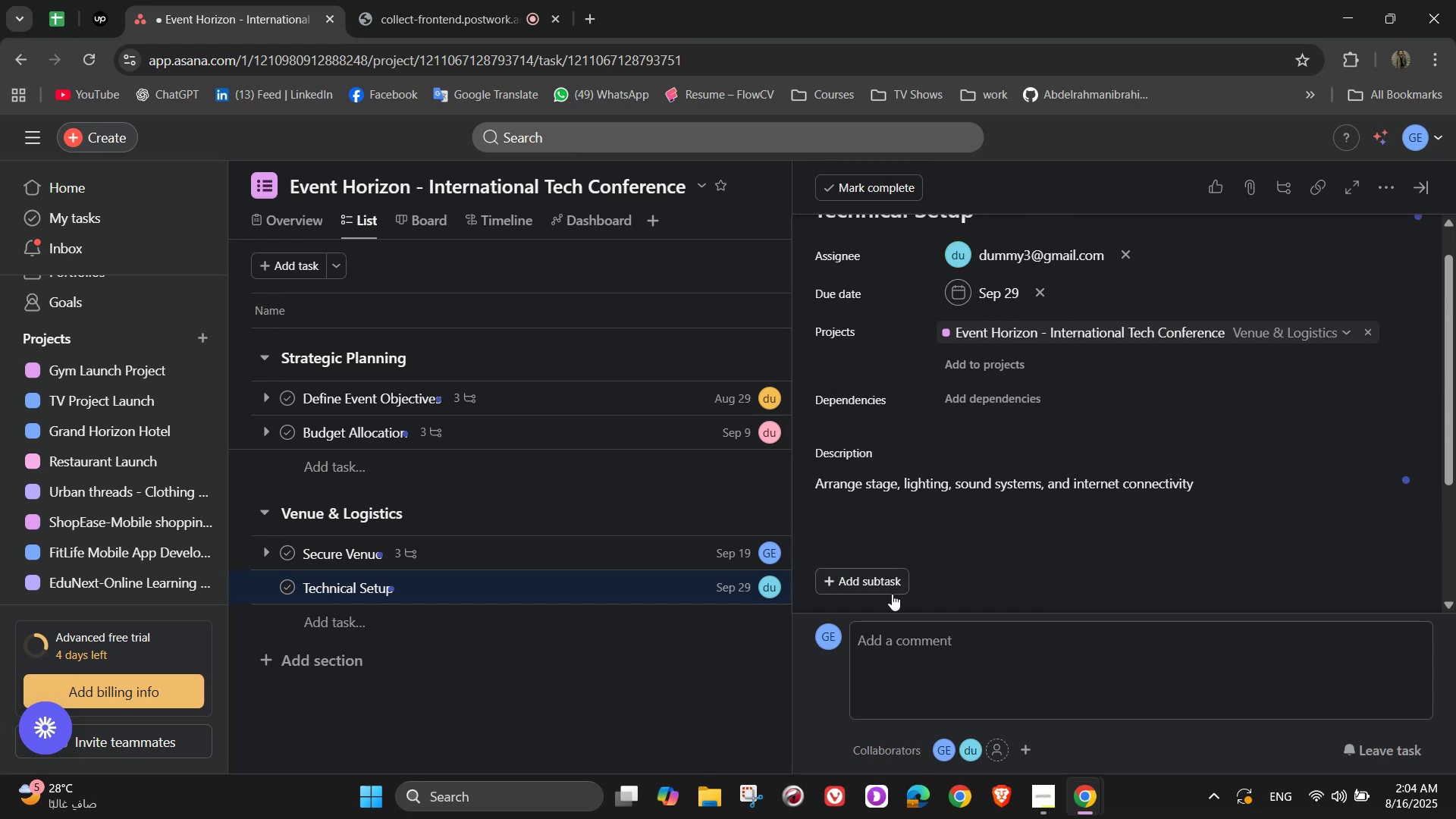 
left_click([881, 586])
 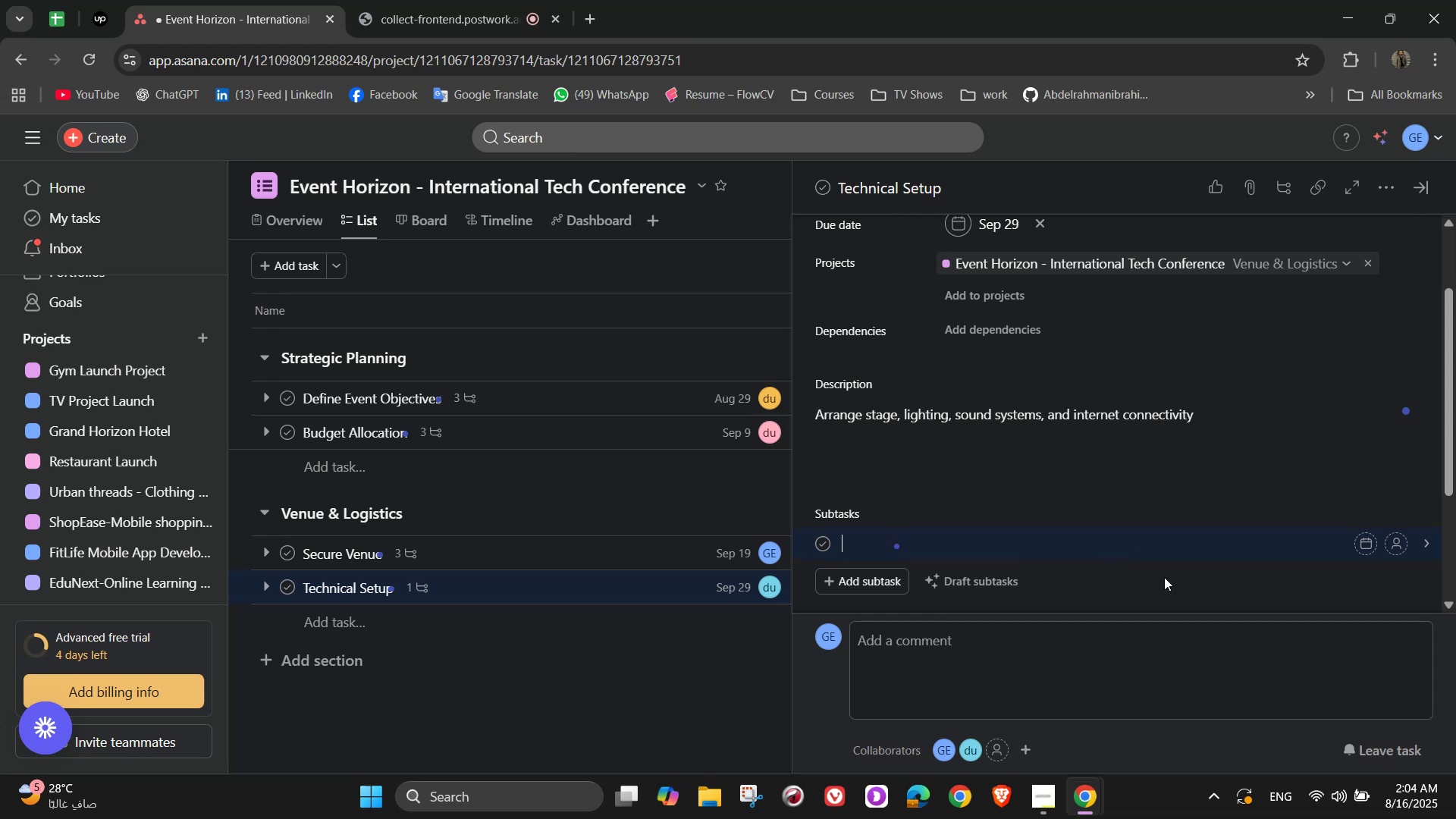 
wait(15.8)
 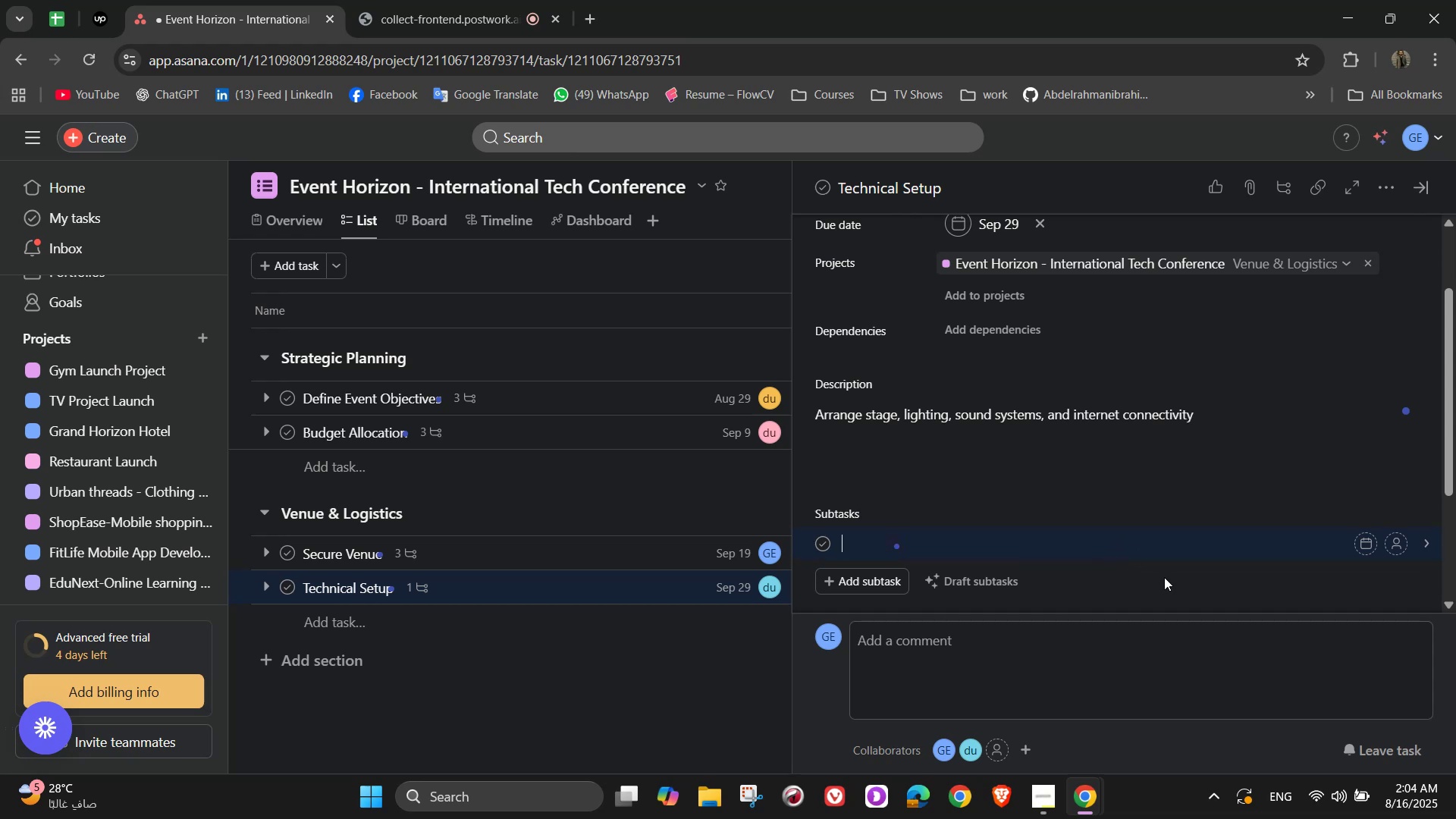 
type(Hire AV equipment supplier)
 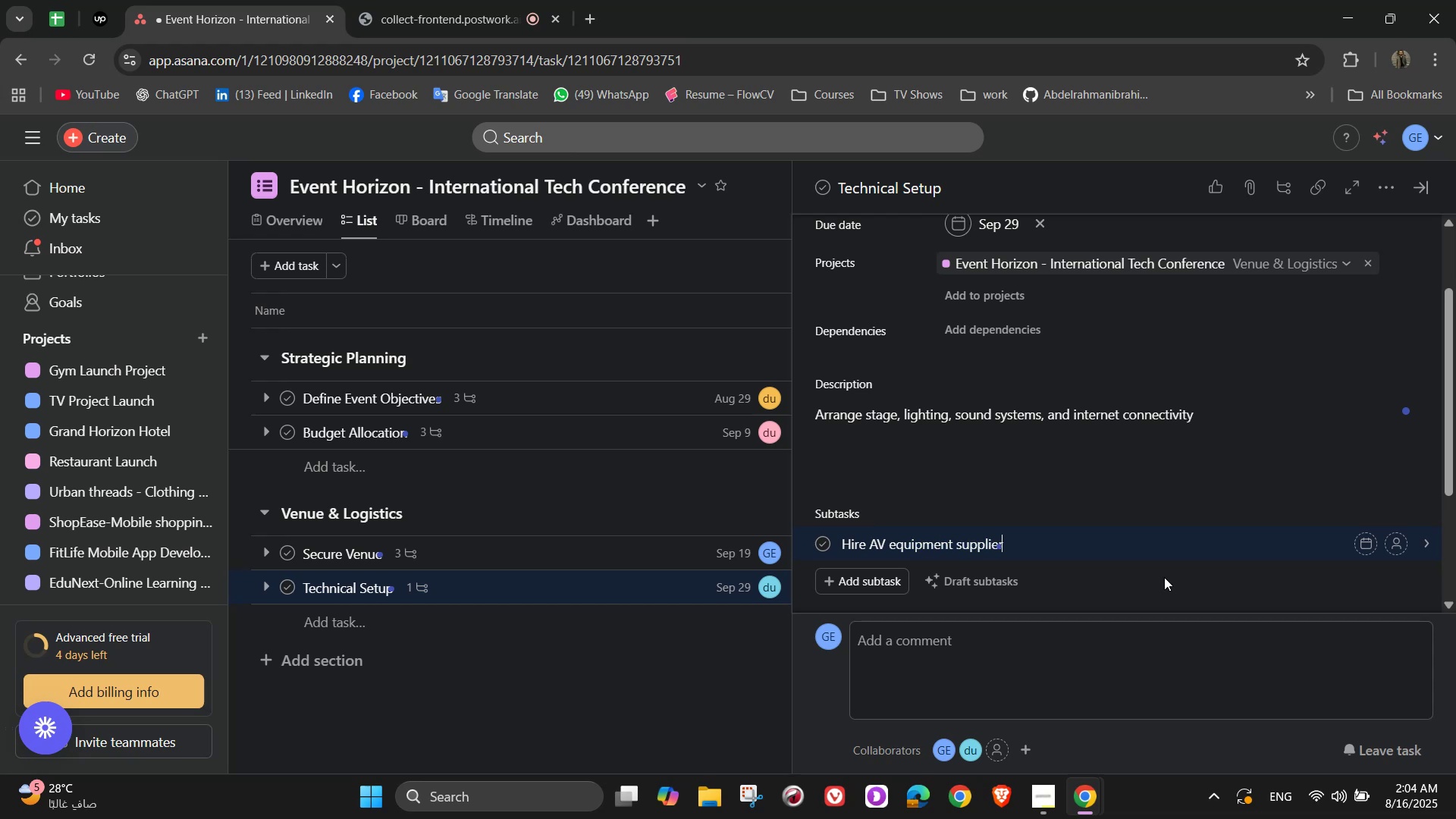 
wait(18.22)
 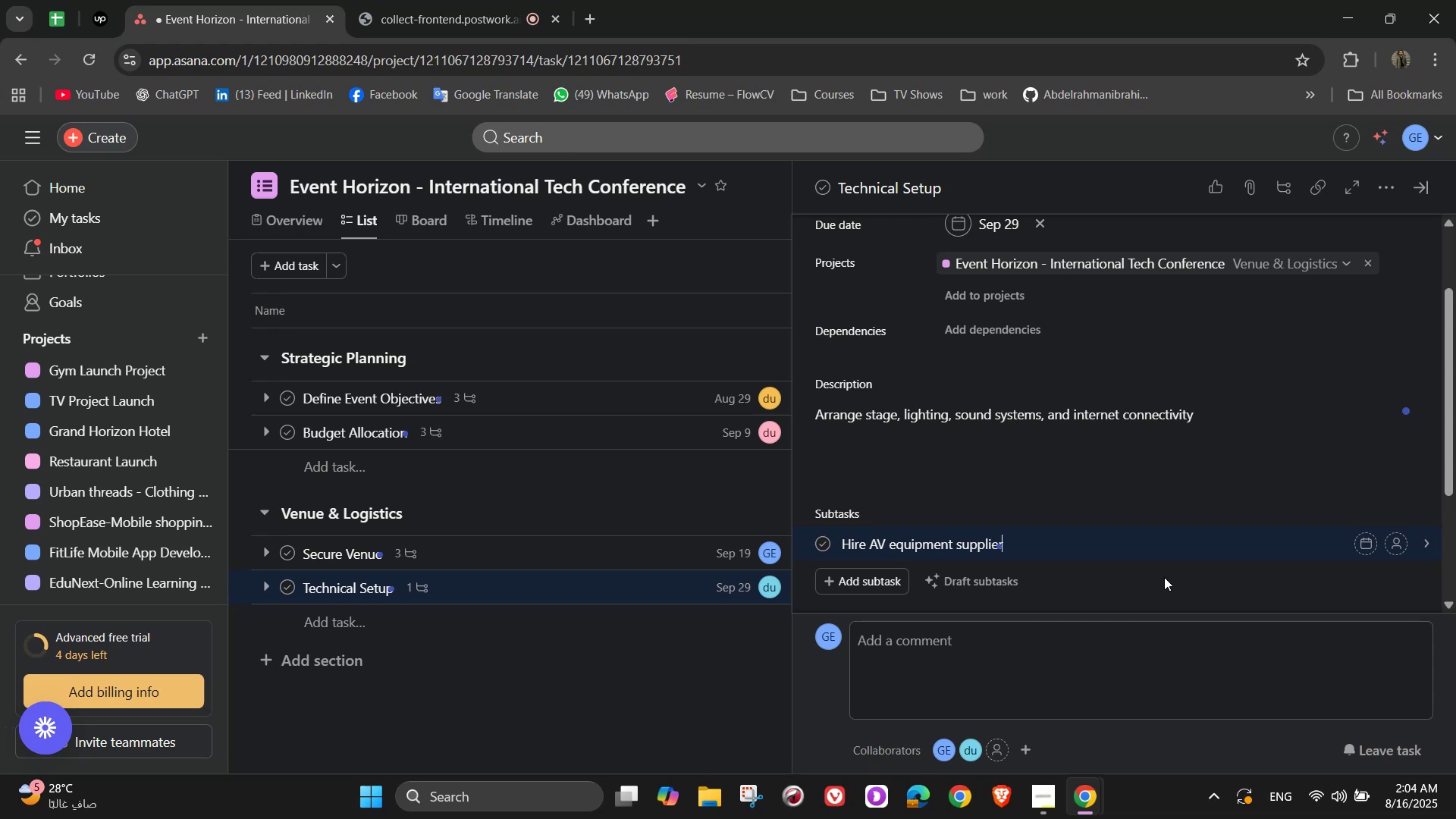 
key(NumpadEnter)
type(Test)
 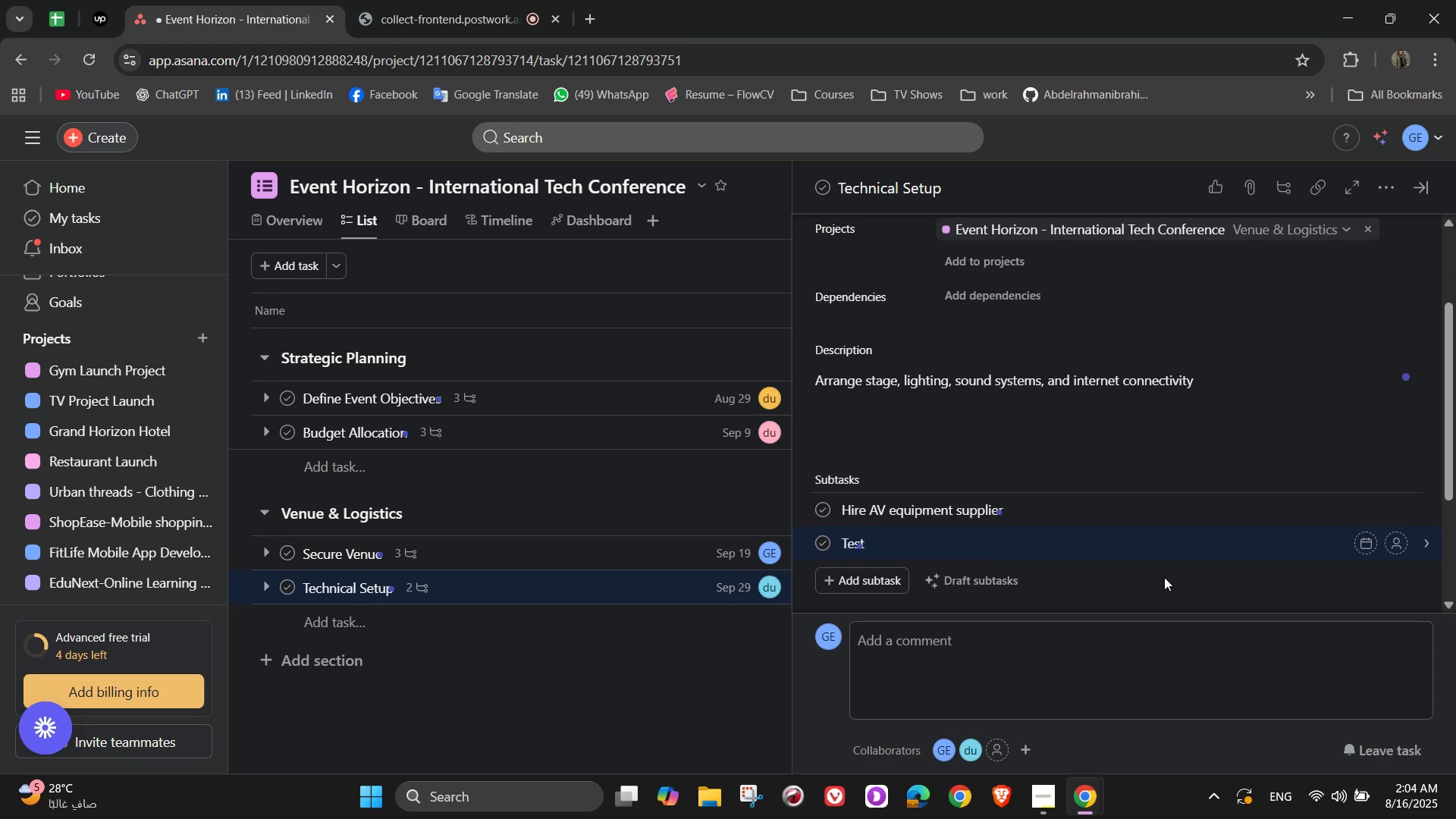 
type( live)
 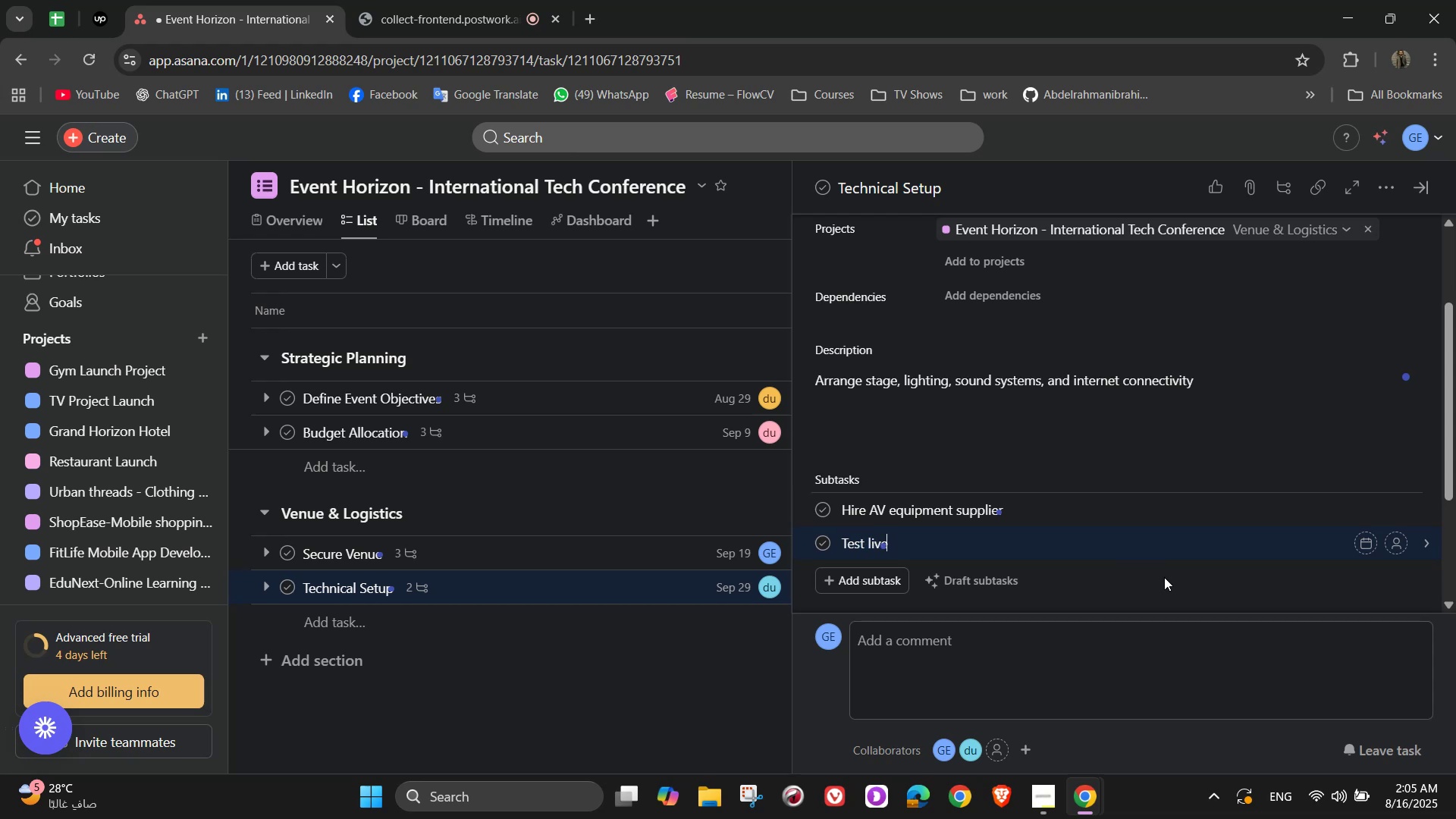 
wait(9.46)
 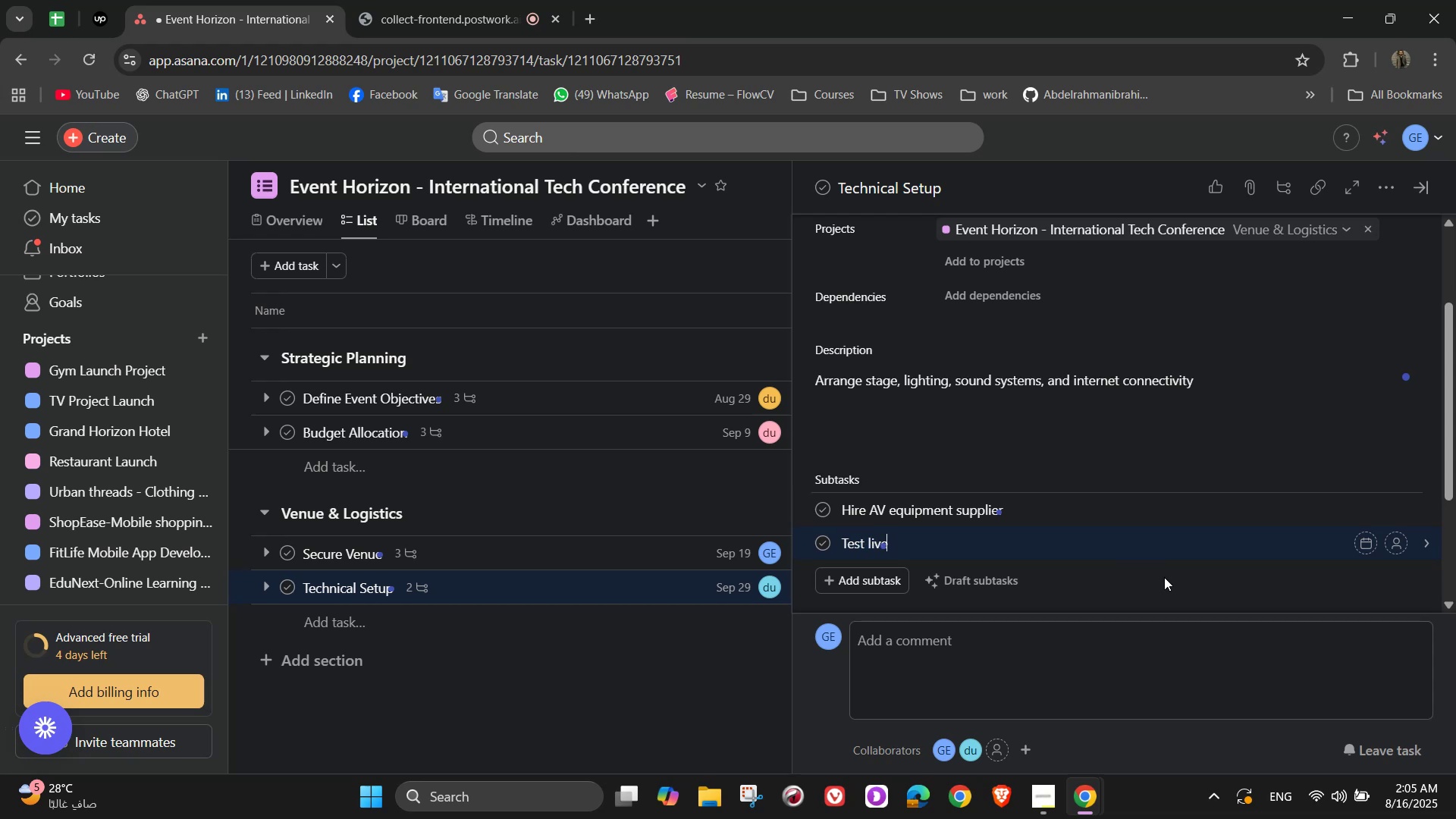 
type(-streaming)
 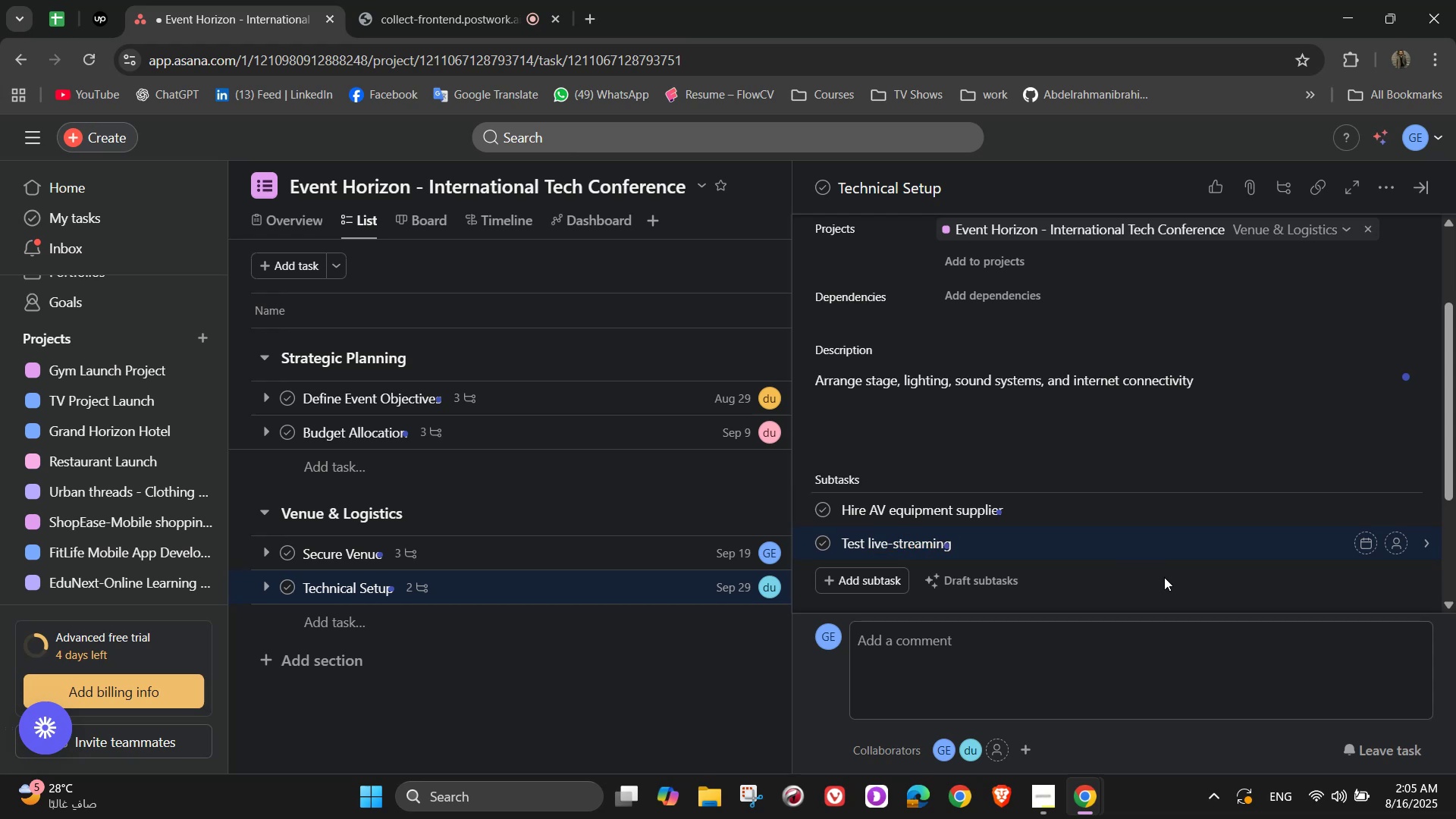 
type( capabilities)
 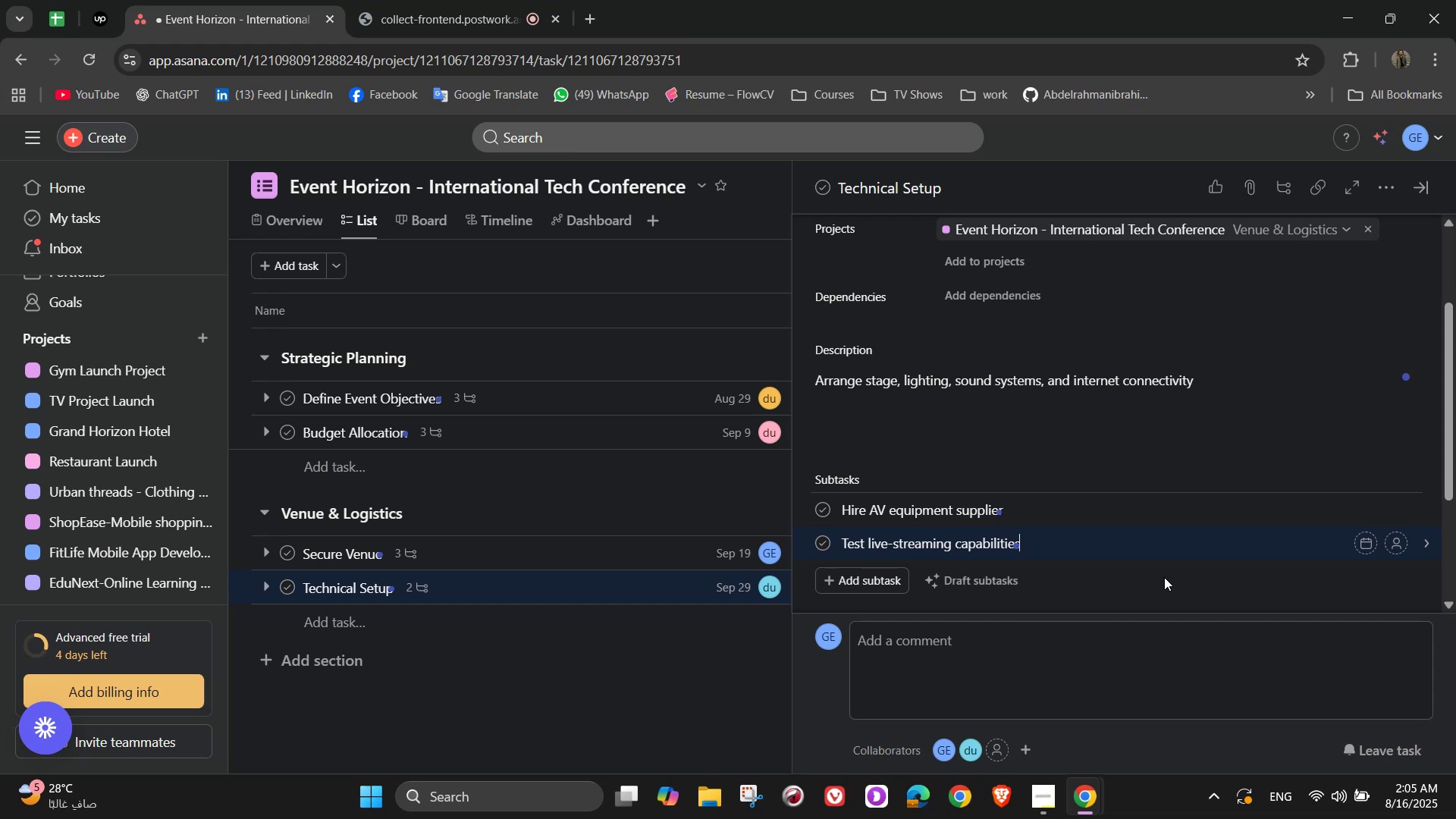 
key(Enter)
 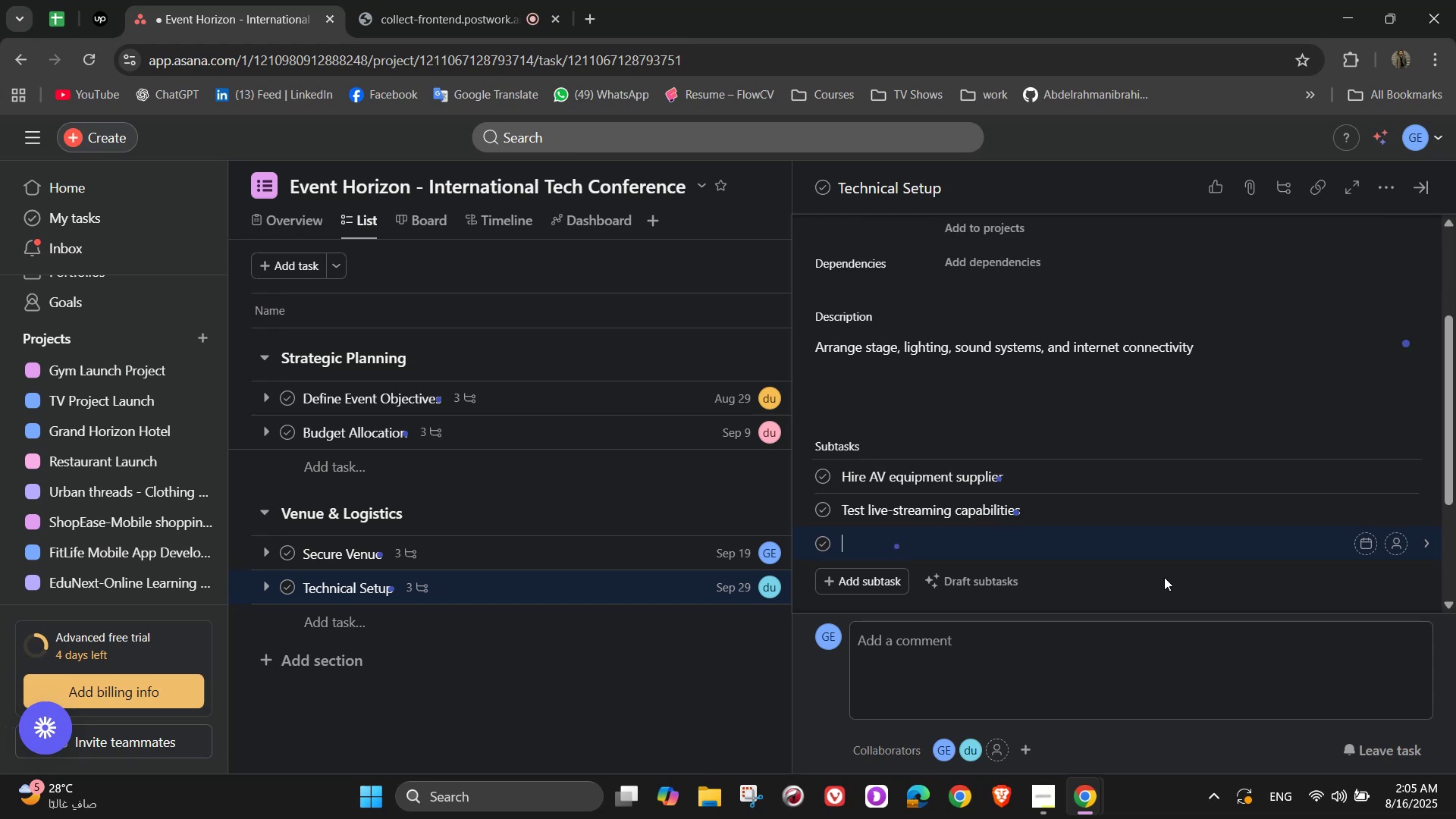 
wait(9.23)
 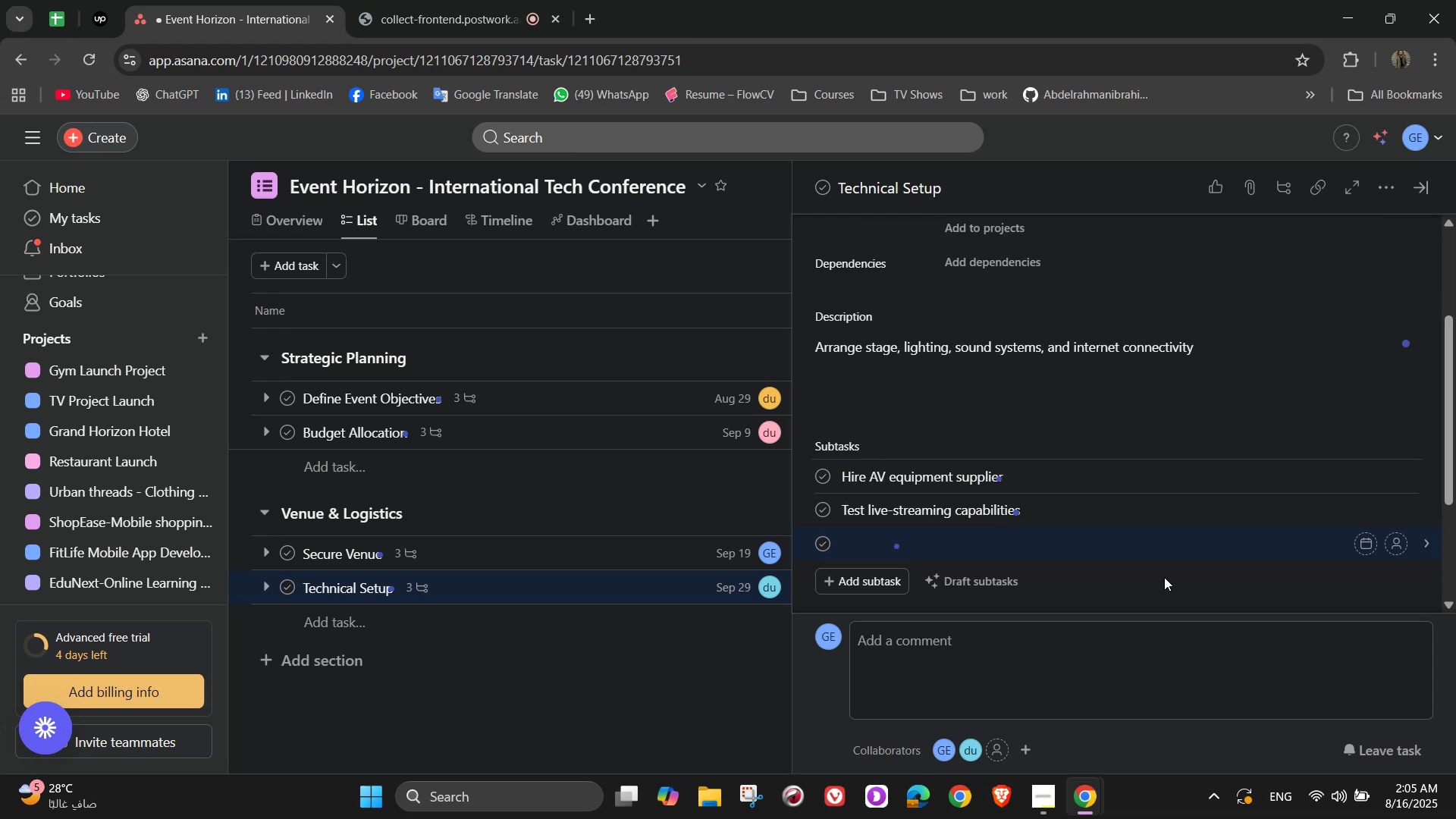 
type(Install backup power s)
 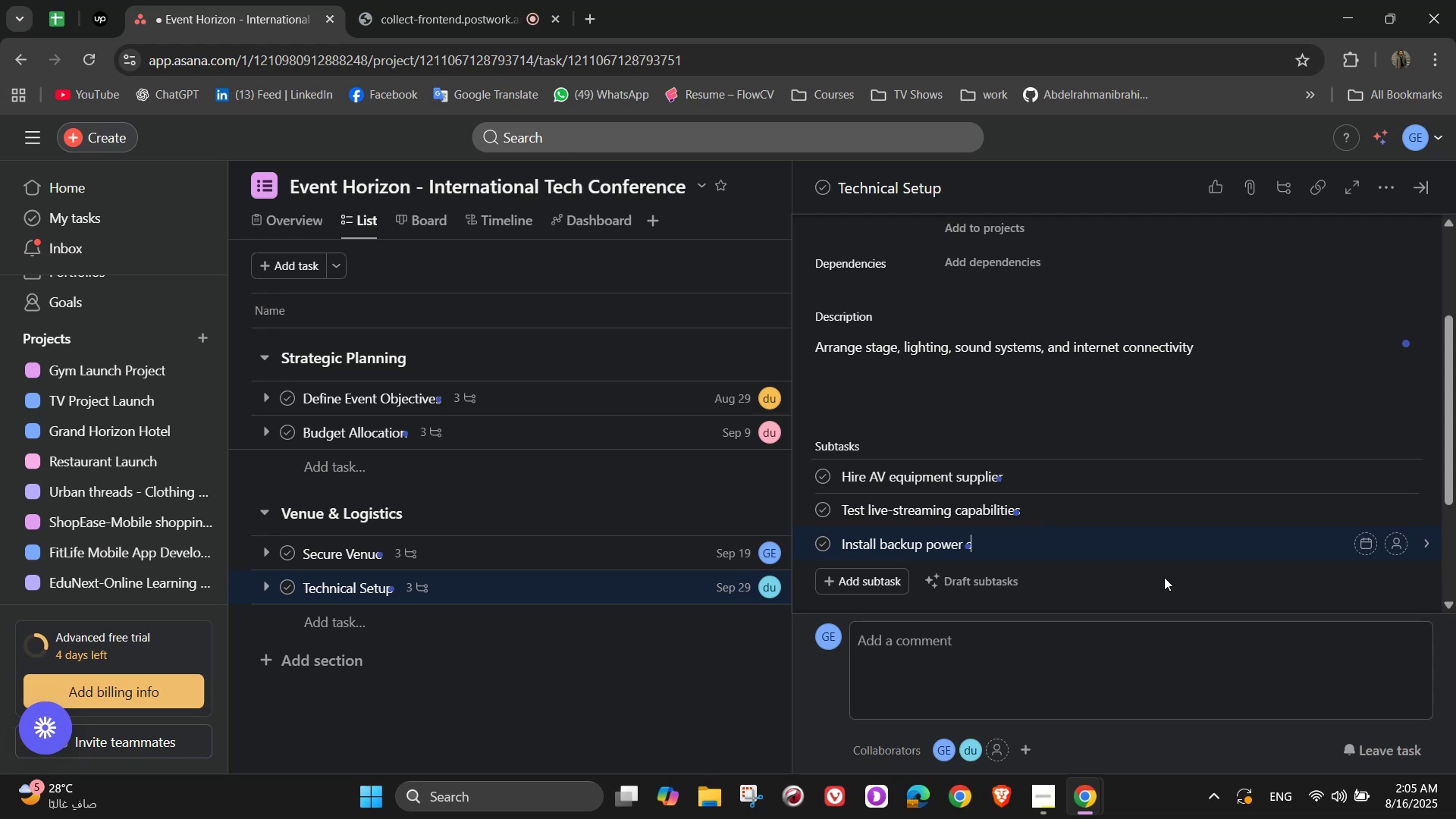 
wait(12.45)
 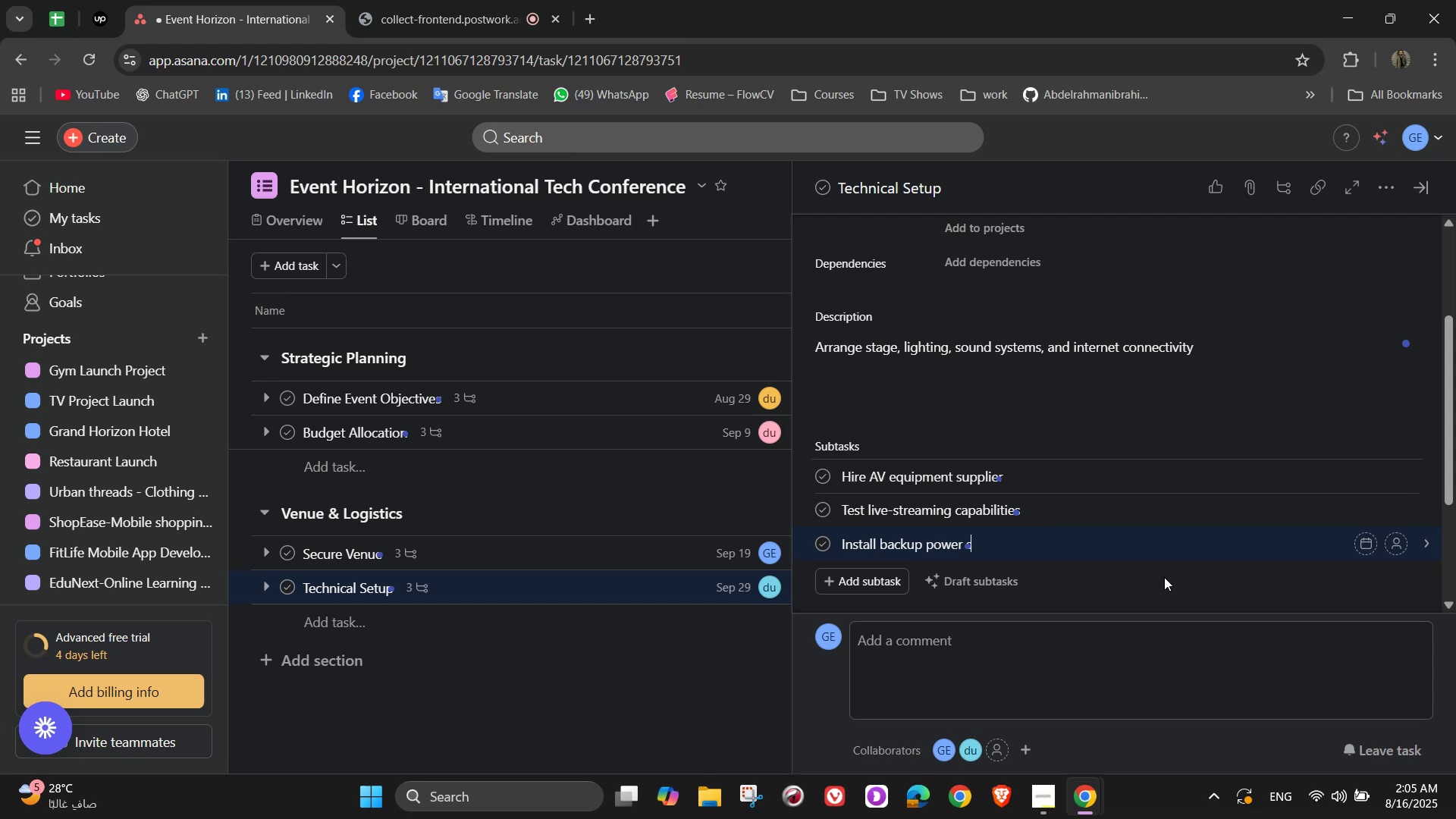 
type(ources)
 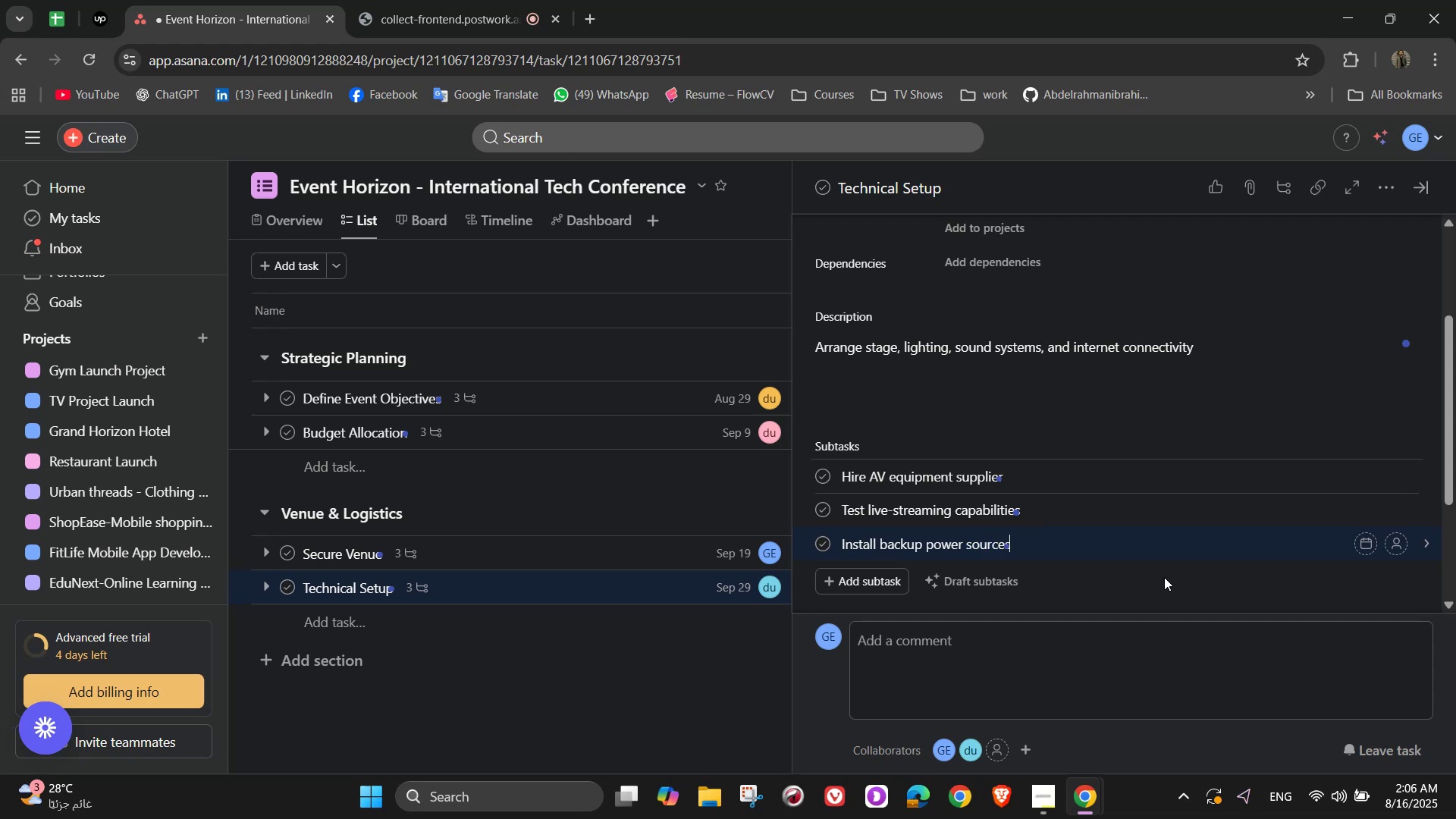 
wait(8.32)
 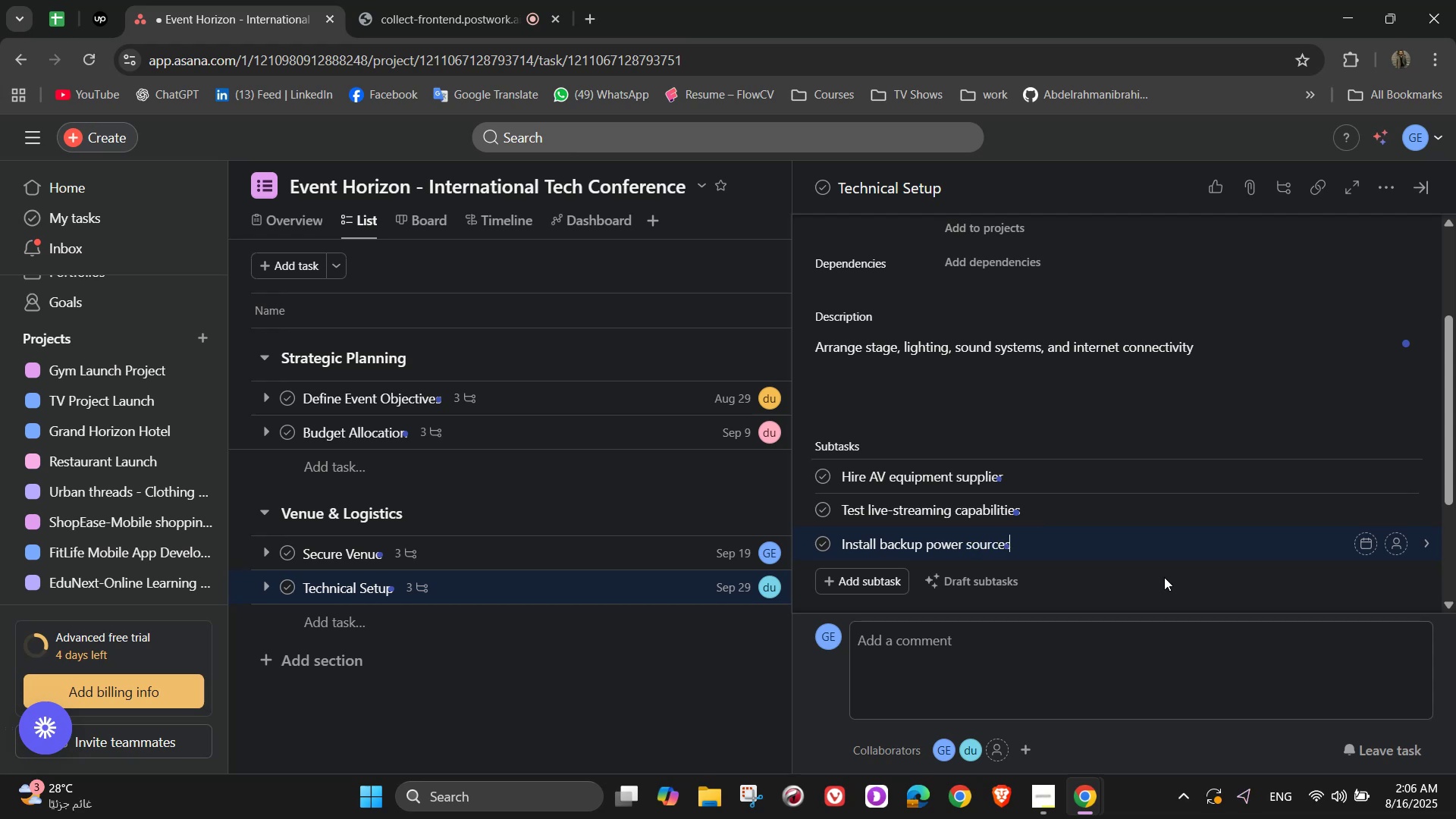 
left_click([1404, 471])
 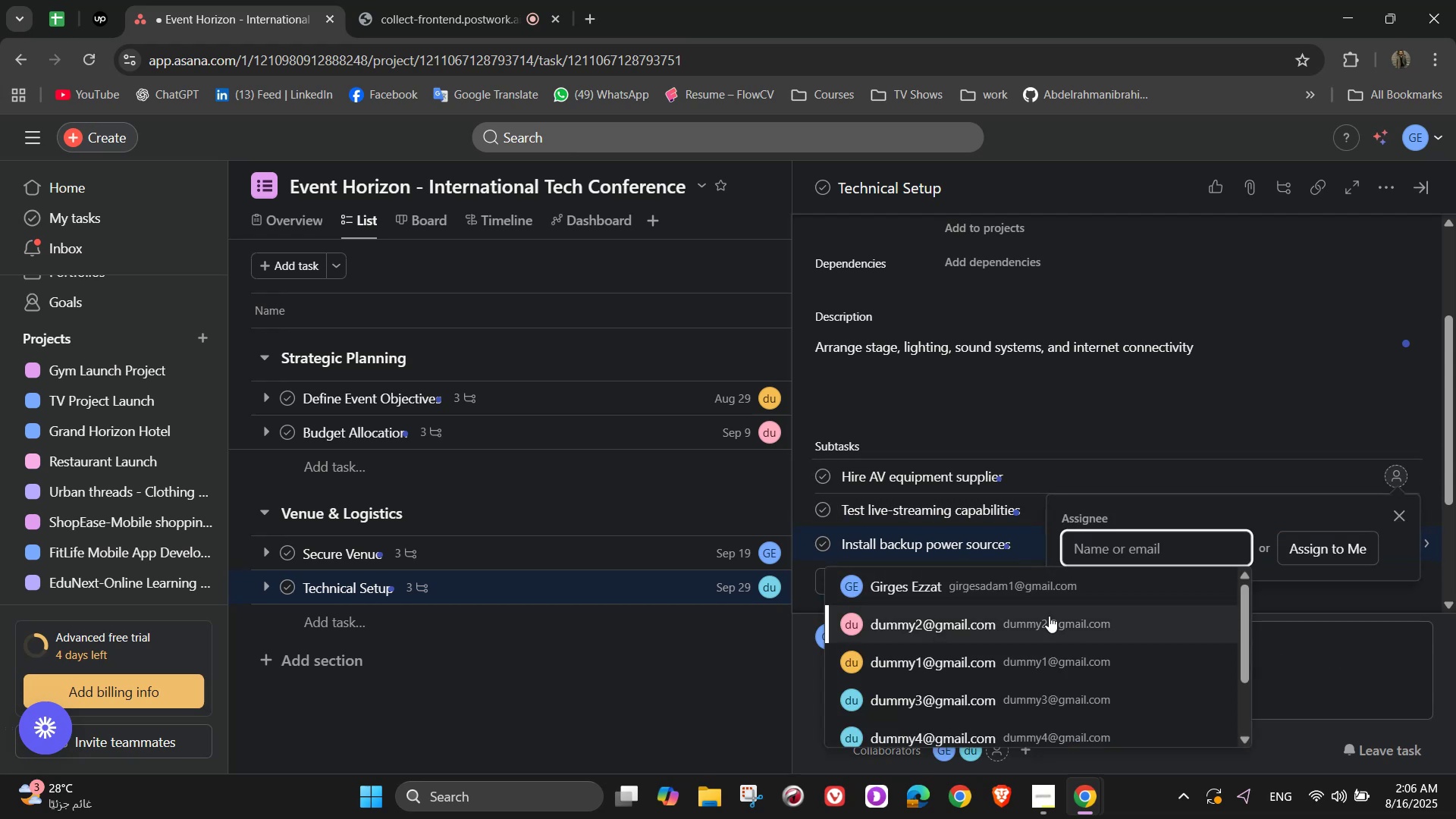 
left_click([1049, 616])
 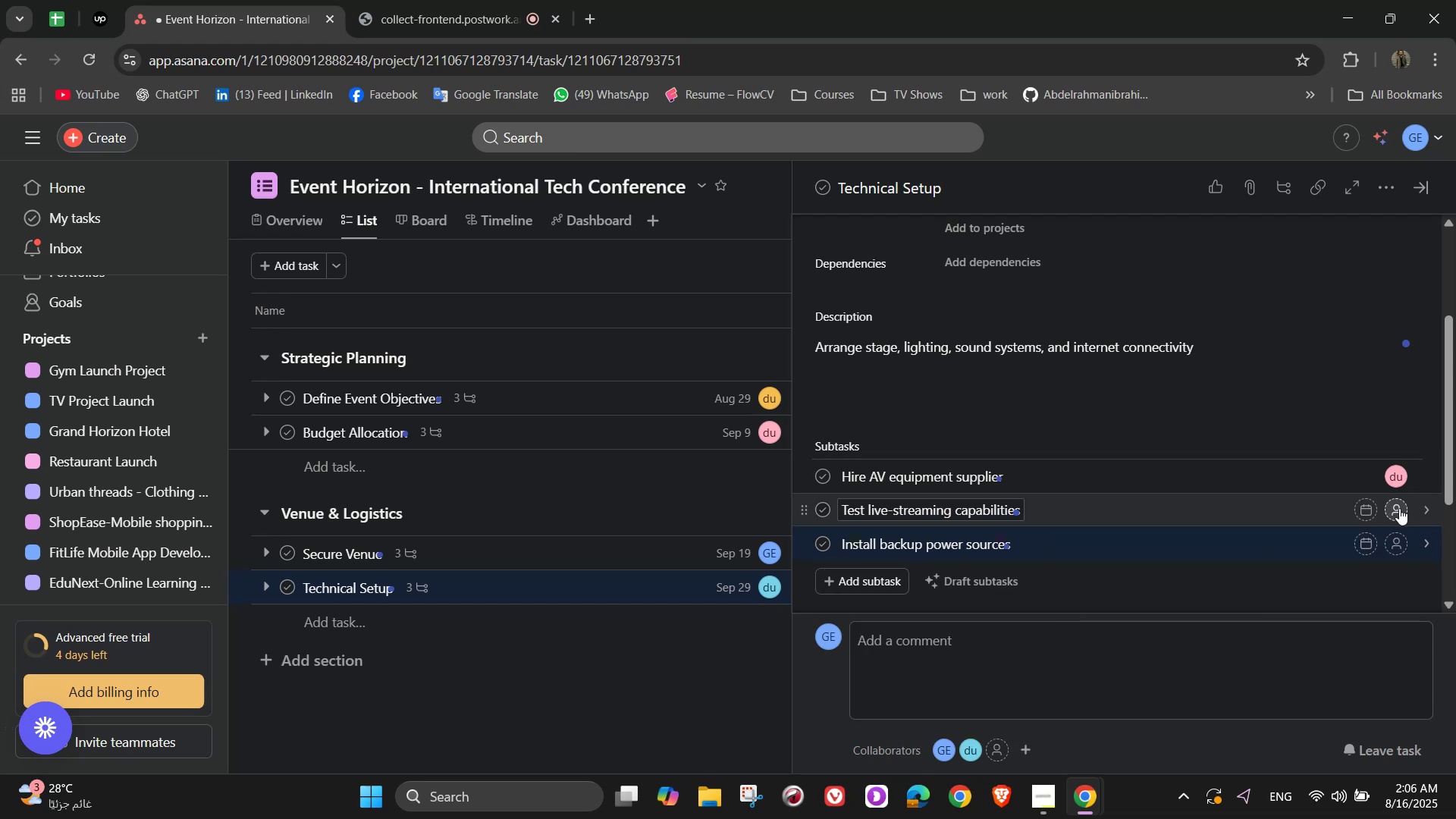 
left_click([1399, 508])
 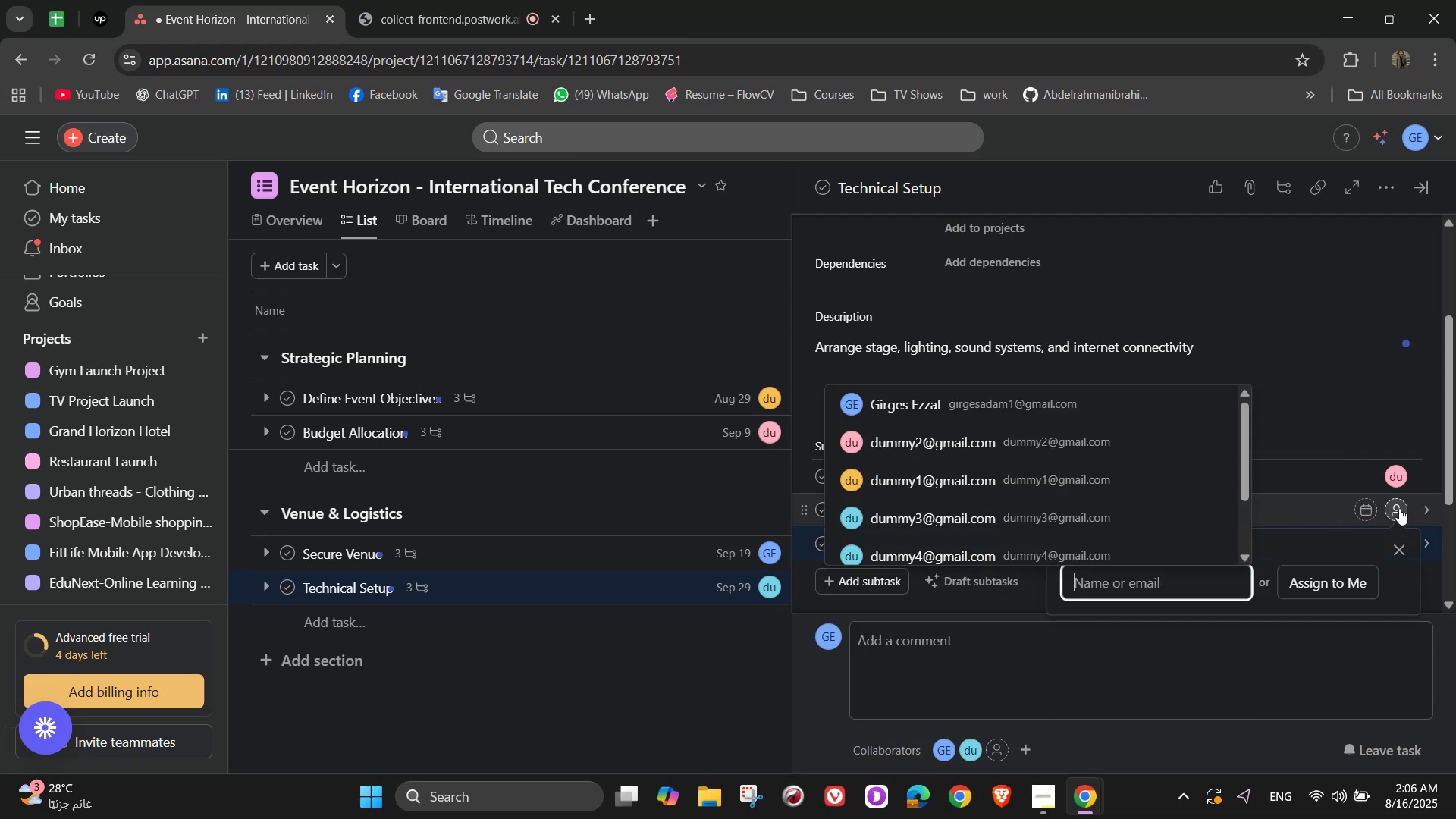 
mouse_move([1367, 490])
 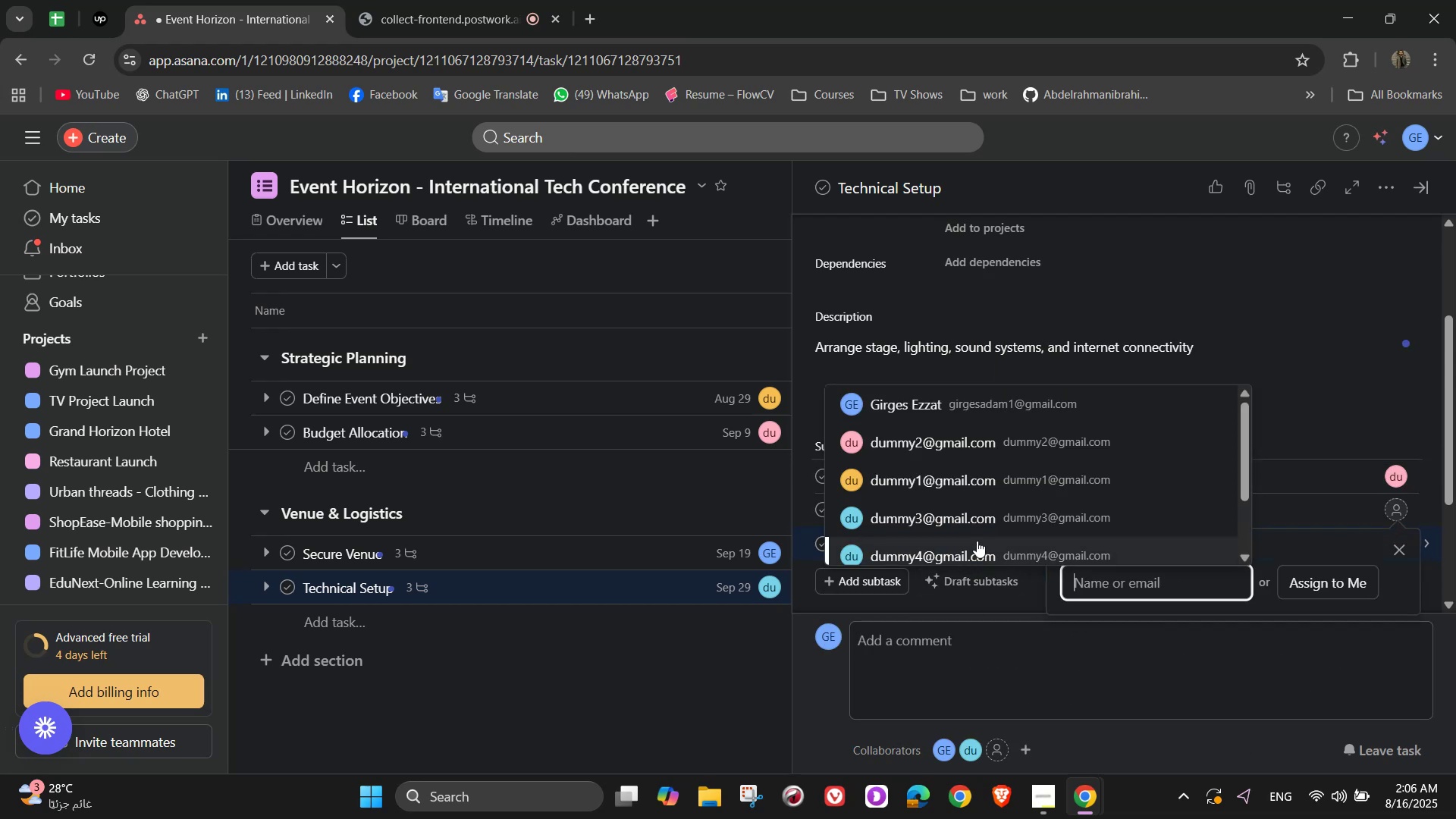 
left_click([977, 541])
 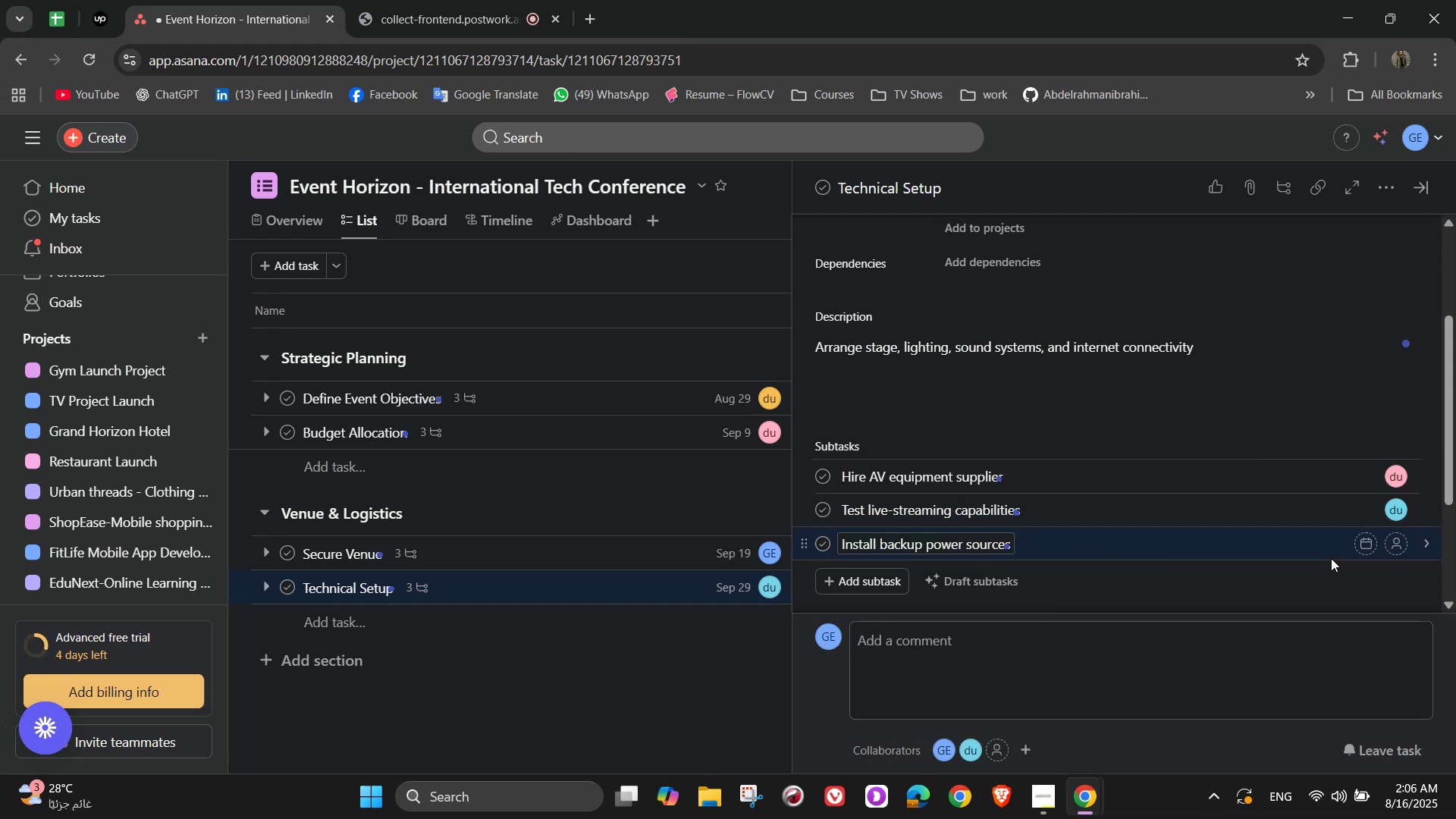 
left_click([1401, 539])
 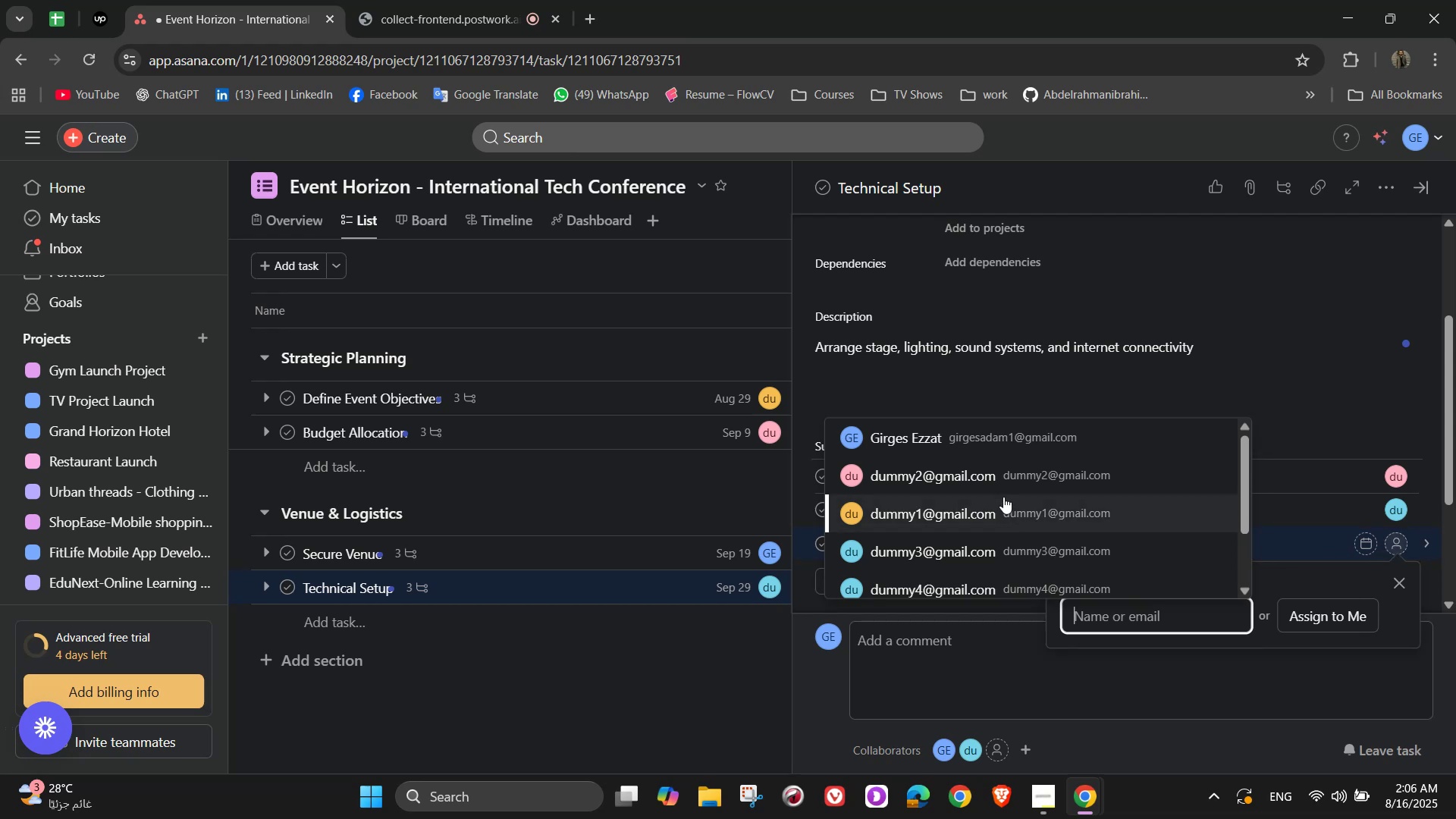 
wait(6.27)
 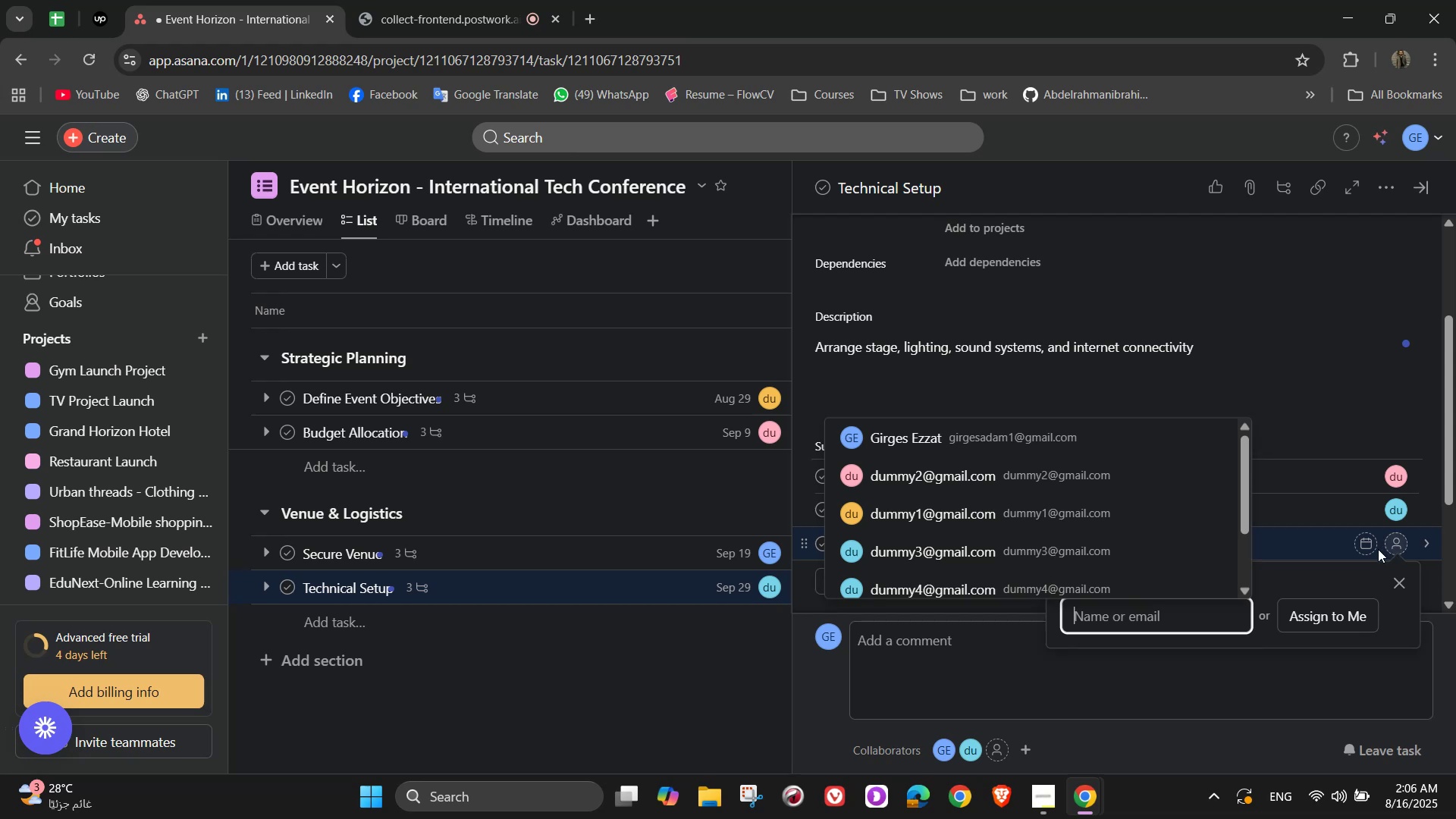 
left_click([1006, 505])
 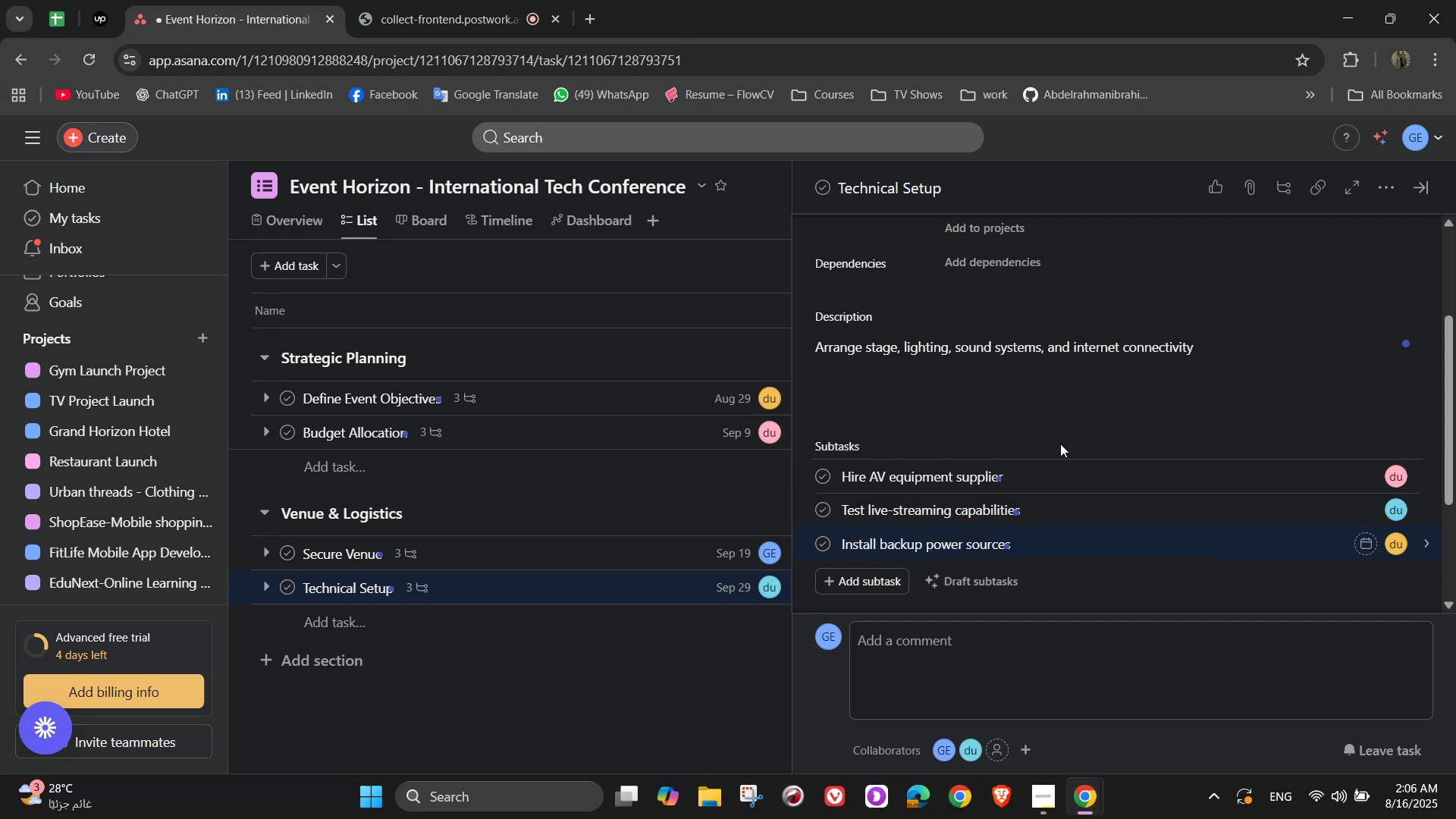 
scroll: coordinate [1169, 428], scroll_direction: up, amount: 7.0
 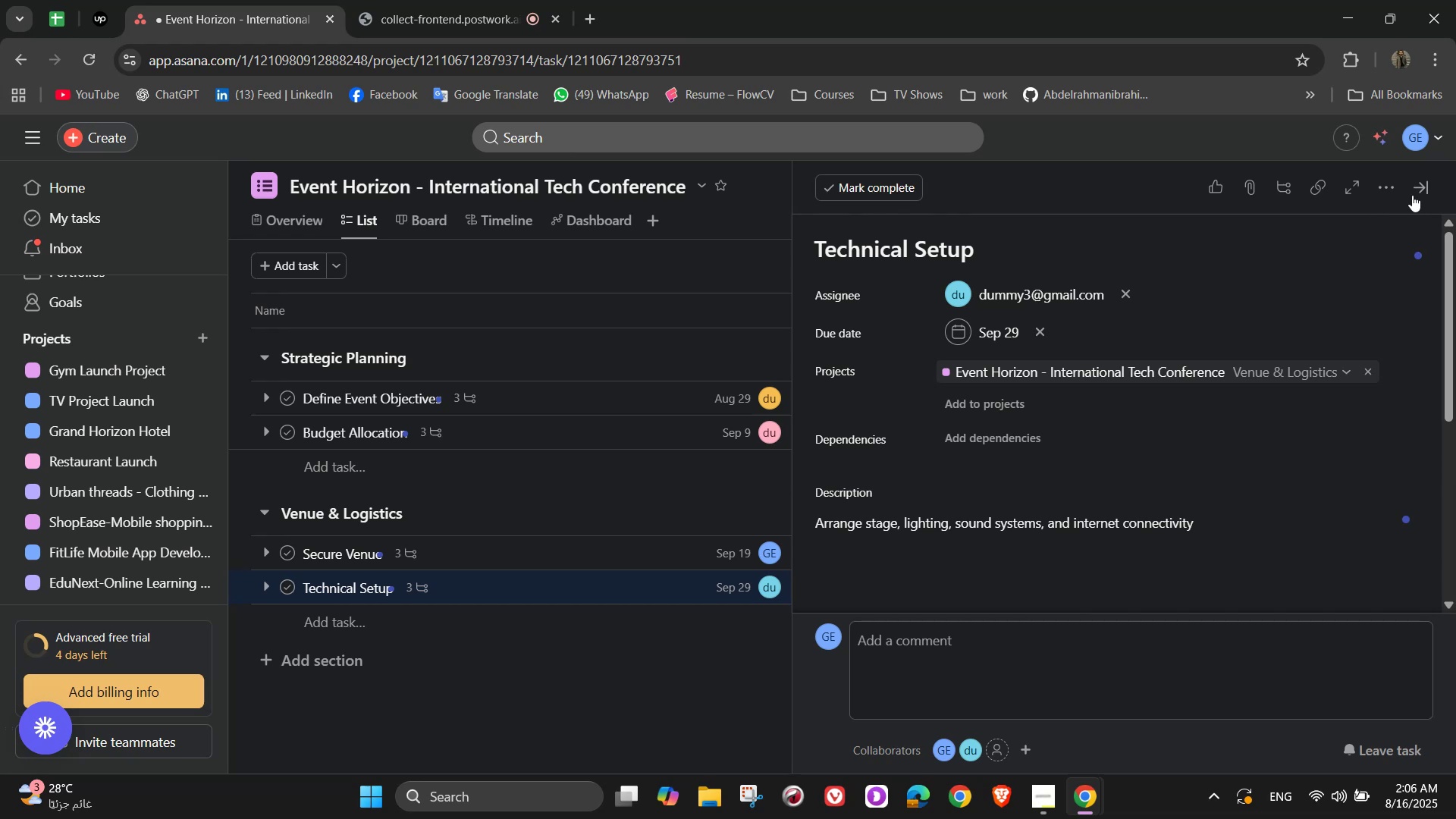 
left_click([1419, 192])
 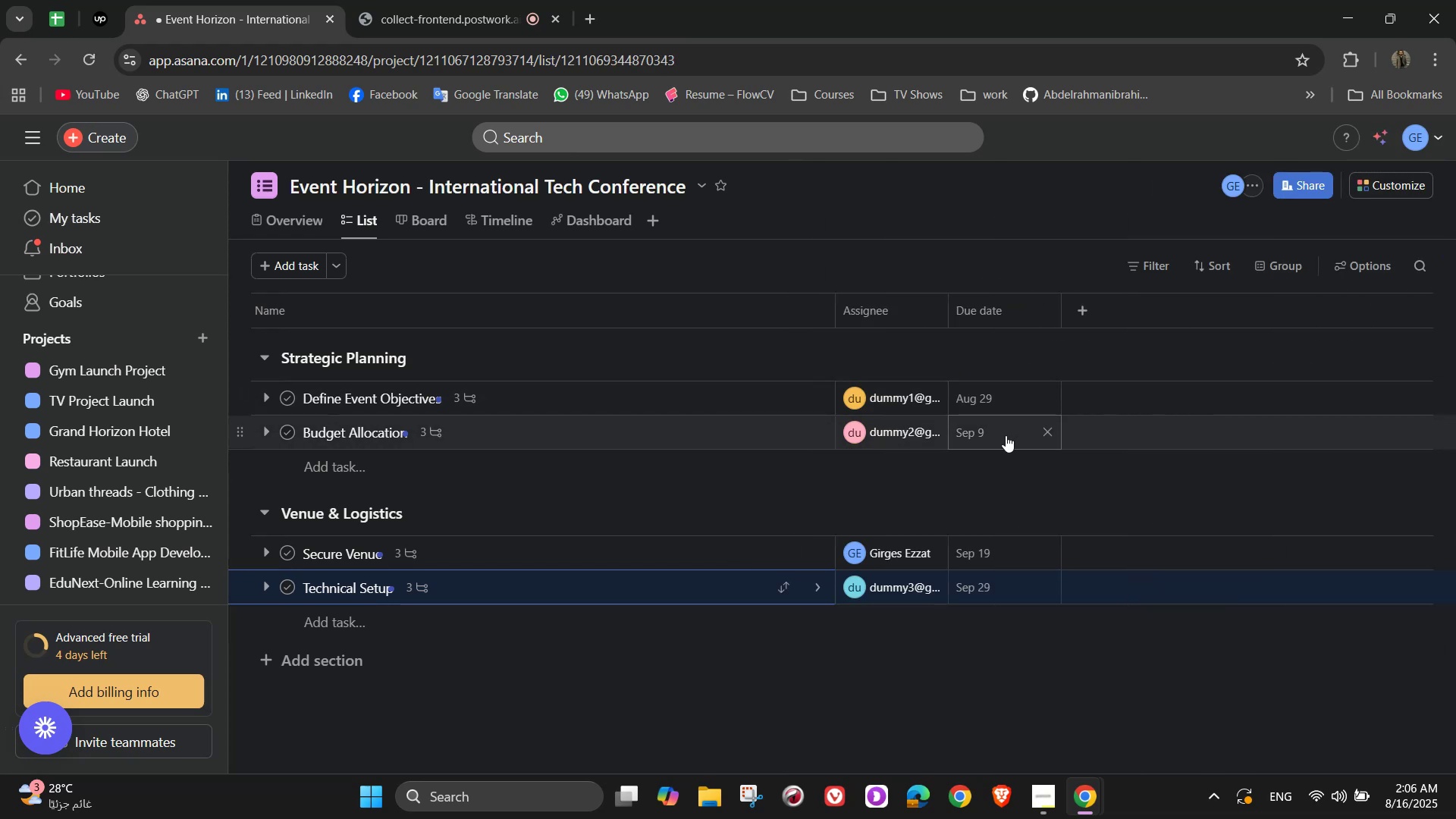 
left_click([480, 634])
 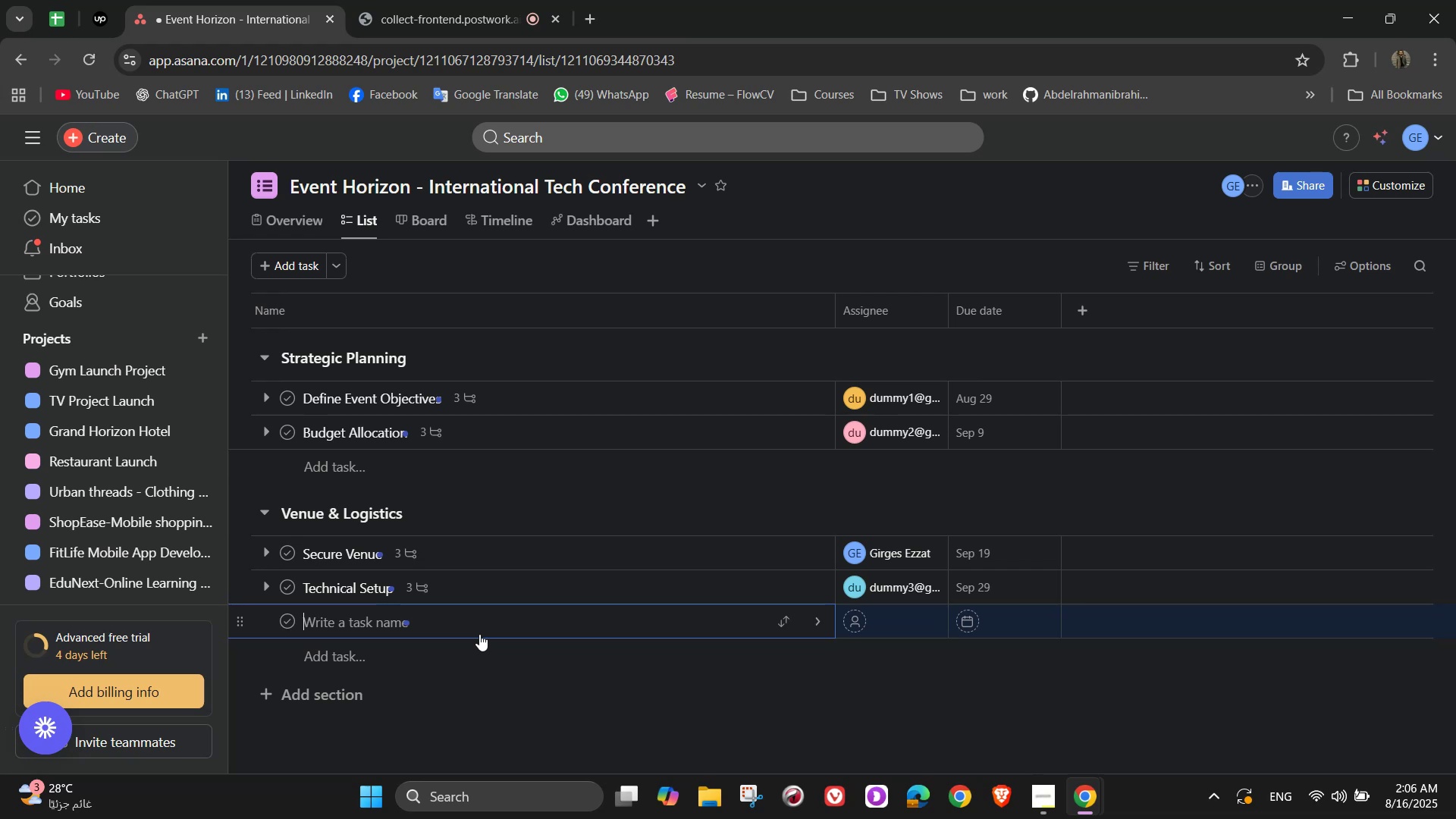 
wait(10.37)
 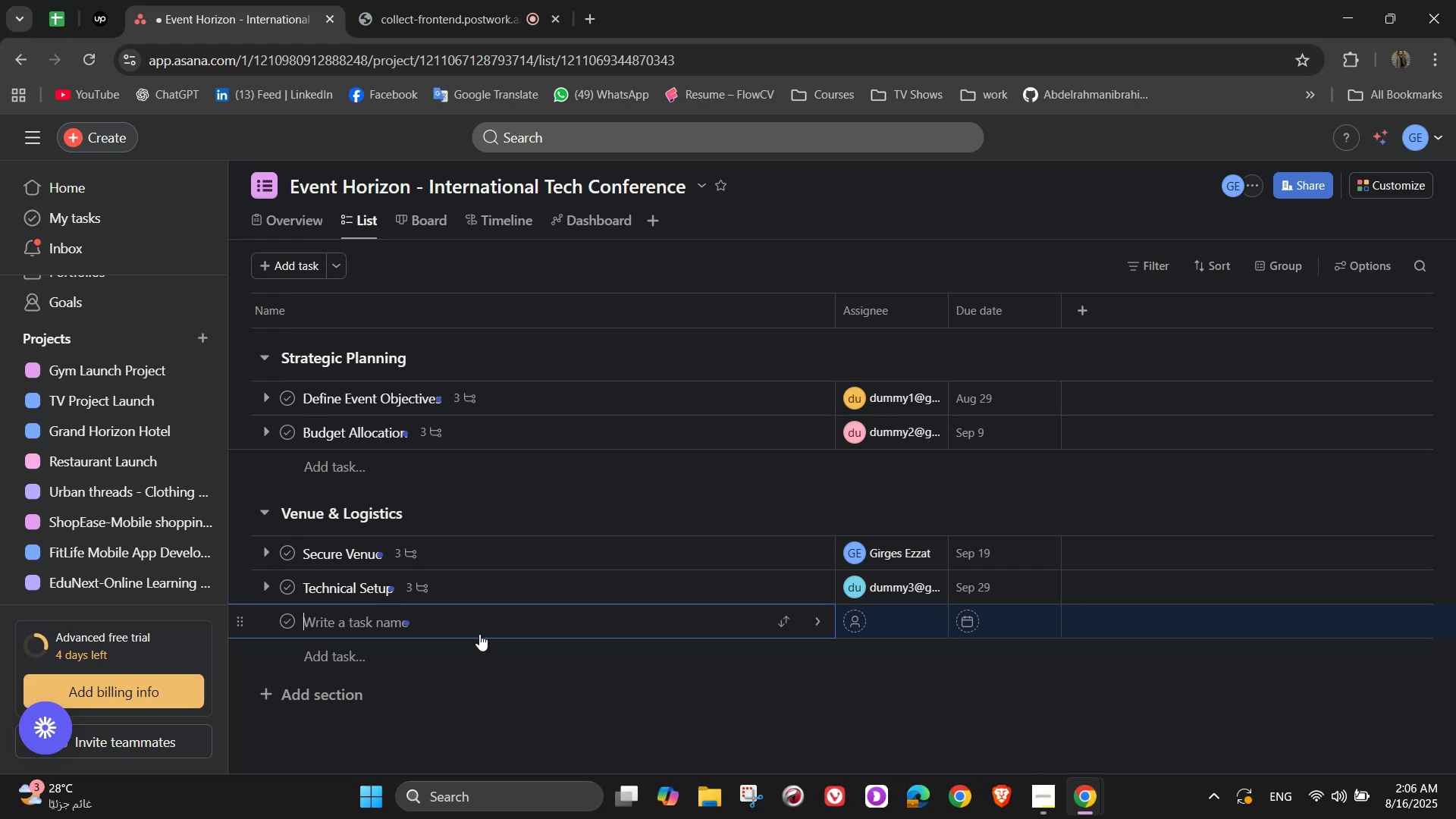 
scroll: coordinate [844, 653], scroll_direction: down, amount: 1.0
 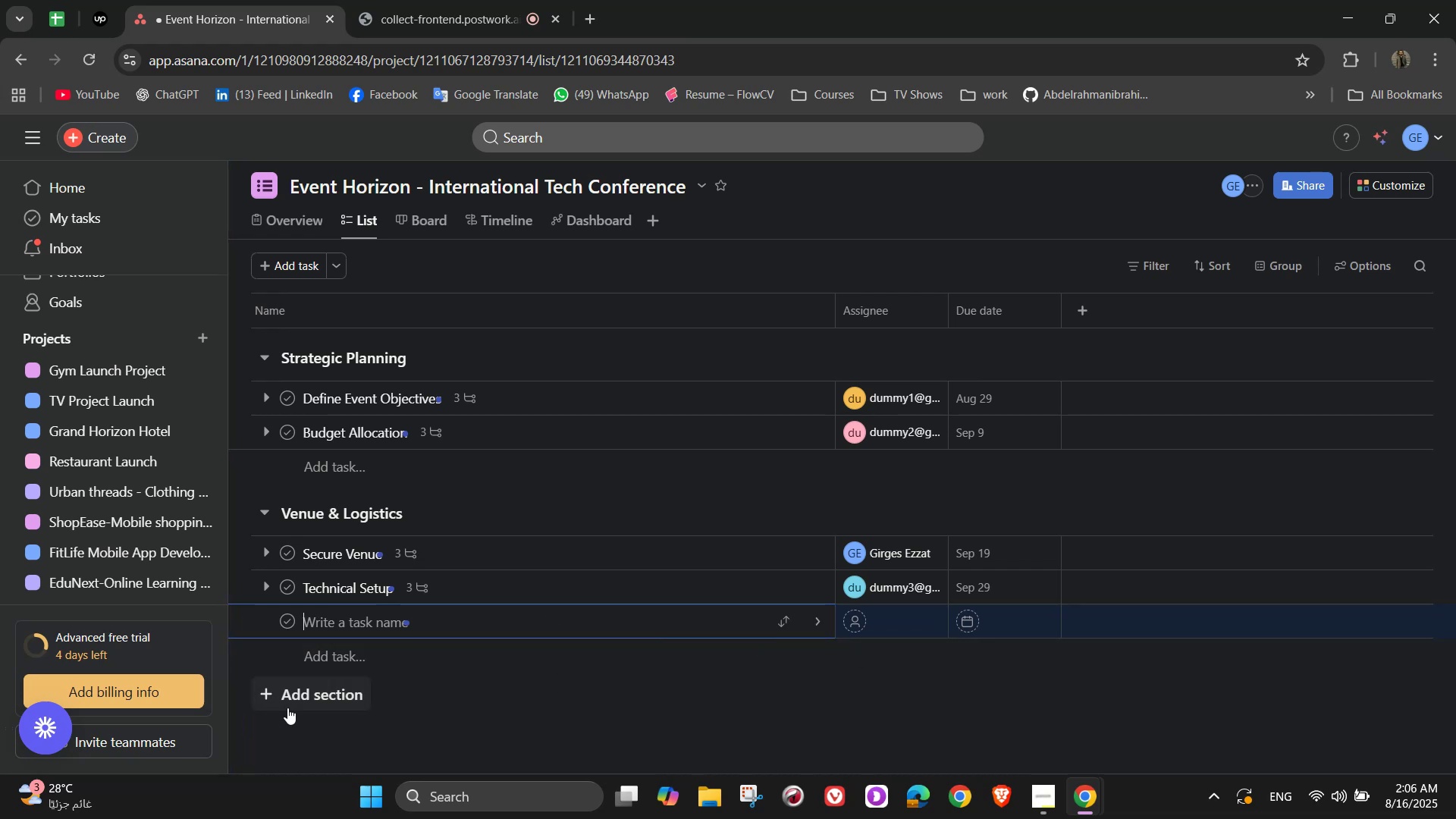 
left_click([306, 699])
 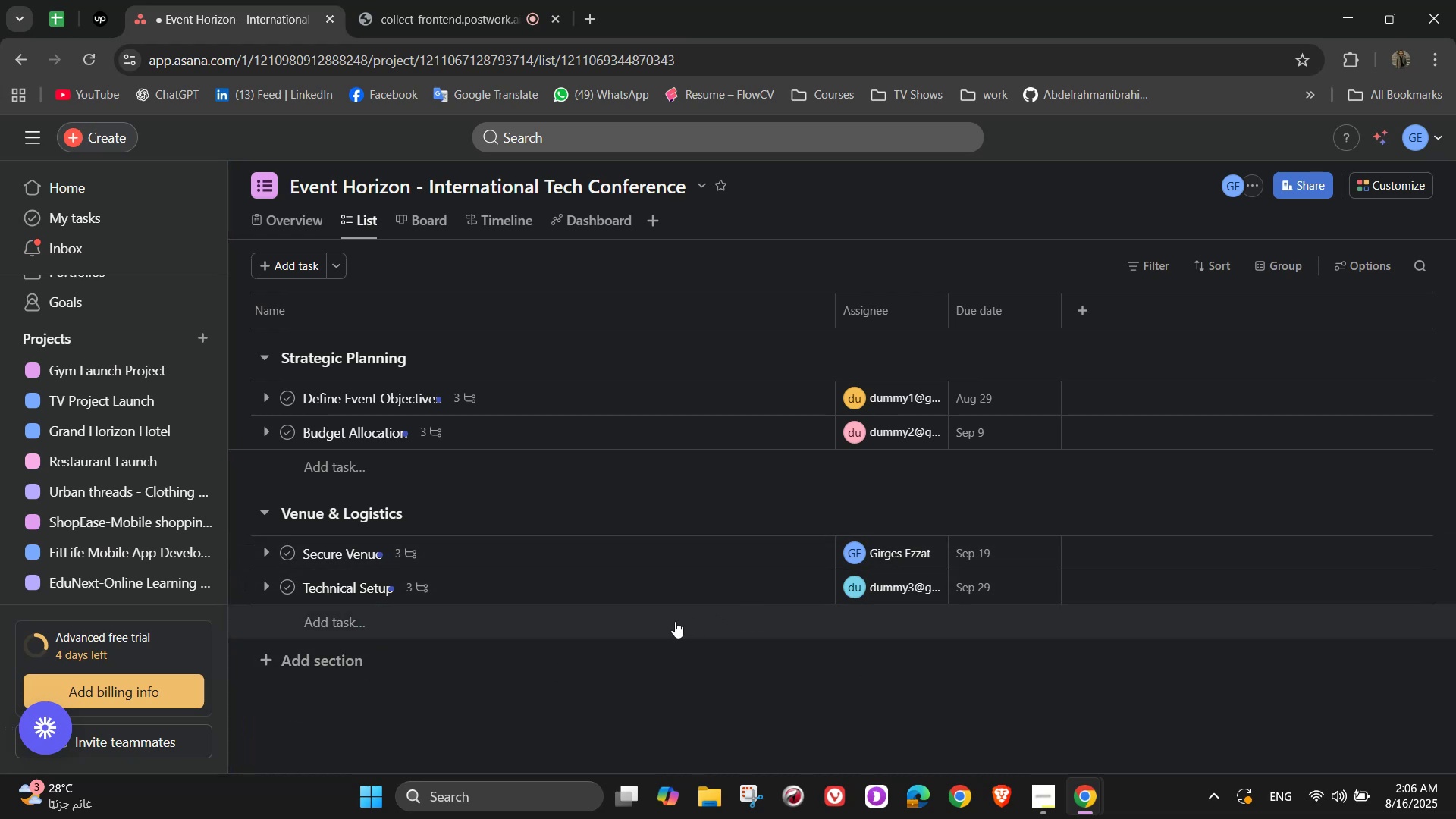 
left_click([354, 664])
 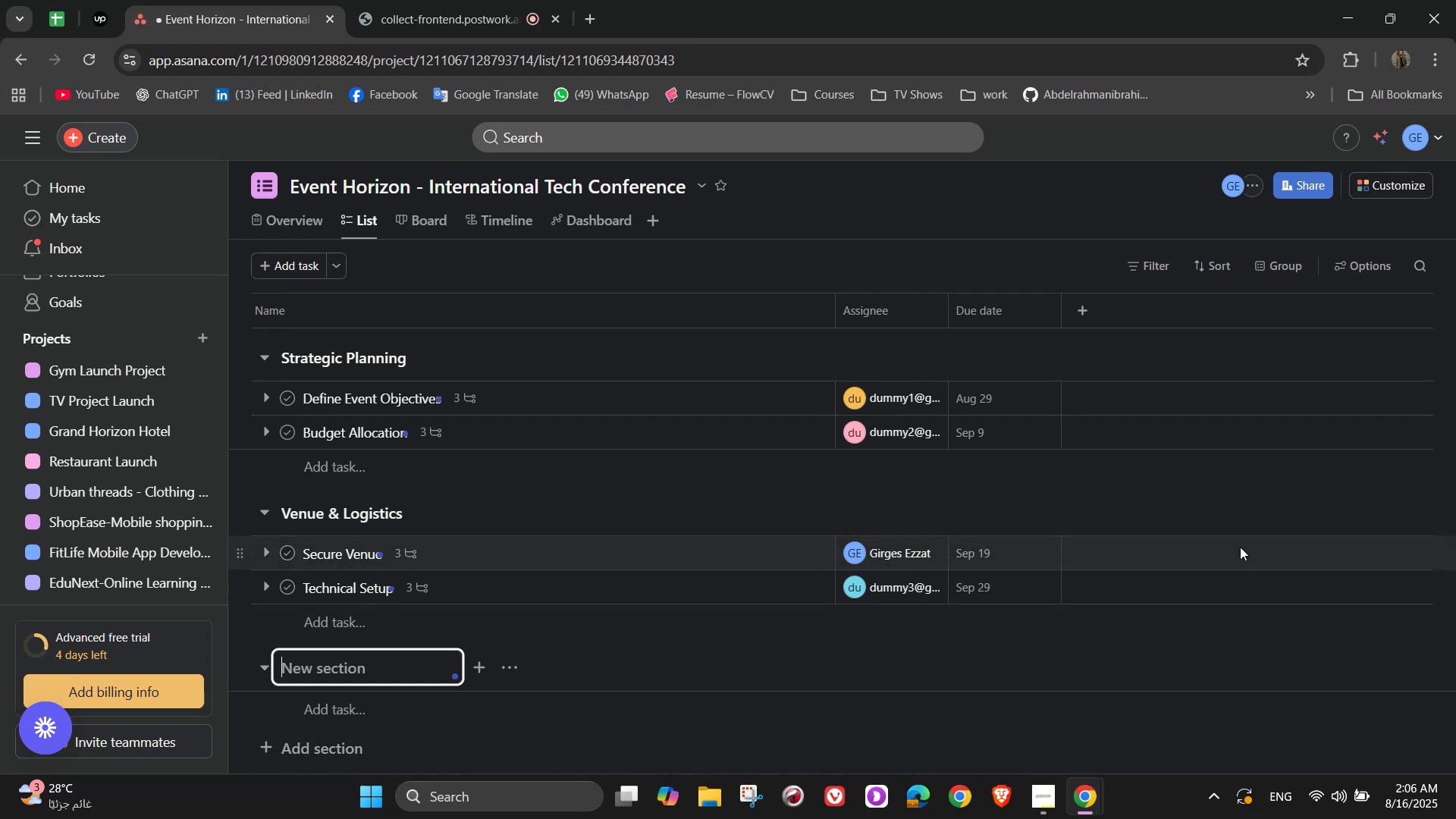 
scroll: coordinate [644, 577], scroll_direction: down, amount: 3.0
 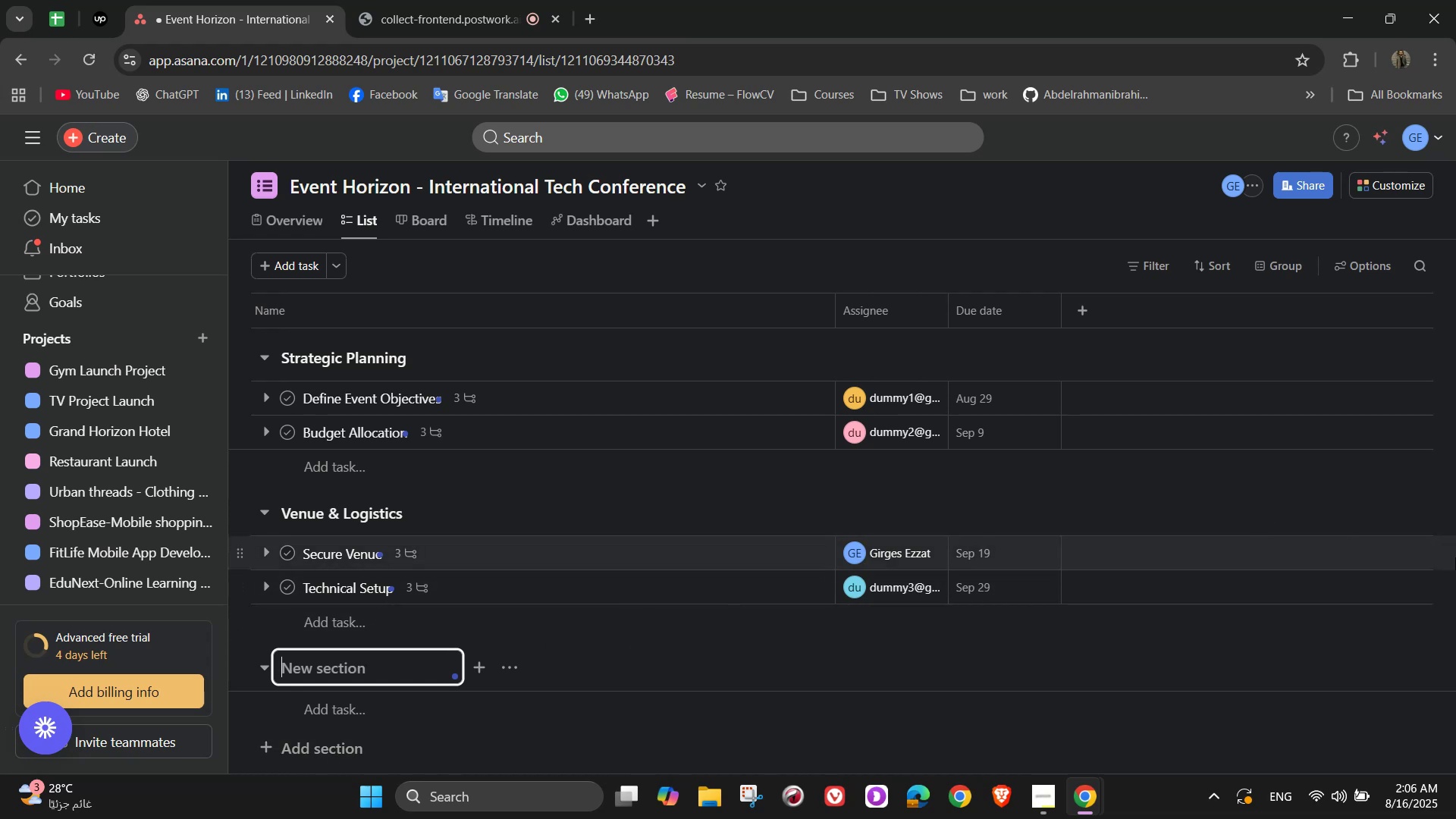 
type(Speakers=)
key(Backspace)
key(Backspace)
type( & Agenda Man)
 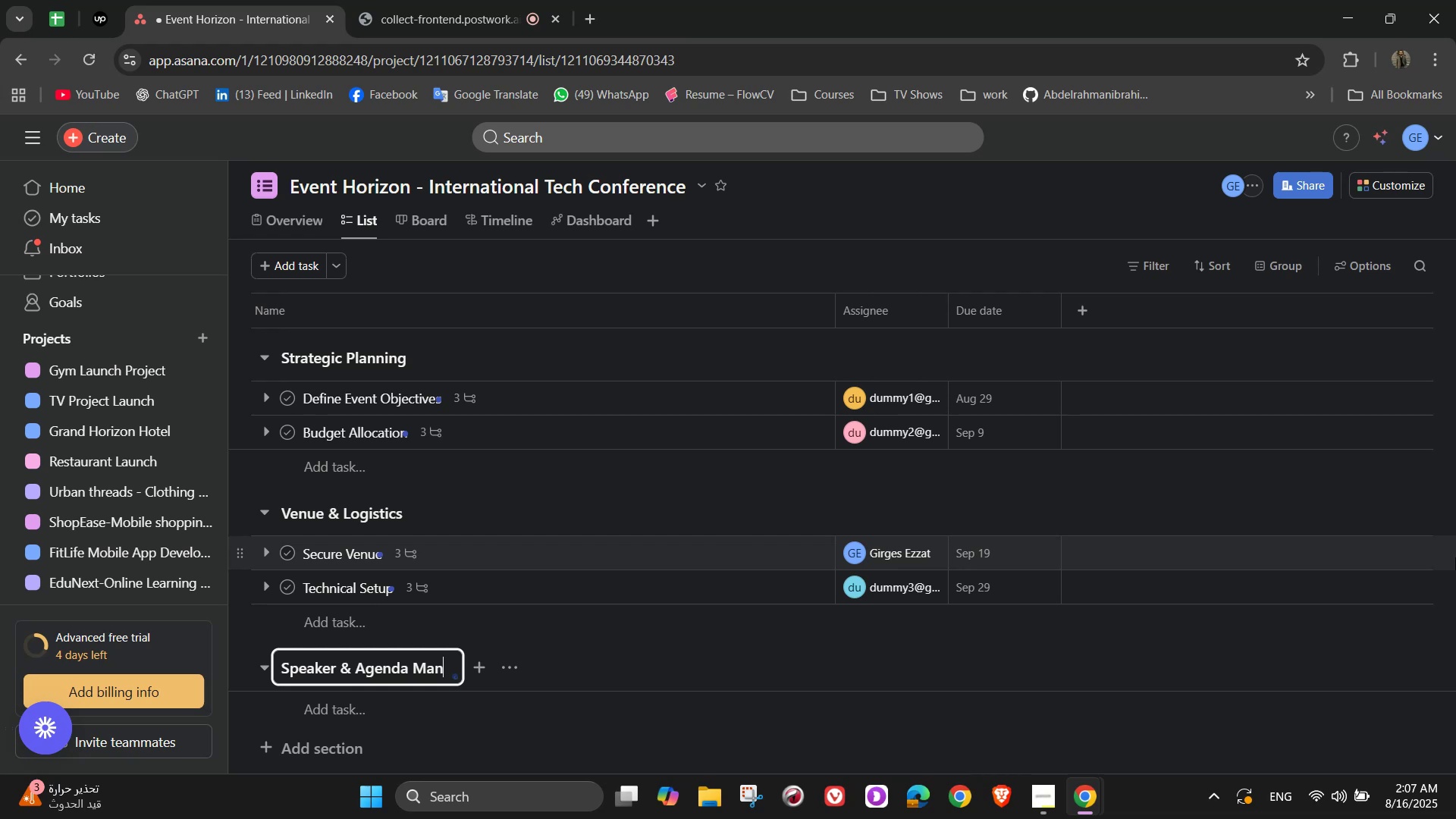 
type(agement)
 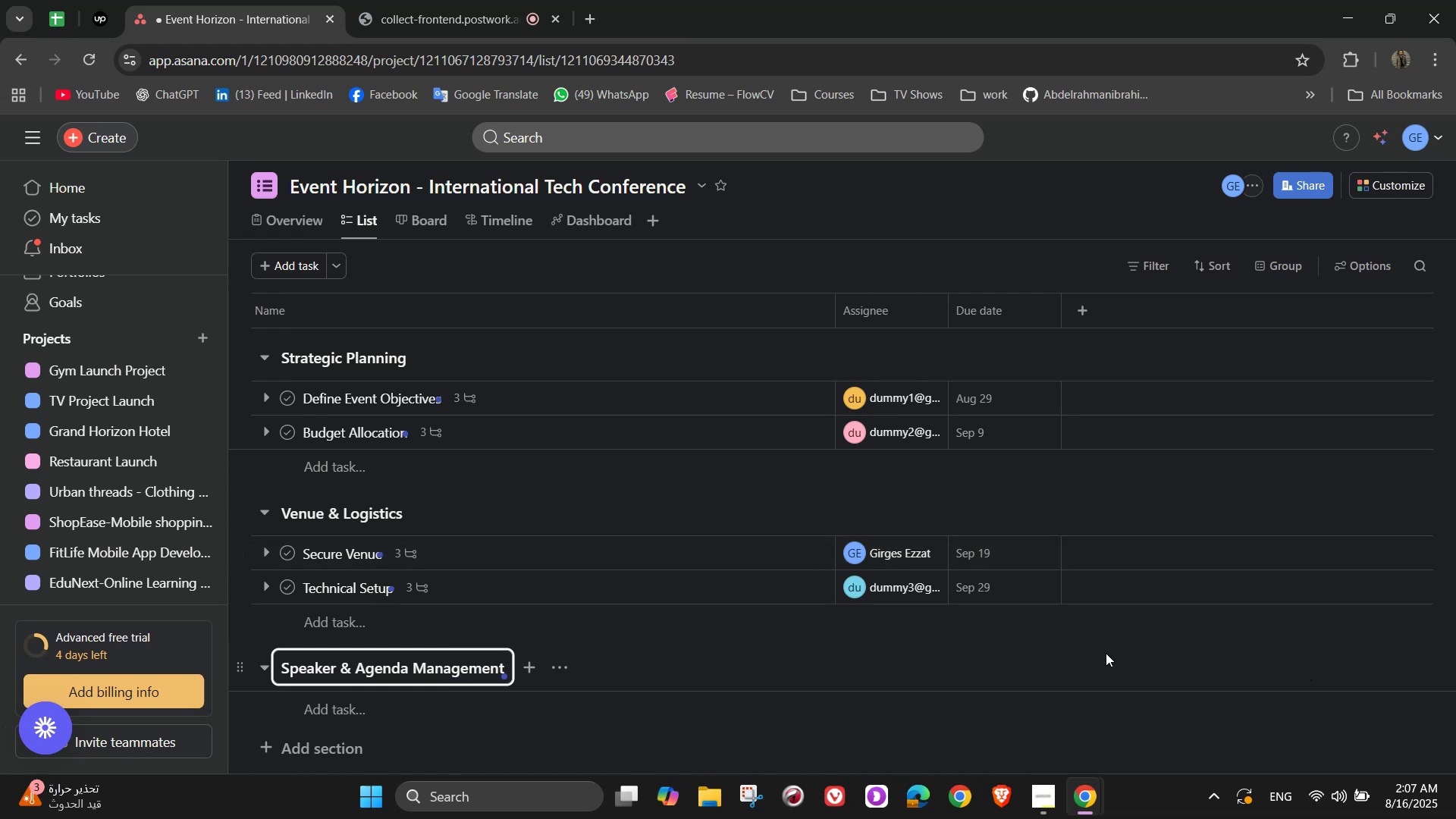 
wait(5.26)
 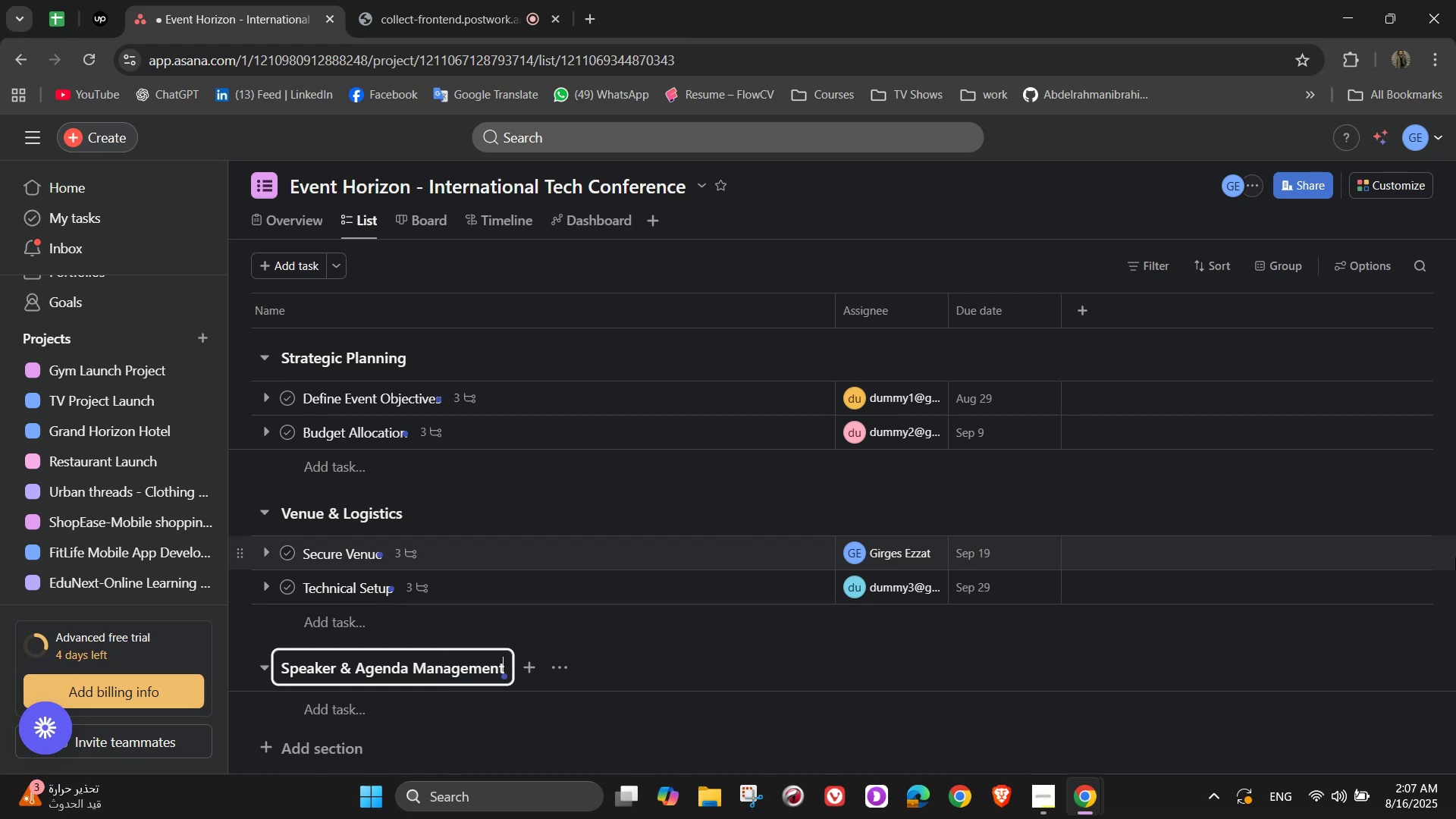 
left_click([352, 716])
 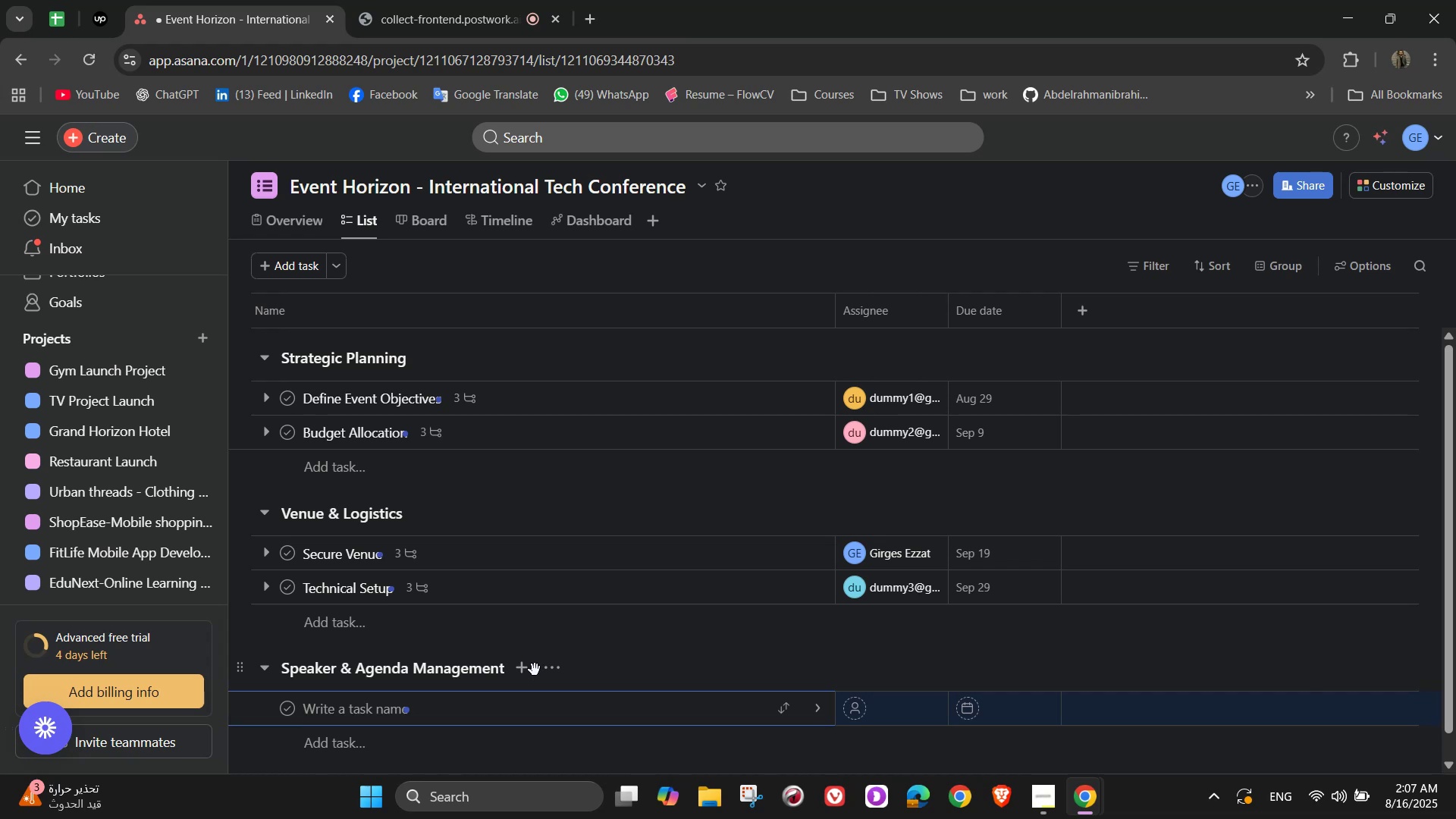 
wait(8.3)
 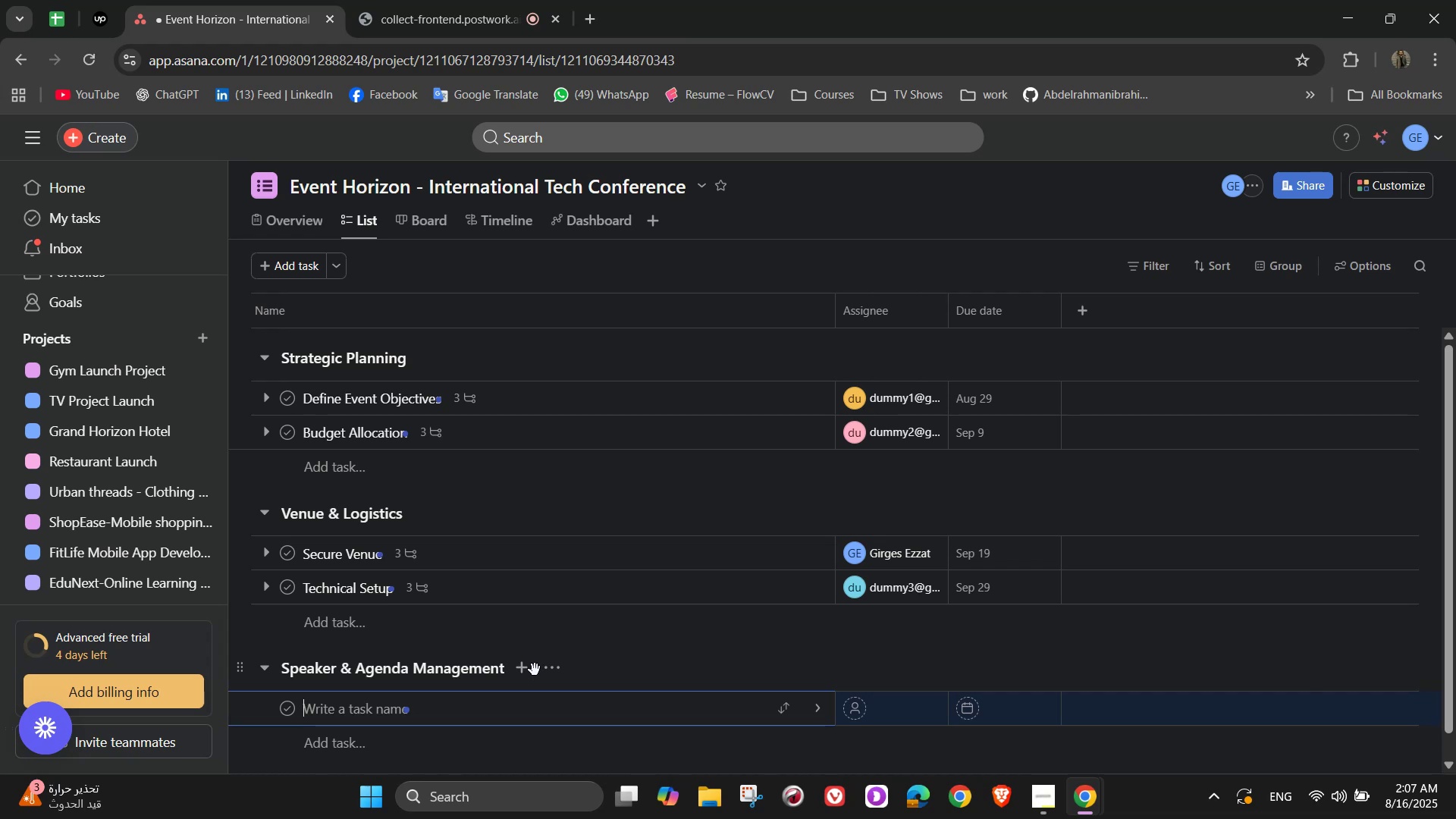 
type(Co)
 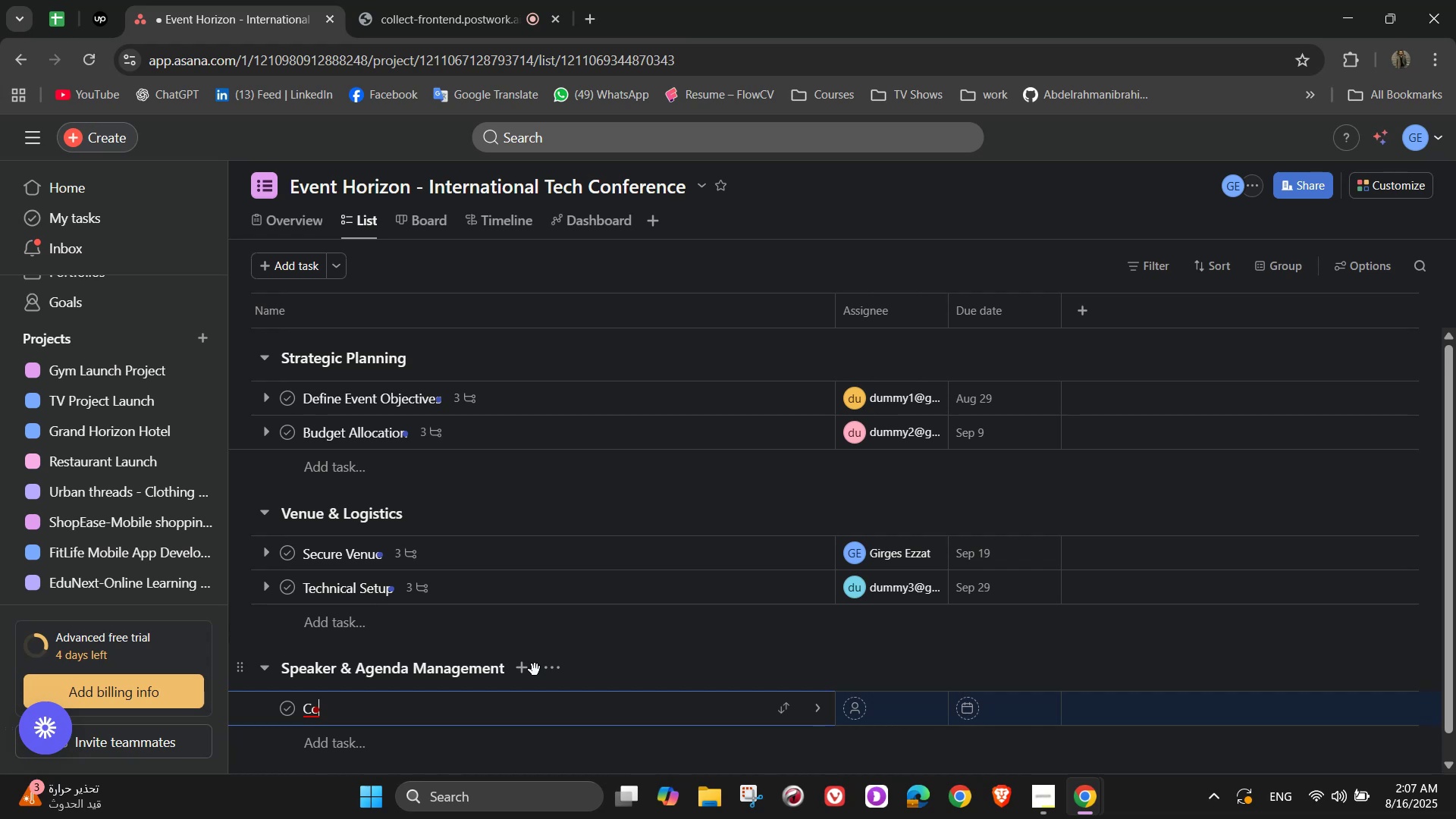 
wait(10.67)
 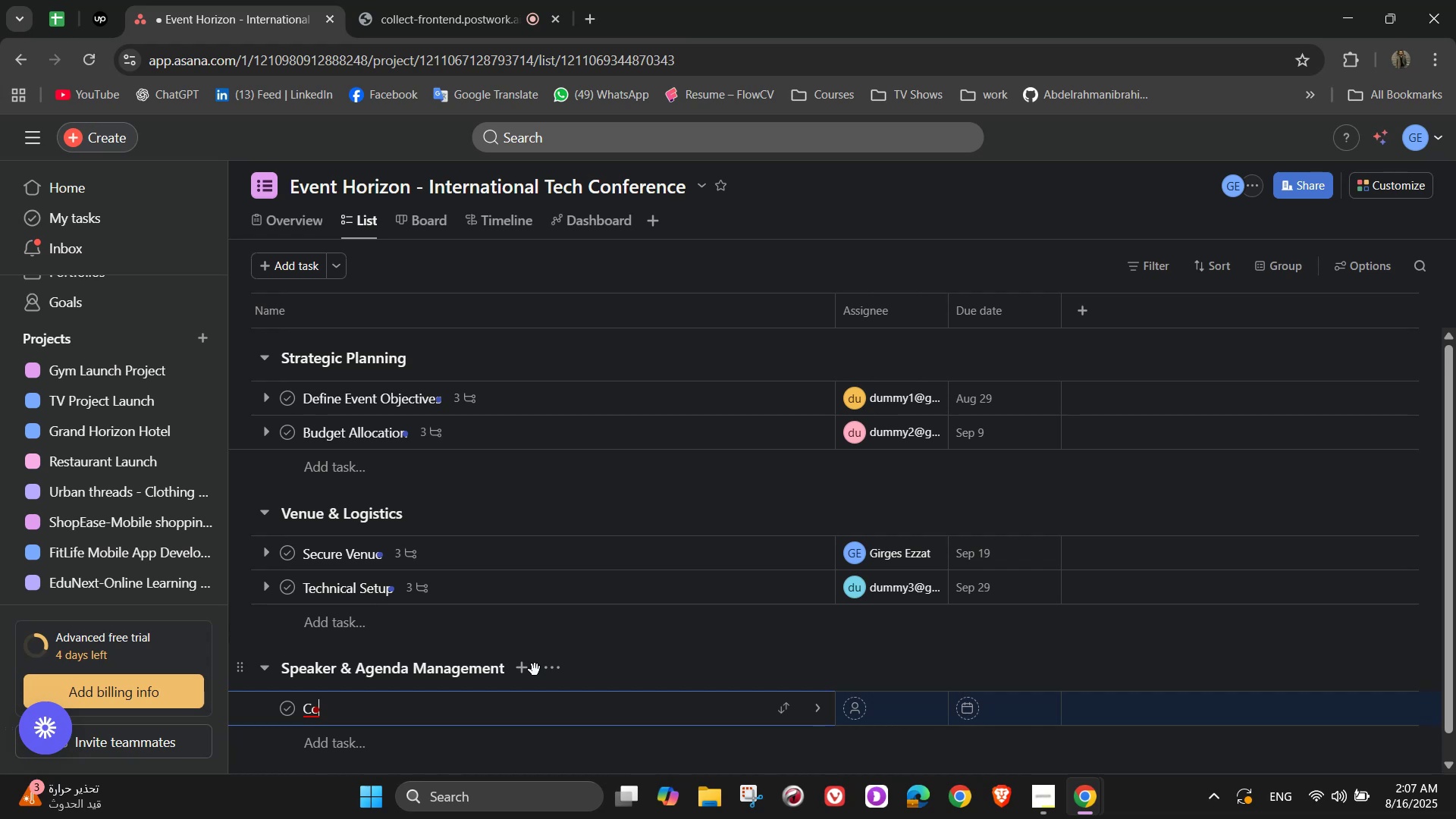 
type(ntact)
 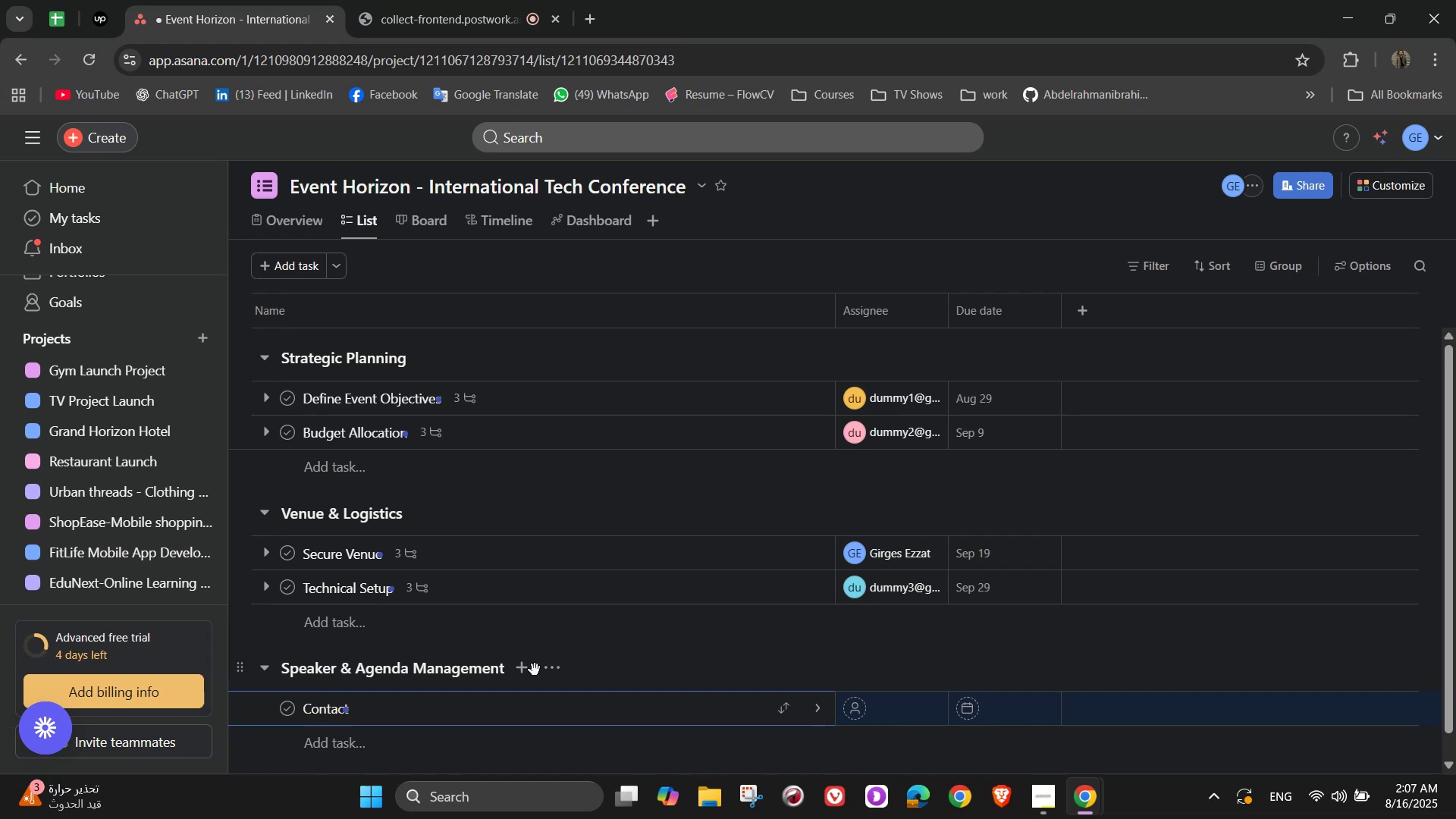 
type( and)
 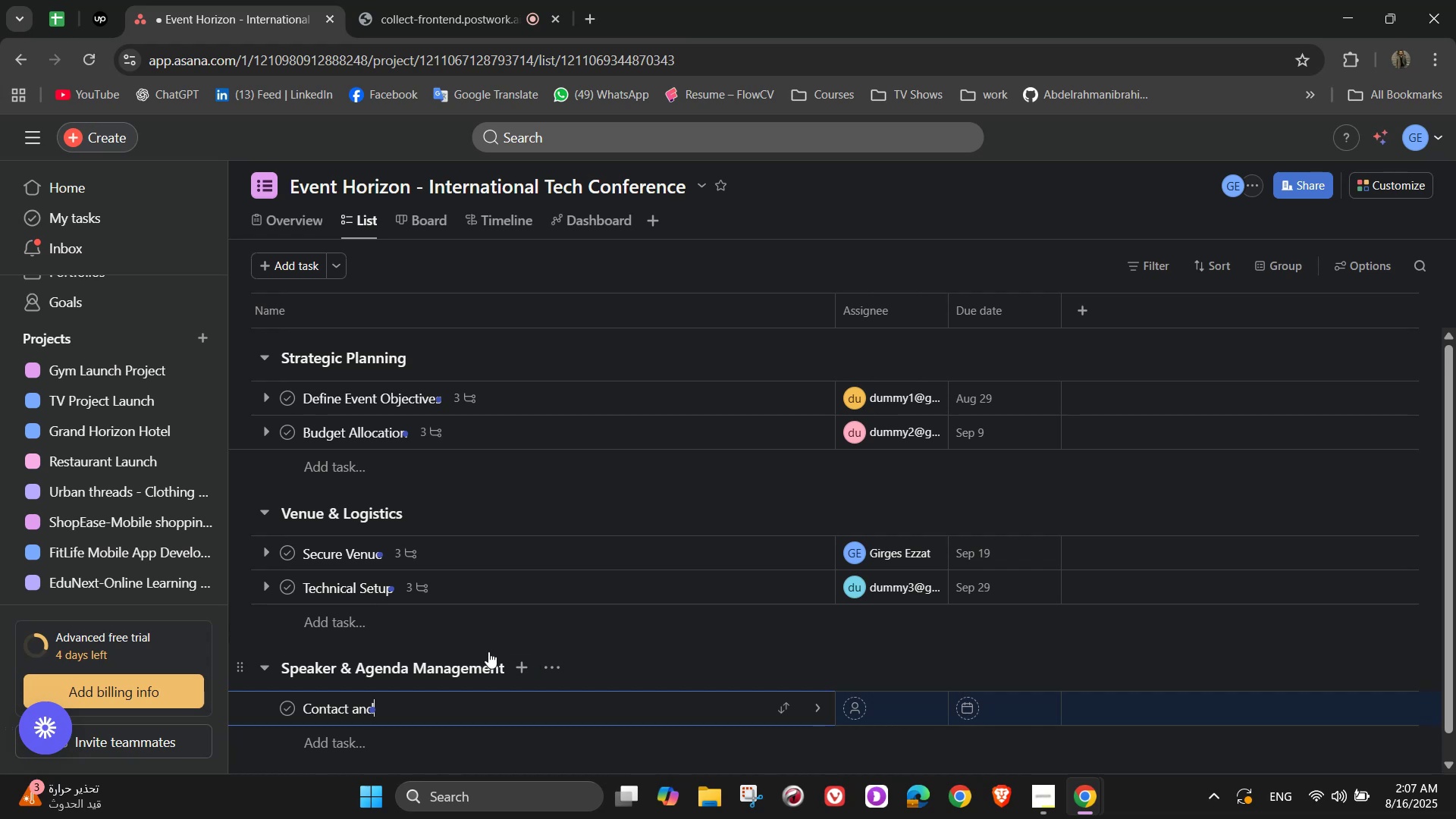 
wait(17.73)
 